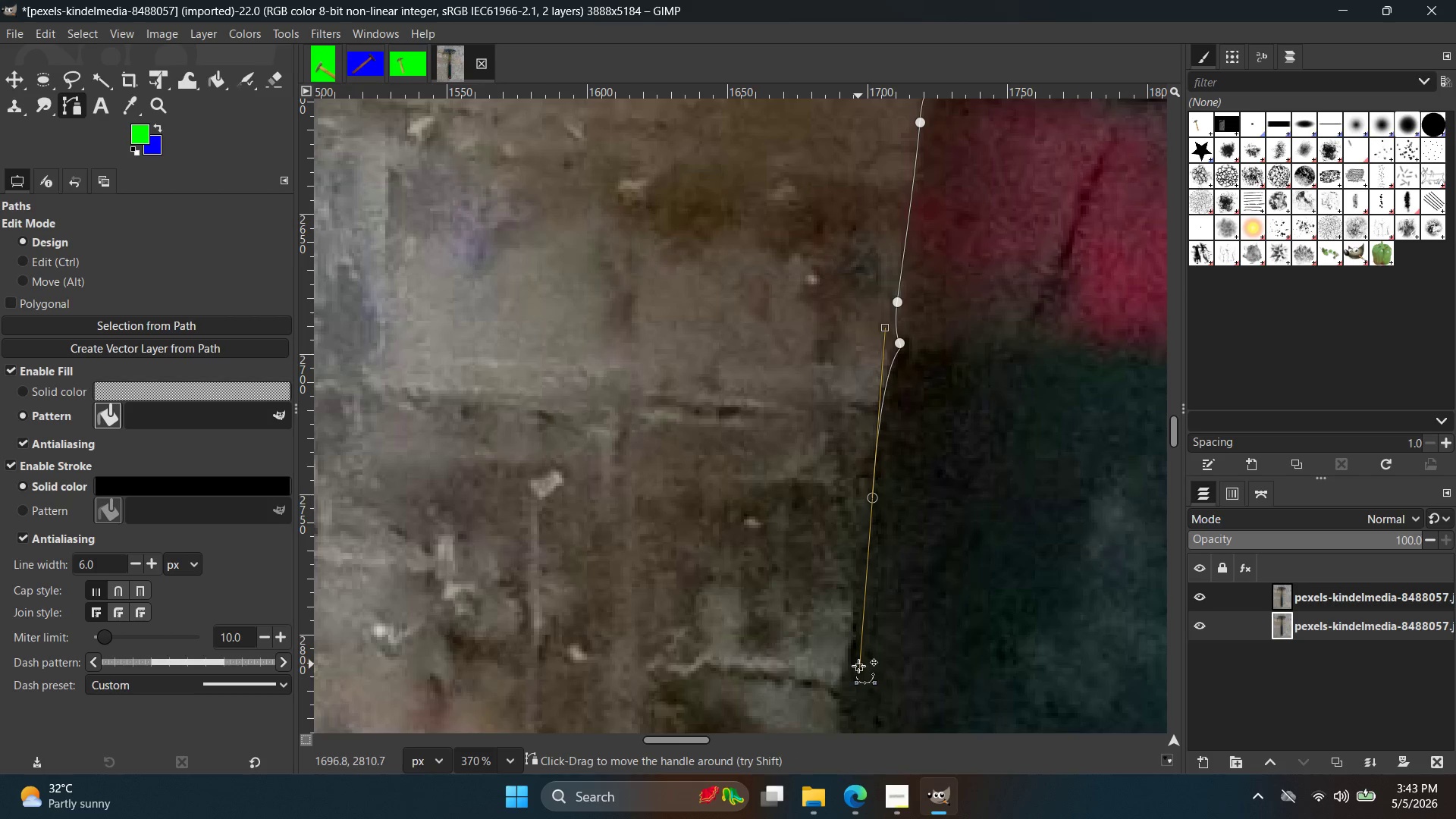 
left_click_drag(start_coordinate=[858, 666], to_coordinate=[874, 497])
 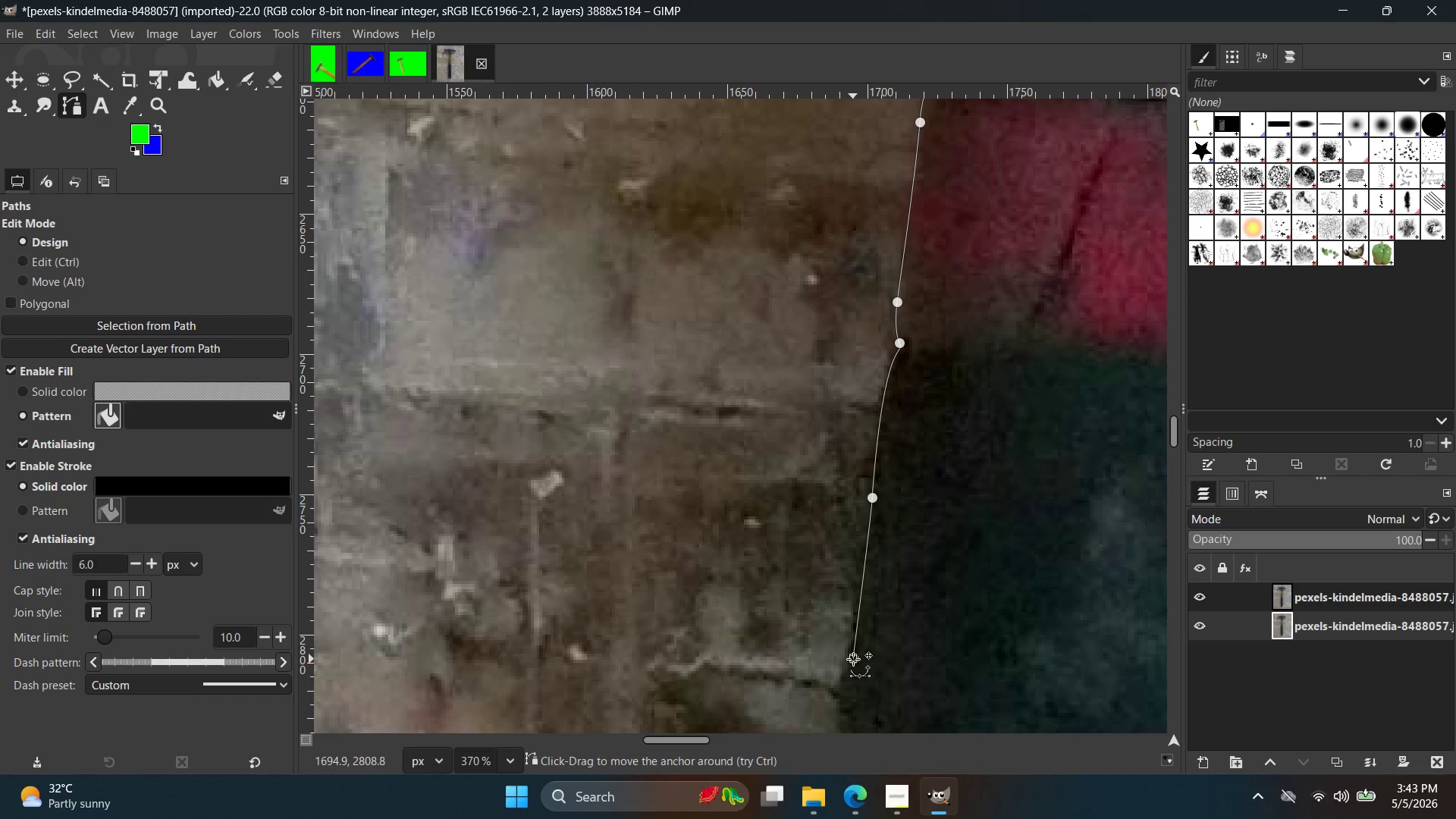 
key(Control+ControlLeft)
 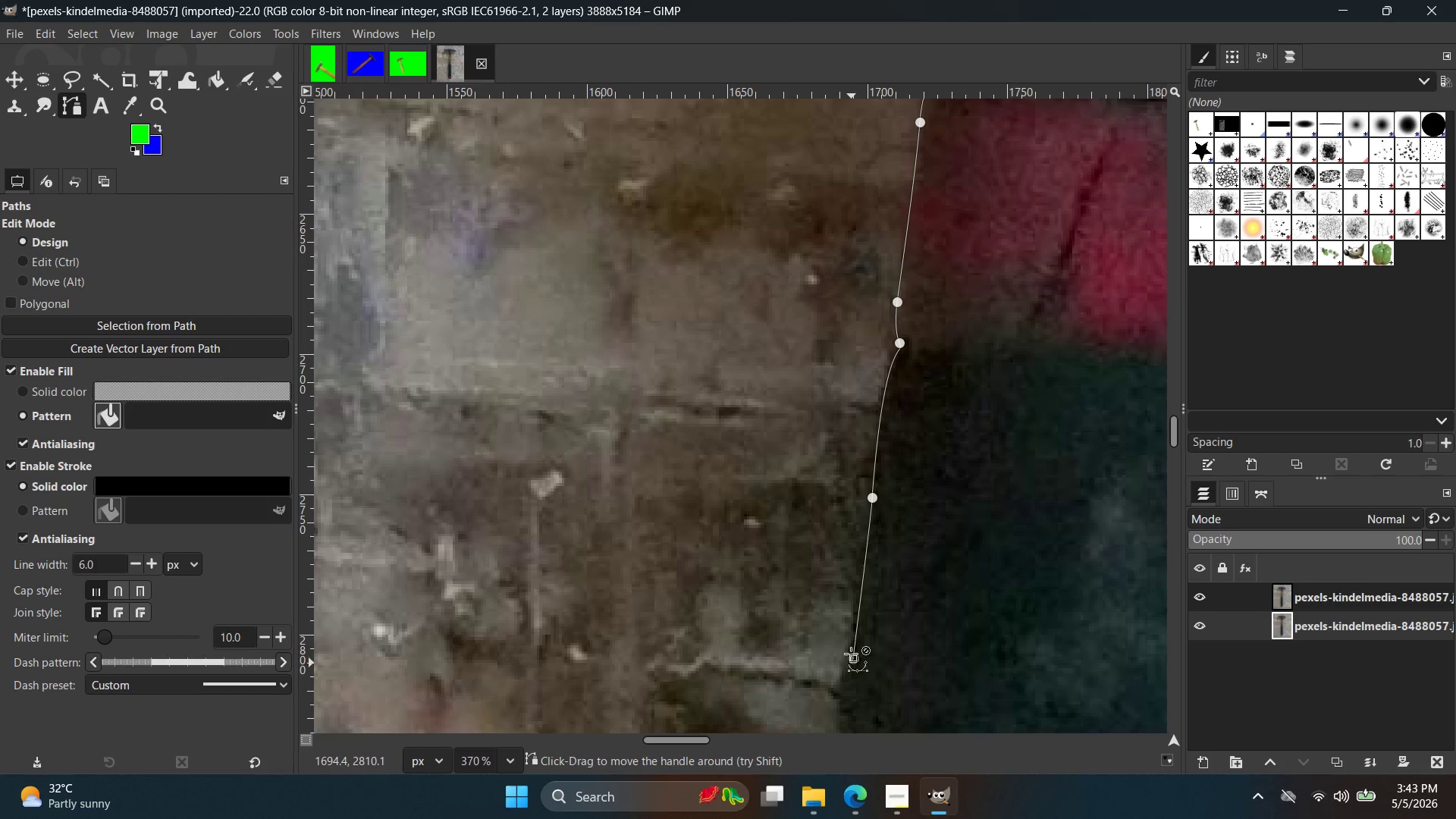 
key(Control+Z)
 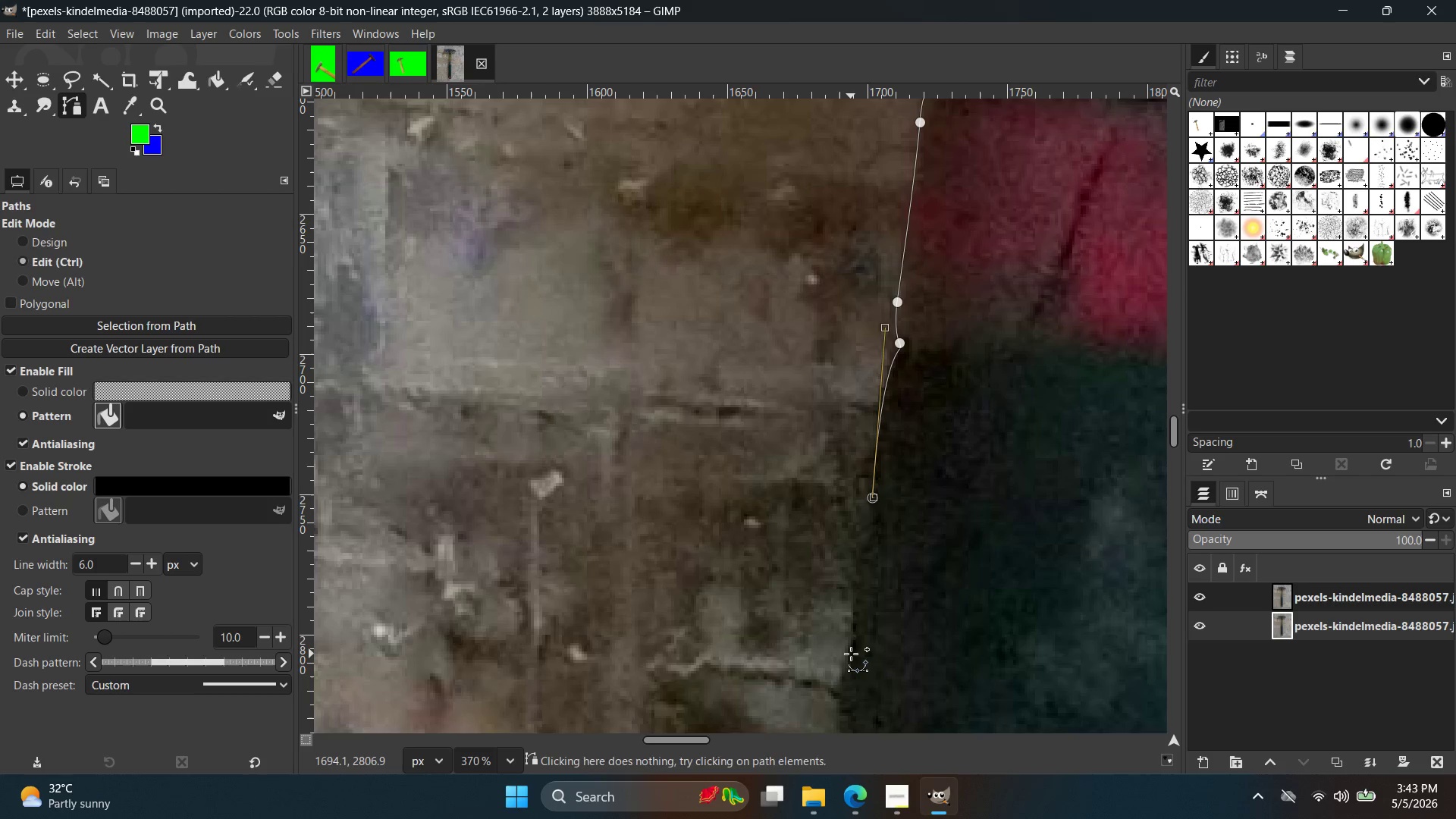 
left_click([851, 654])
 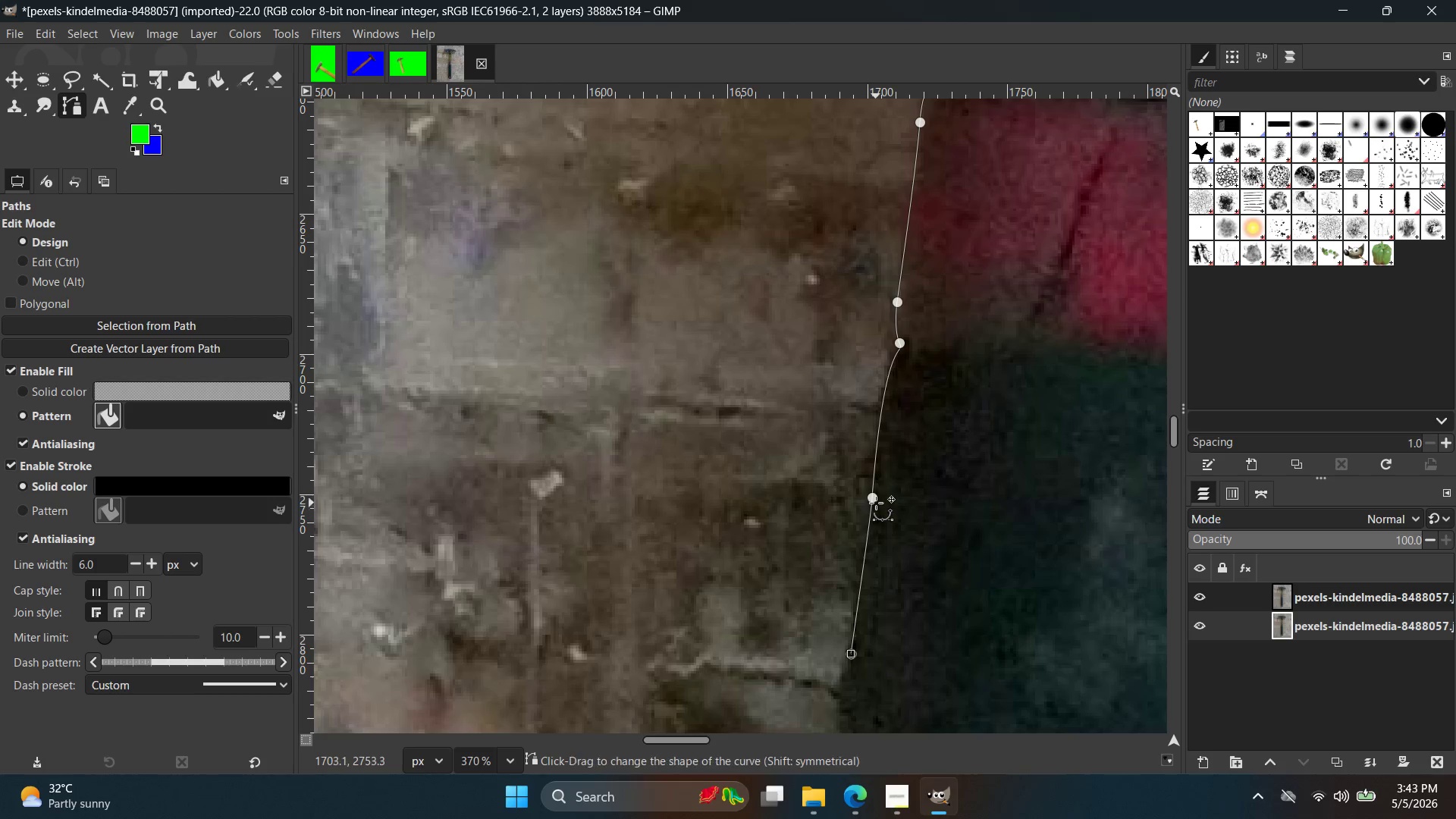 
key(Control+Z)
 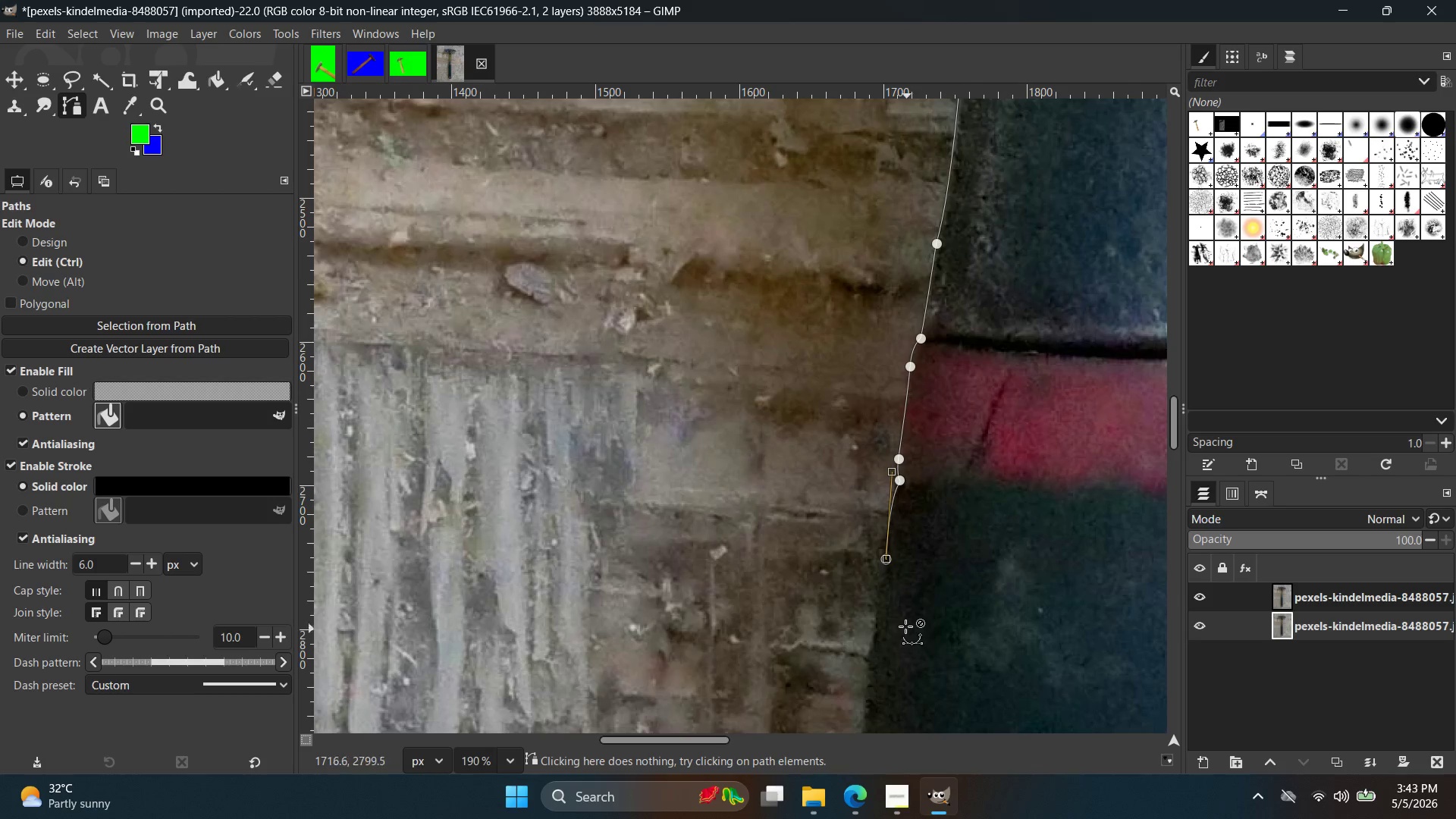 
scroll: coordinate [915, 657], scroll_direction: down, amount: 7.0
 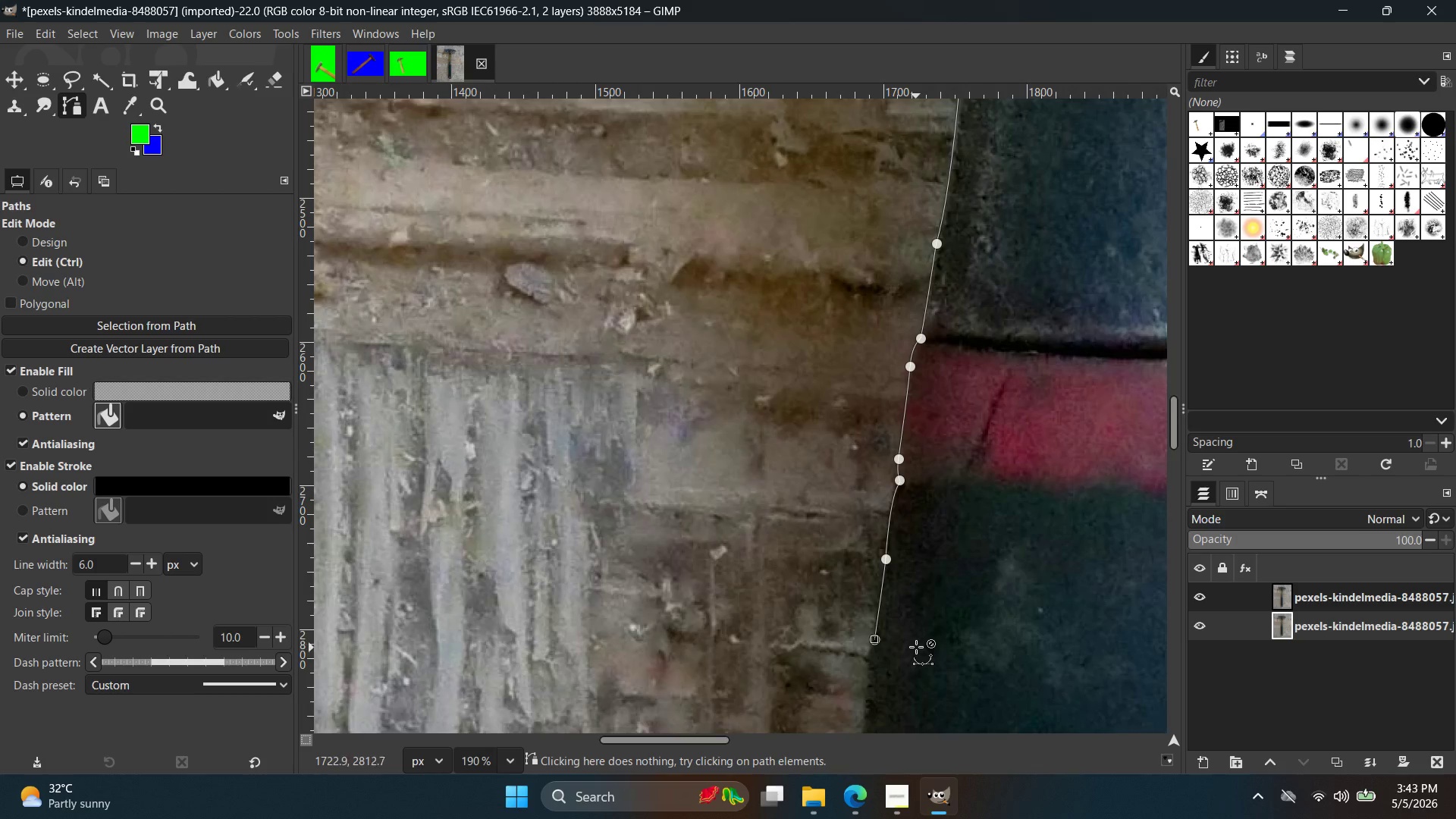 
key(Control+Z)
 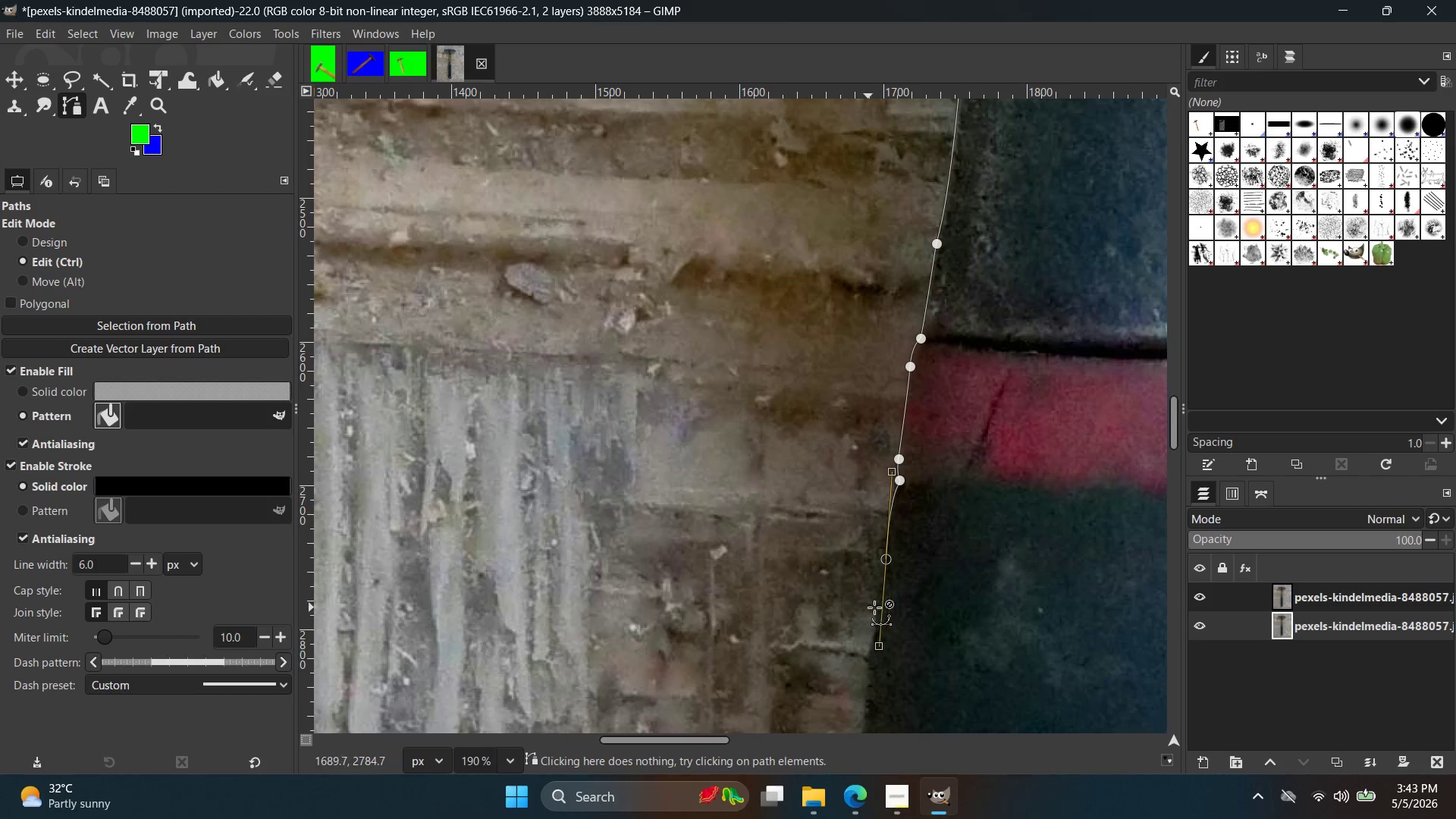 
key(Control+Z)
 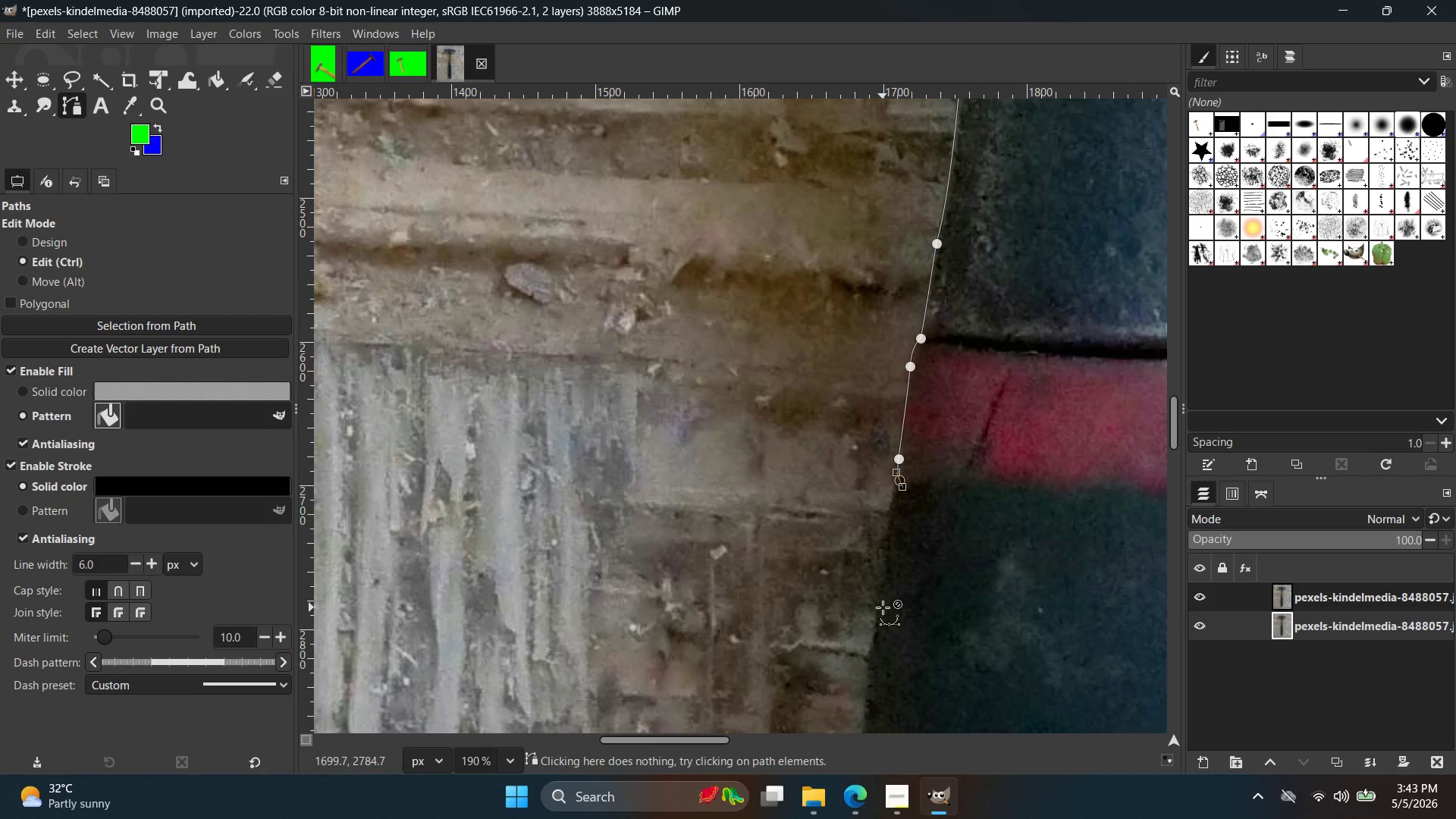 
hold_key(key=ControlLeft, duration=0.44)
 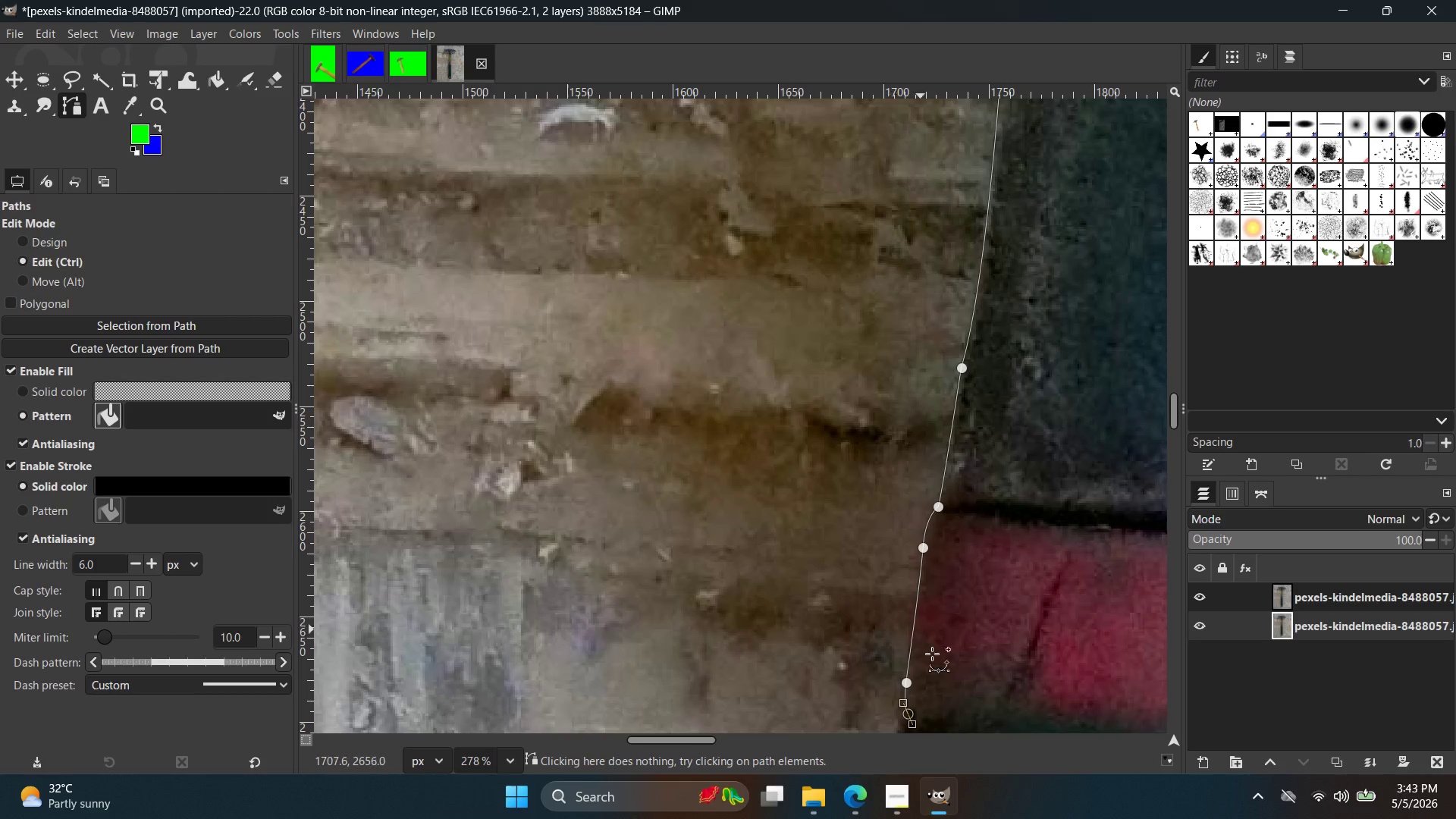 
hold_key(key=Space, duration=0.41)
 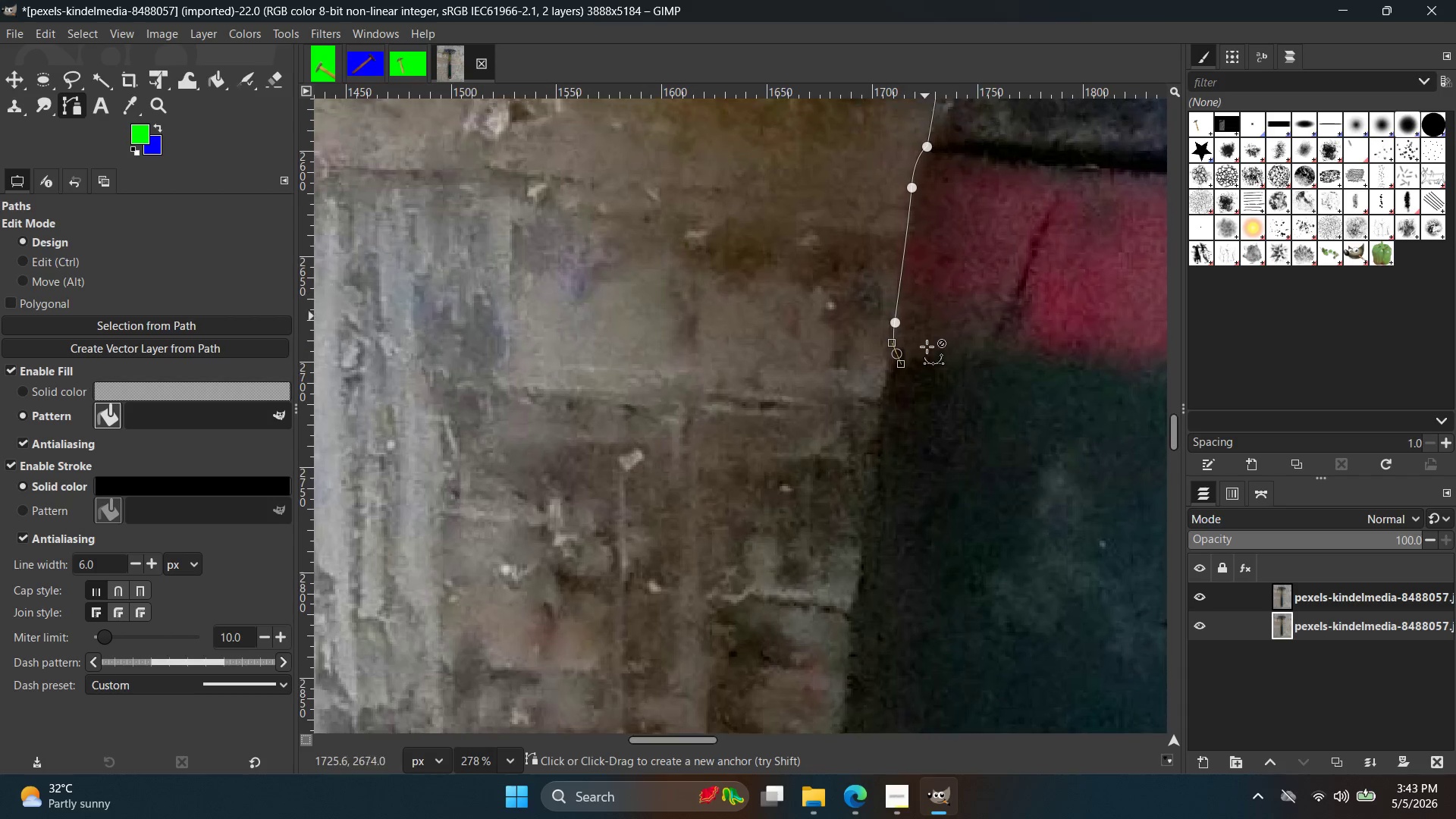 
scroll: coordinate [883, 606], scroll_direction: up, amount: 7.0
 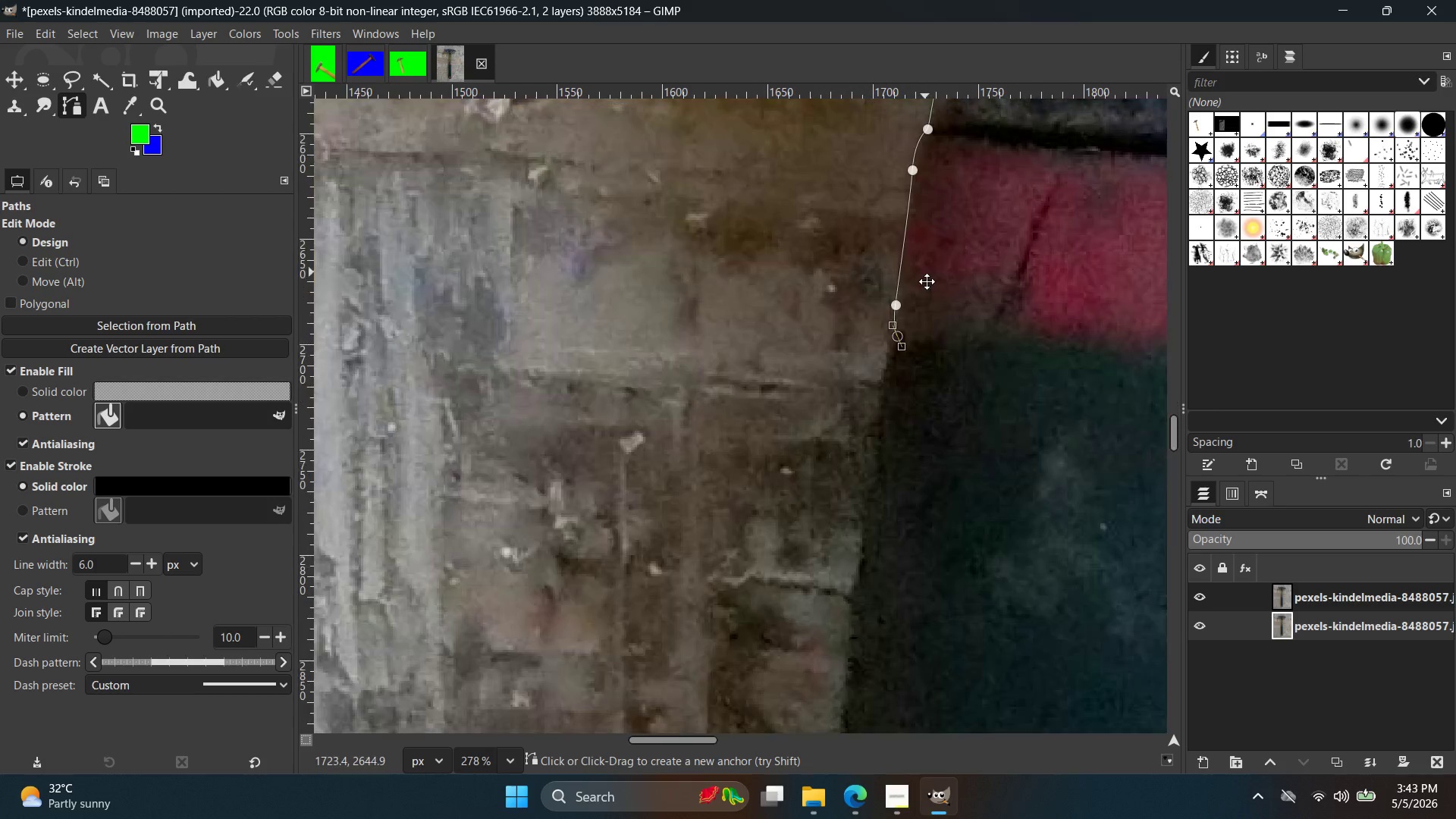 
hold_key(key=ControlLeft, duration=0.59)
scroll: coordinate [877, 510], scroll_direction: up, amount: 7.0
 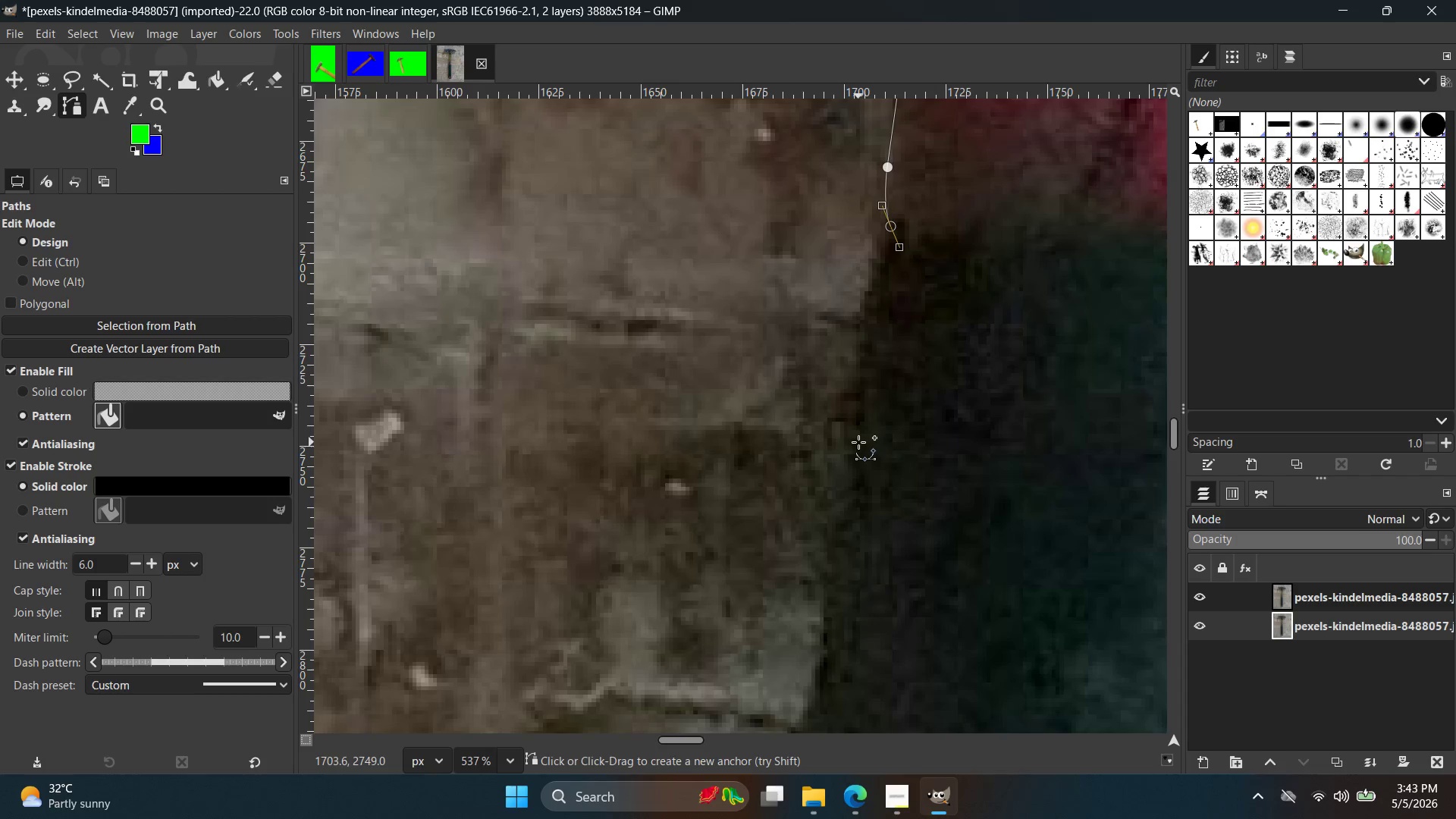 
left_click_drag(start_coordinate=[852, 447], to_coordinate=[840, 636])
 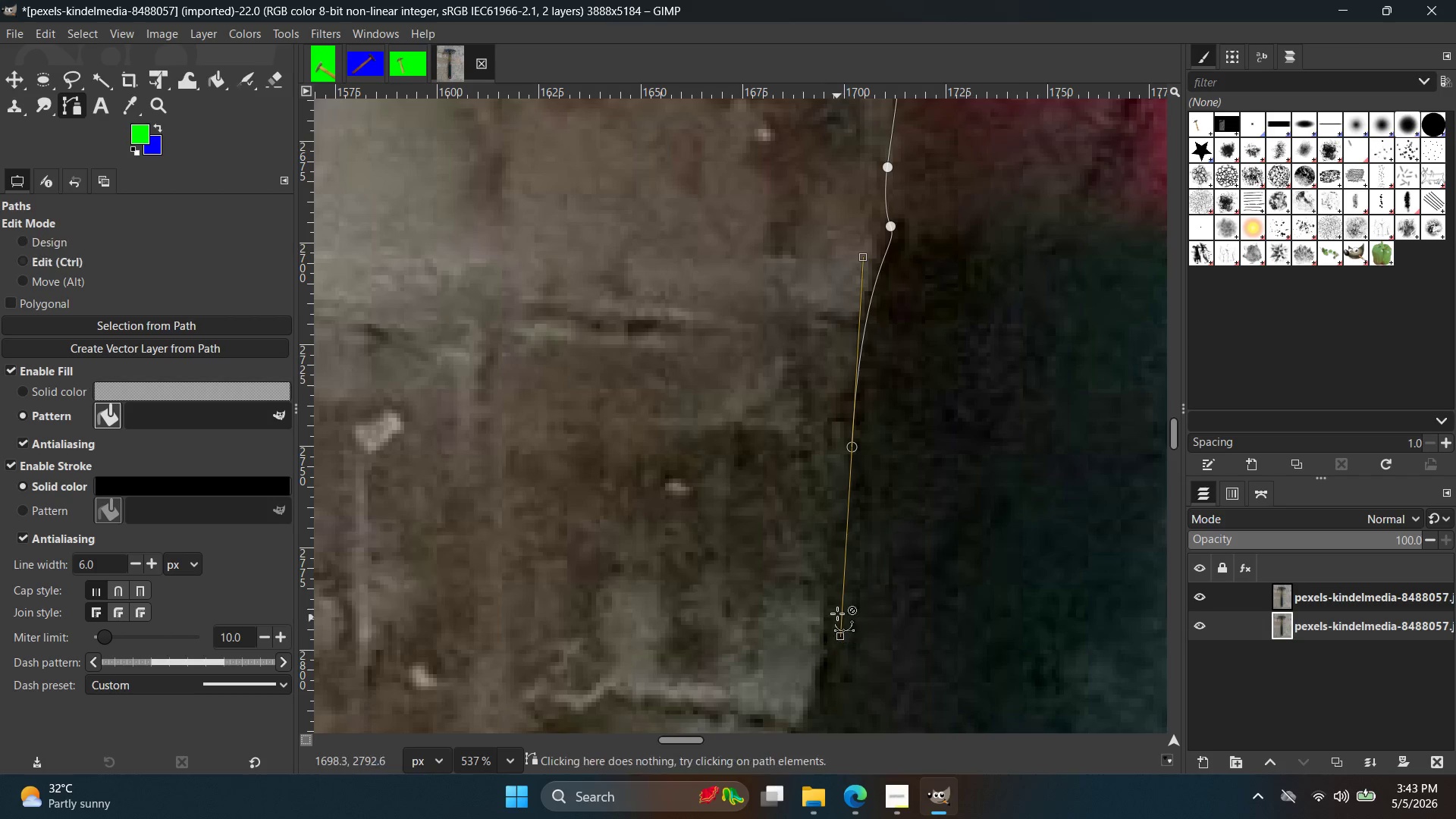 
hold_key(key=ControlLeft, duration=2.31)
 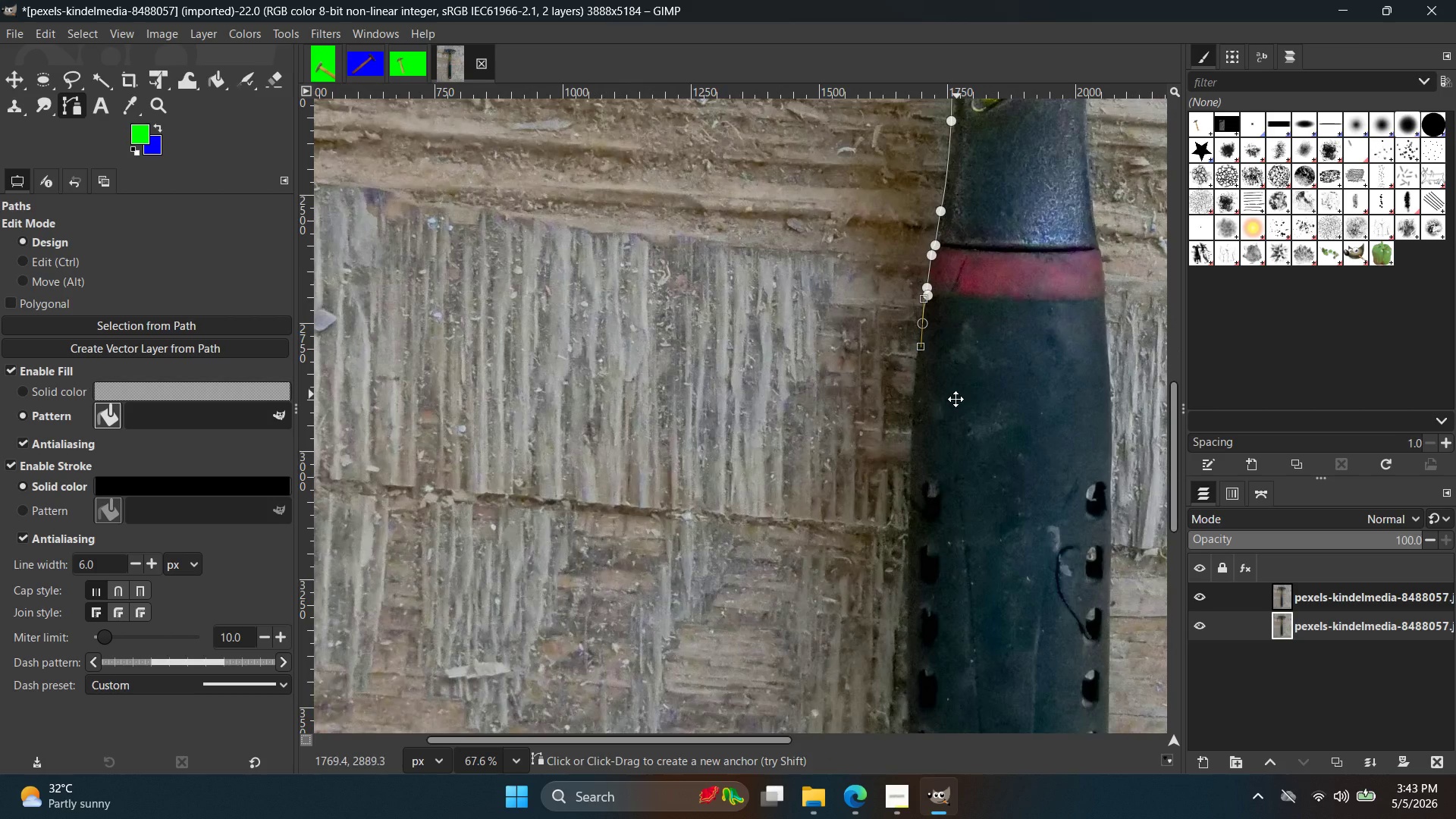 
hold_key(key=Space, duration=0.38)
 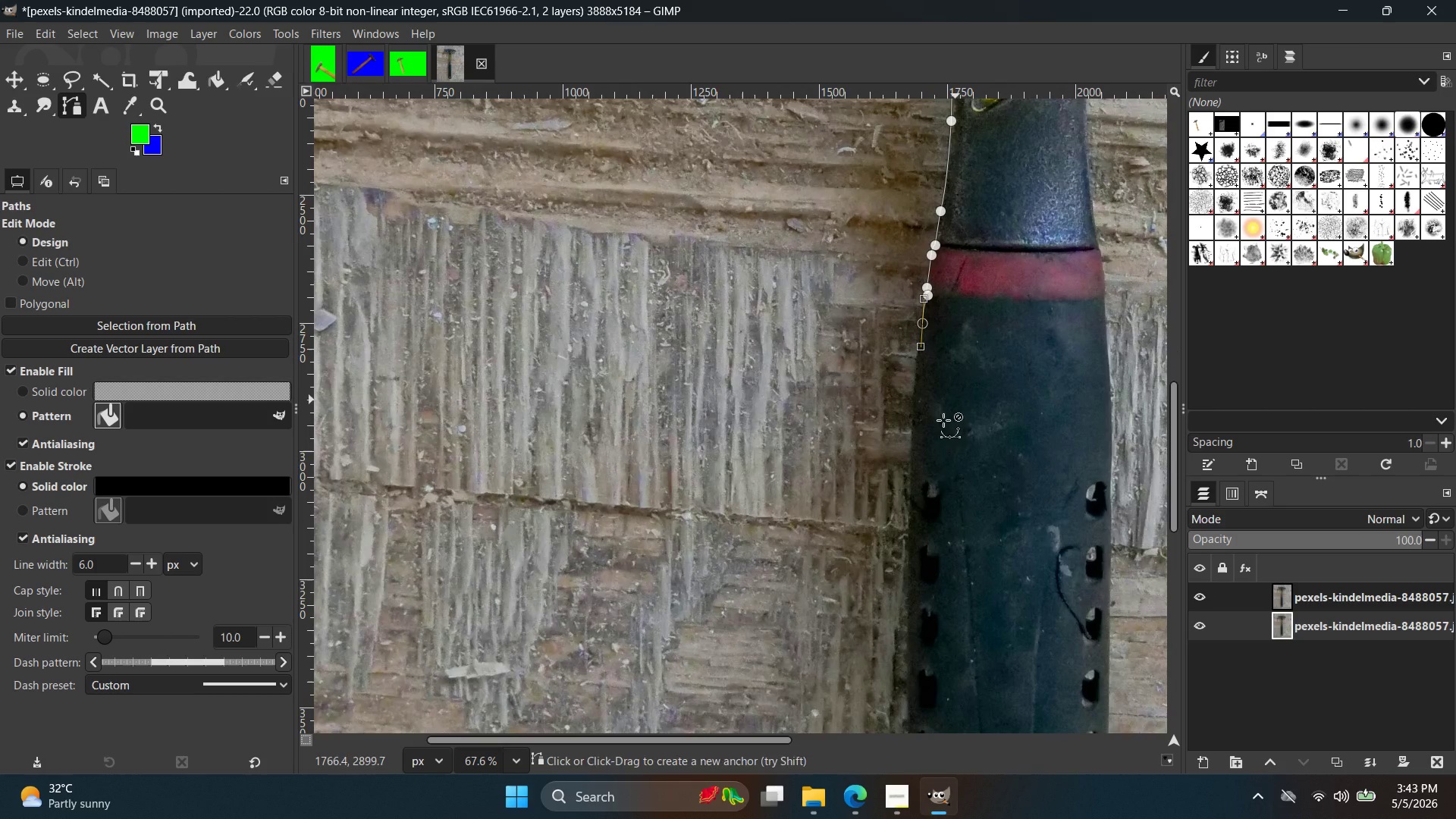 
scroll: coordinate [903, 600], scroll_direction: down, amount: 22.0
 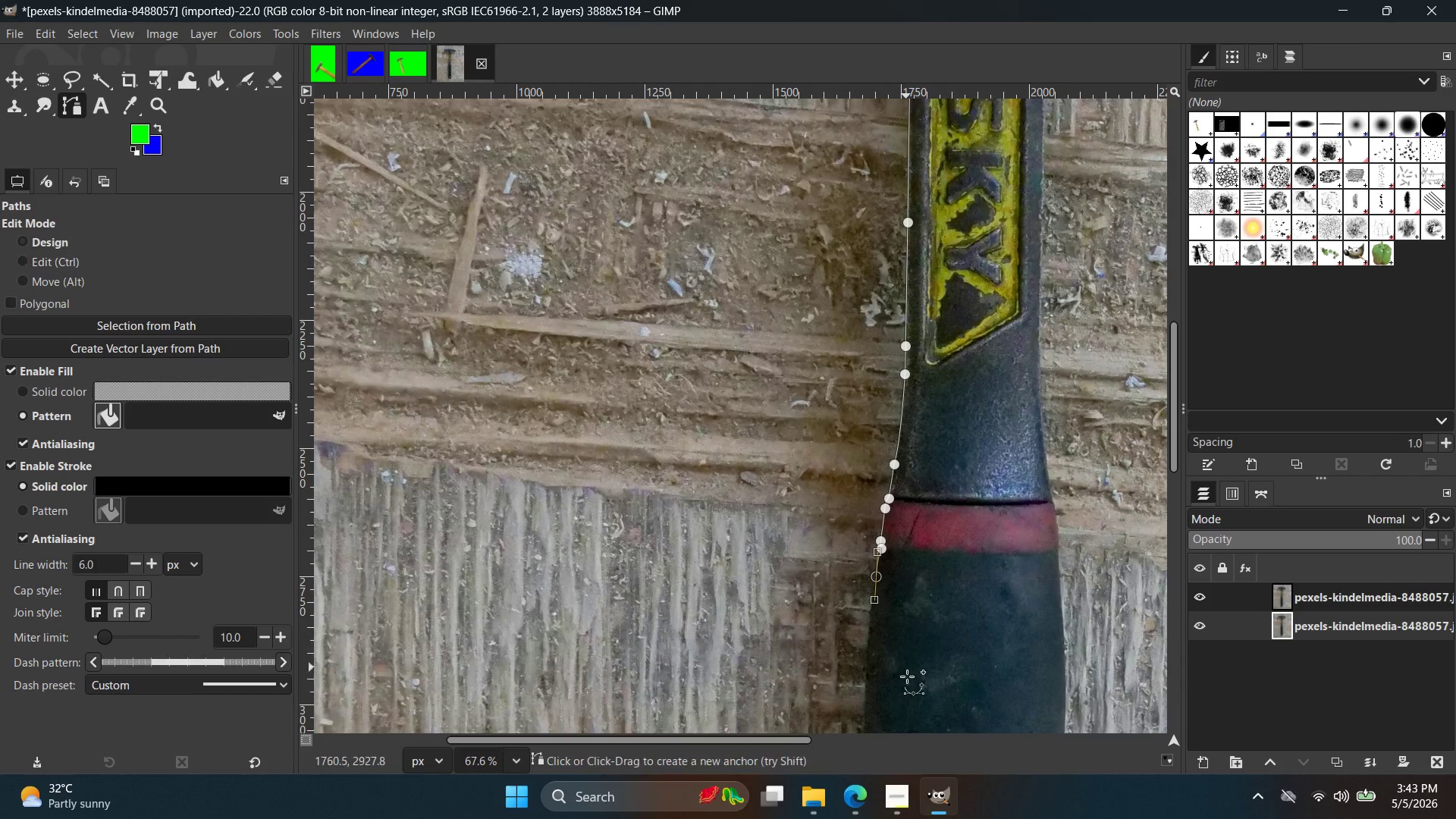 
hold_key(key=ControlLeft, duration=0.5)
scroll: coordinate [906, 467], scroll_direction: up, amount: 3.0
 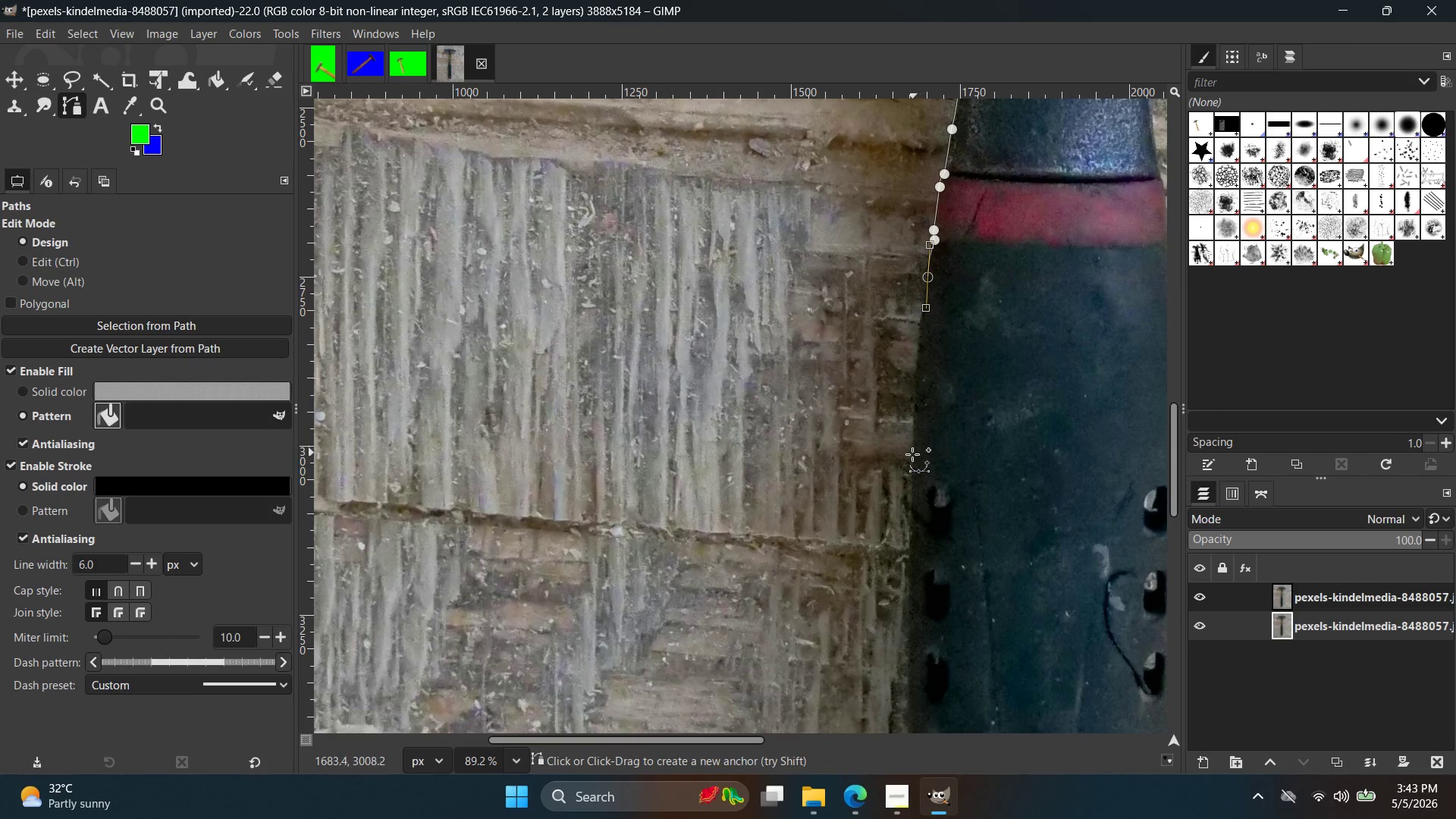 
left_click([912, 454])
 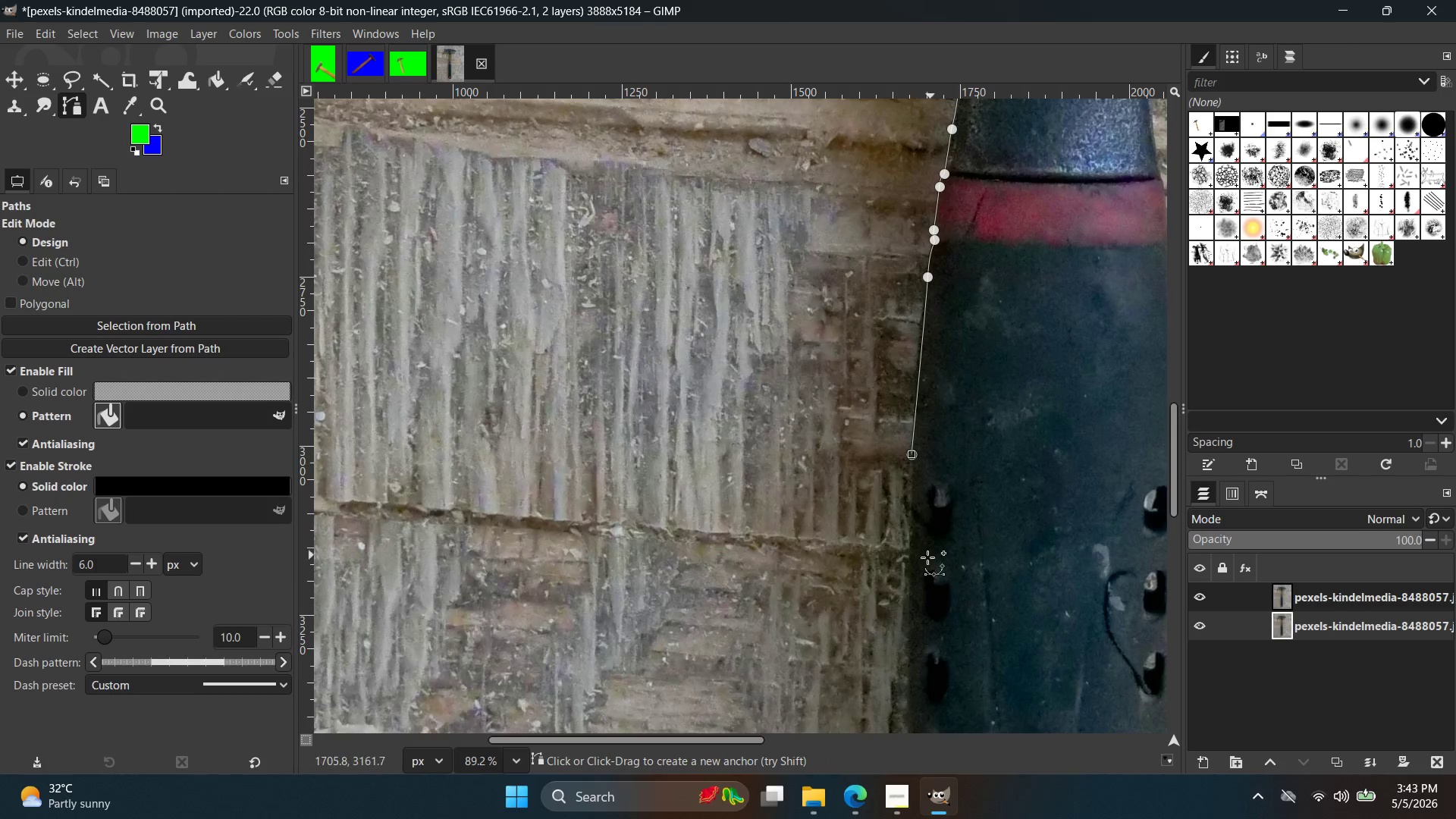 
hold_key(key=Space, duration=0.89)
 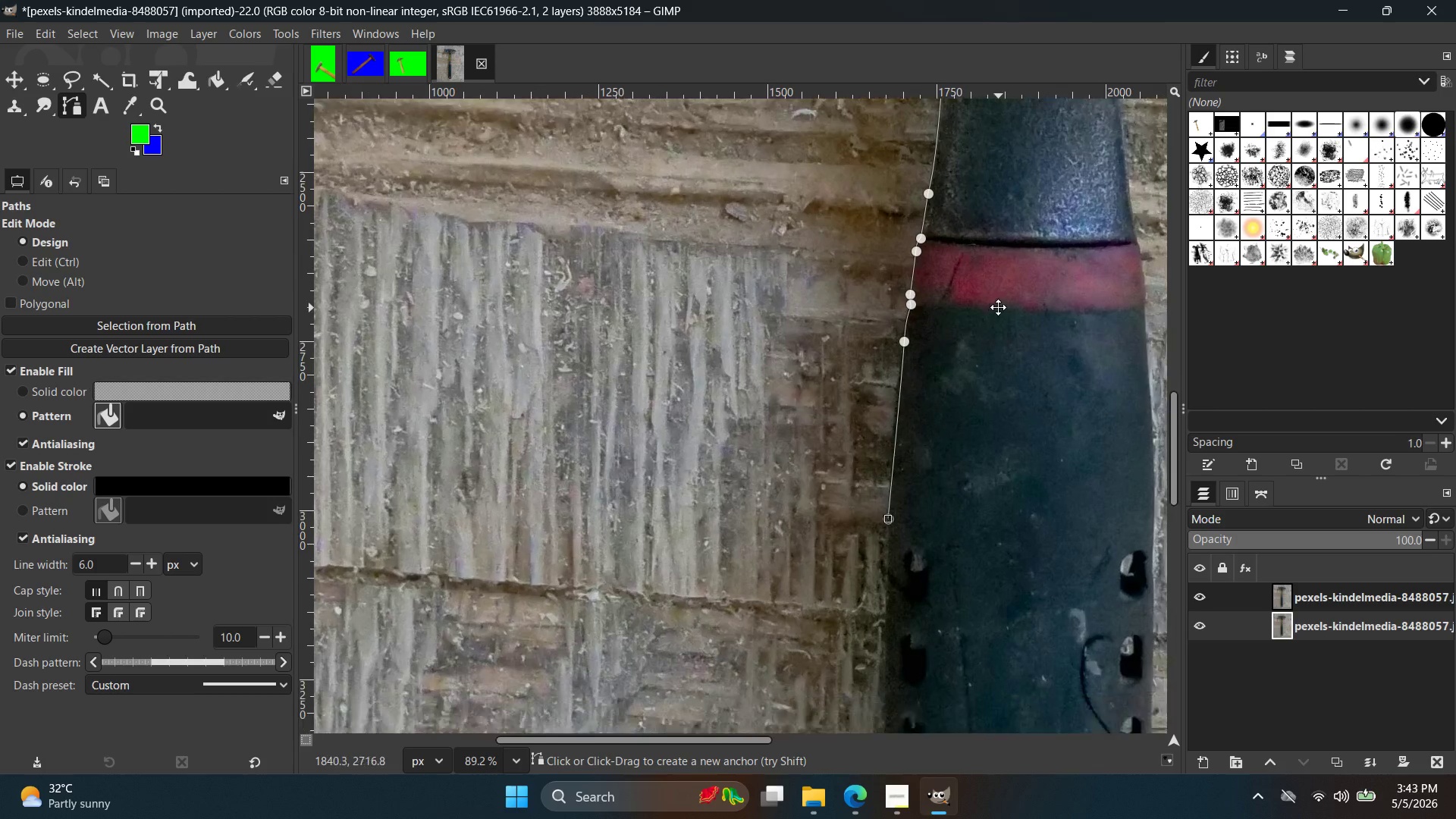 
hold_key(key=Space, duration=0.59)
 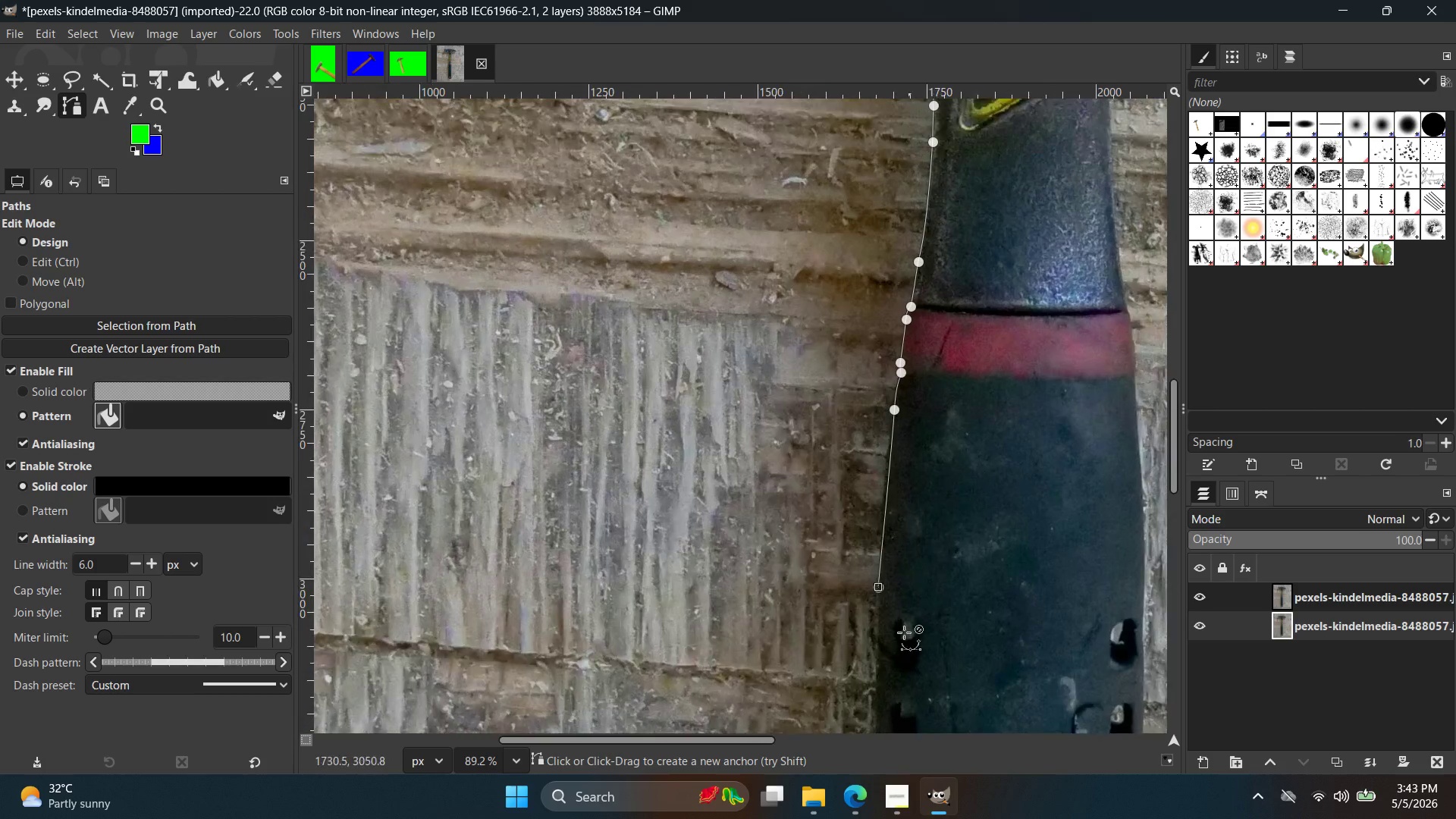 
scroll: coordinate [926, 544], scroll_direction: up, amount: 7.0
 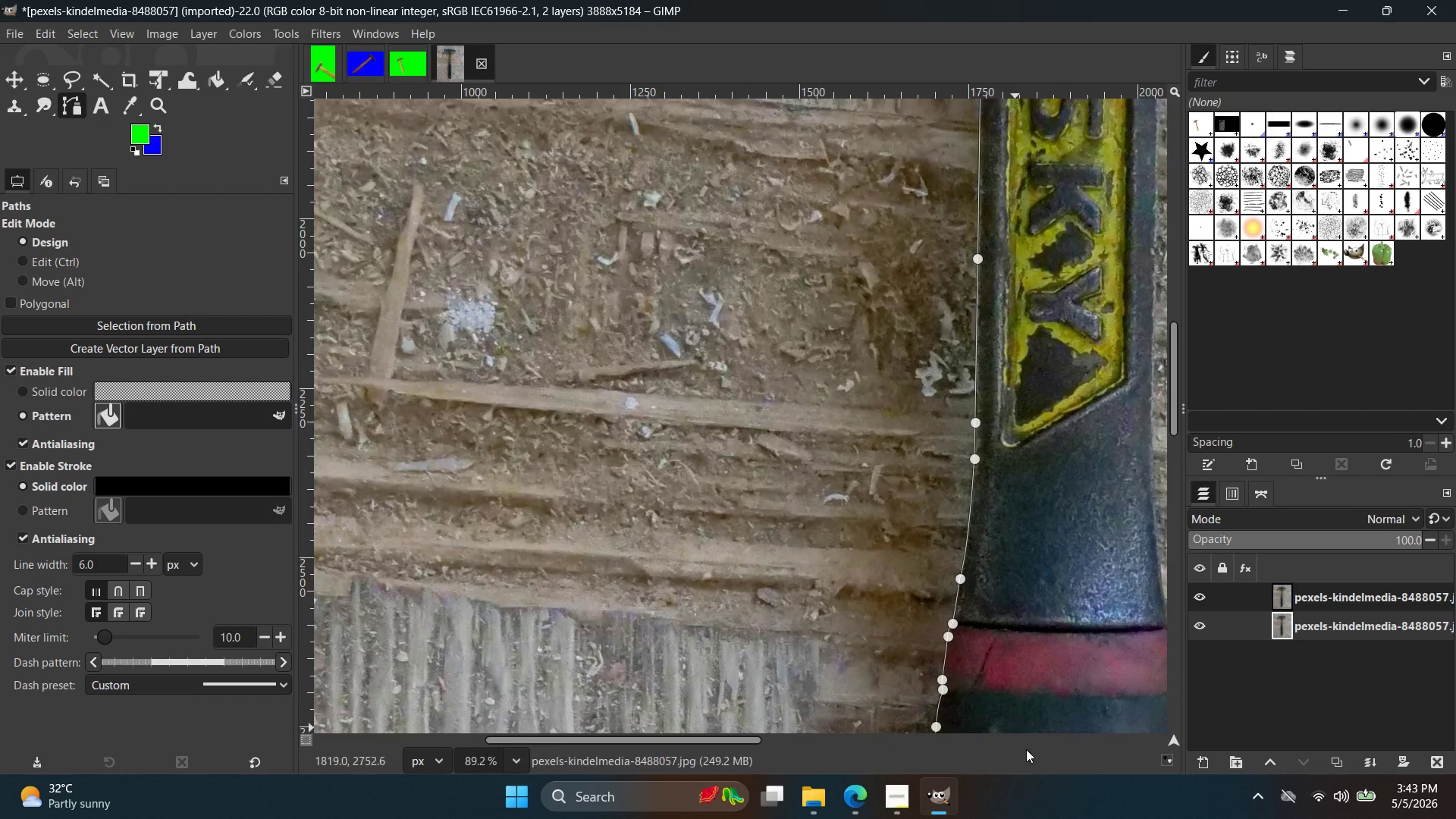 
hold_key(key=ControlLeft, duration=1.25)
scroll: coordinate [897, 611], scroll_direction: up, amount: 12.0
 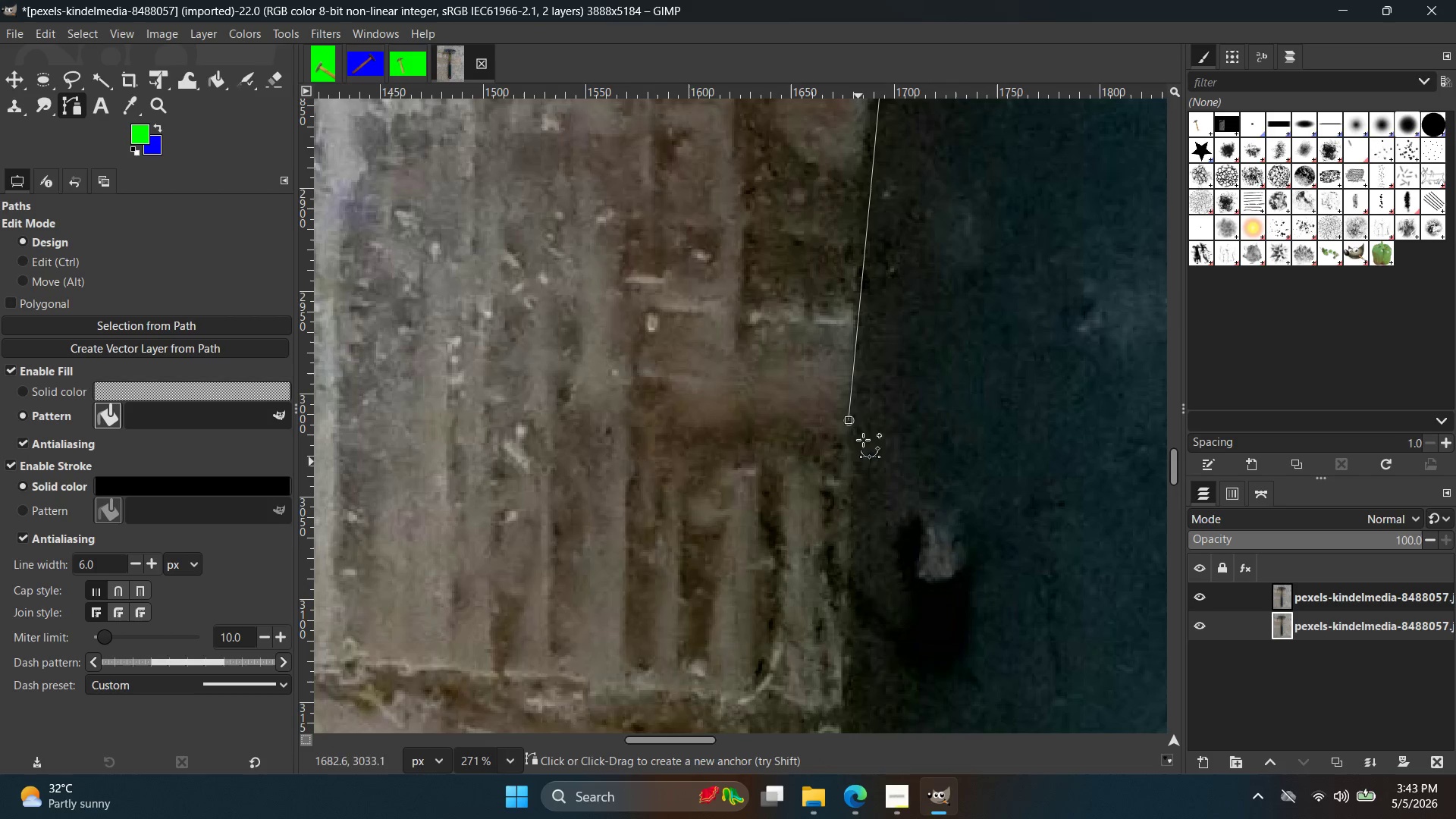 
key(Control+ControlLeft)
 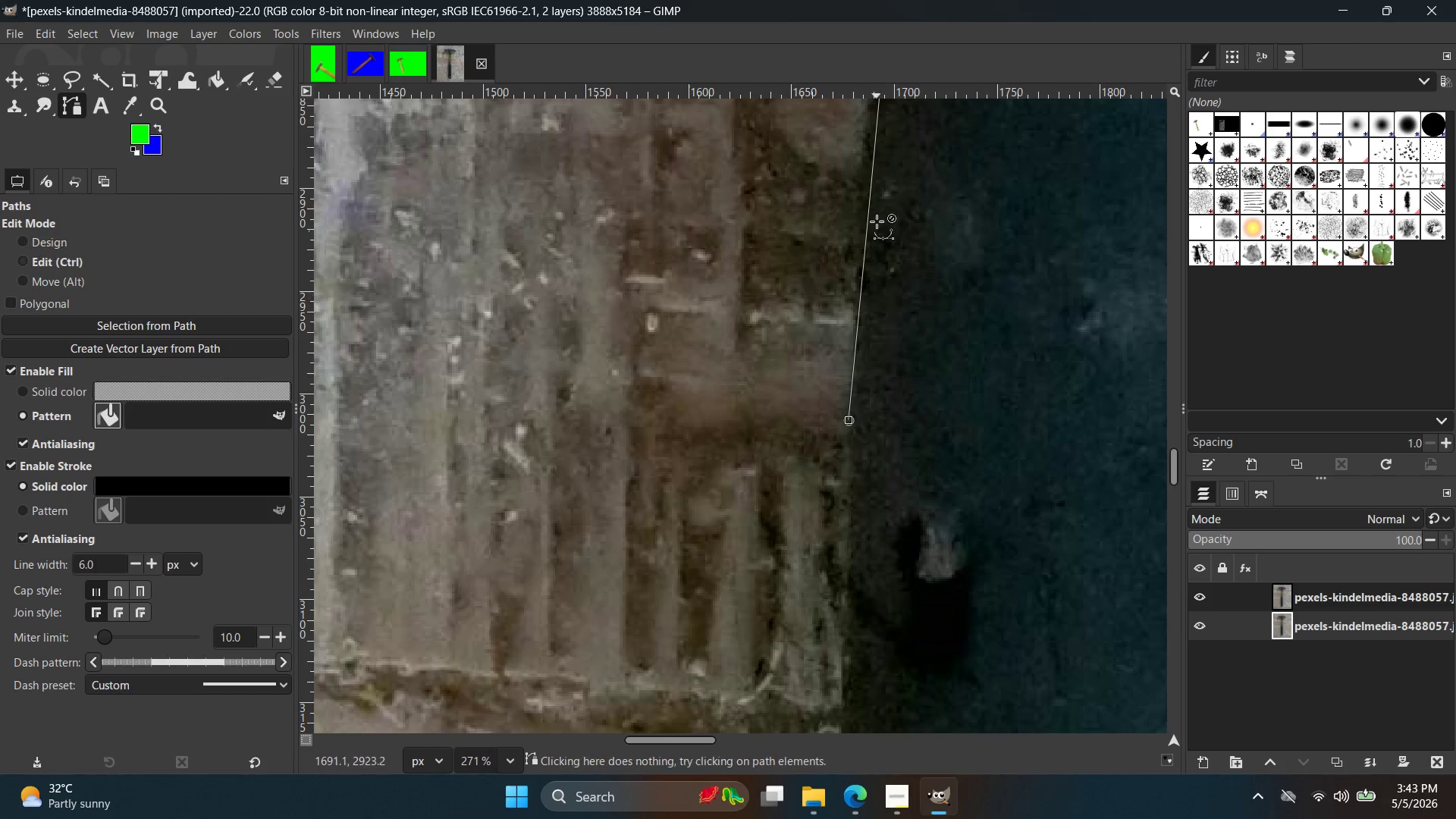 
key(Control+Z)
 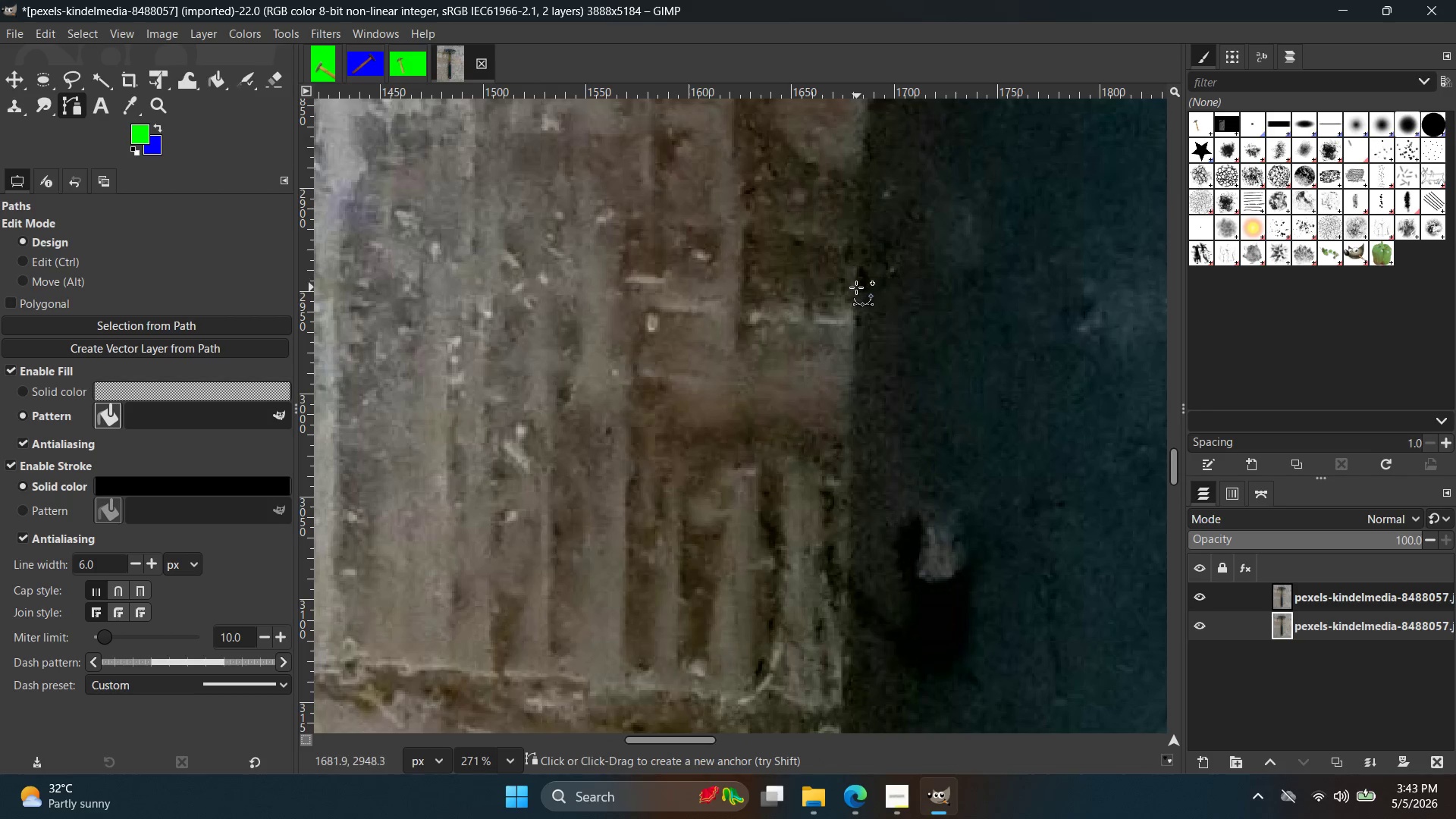 
left_click([855, 289])
 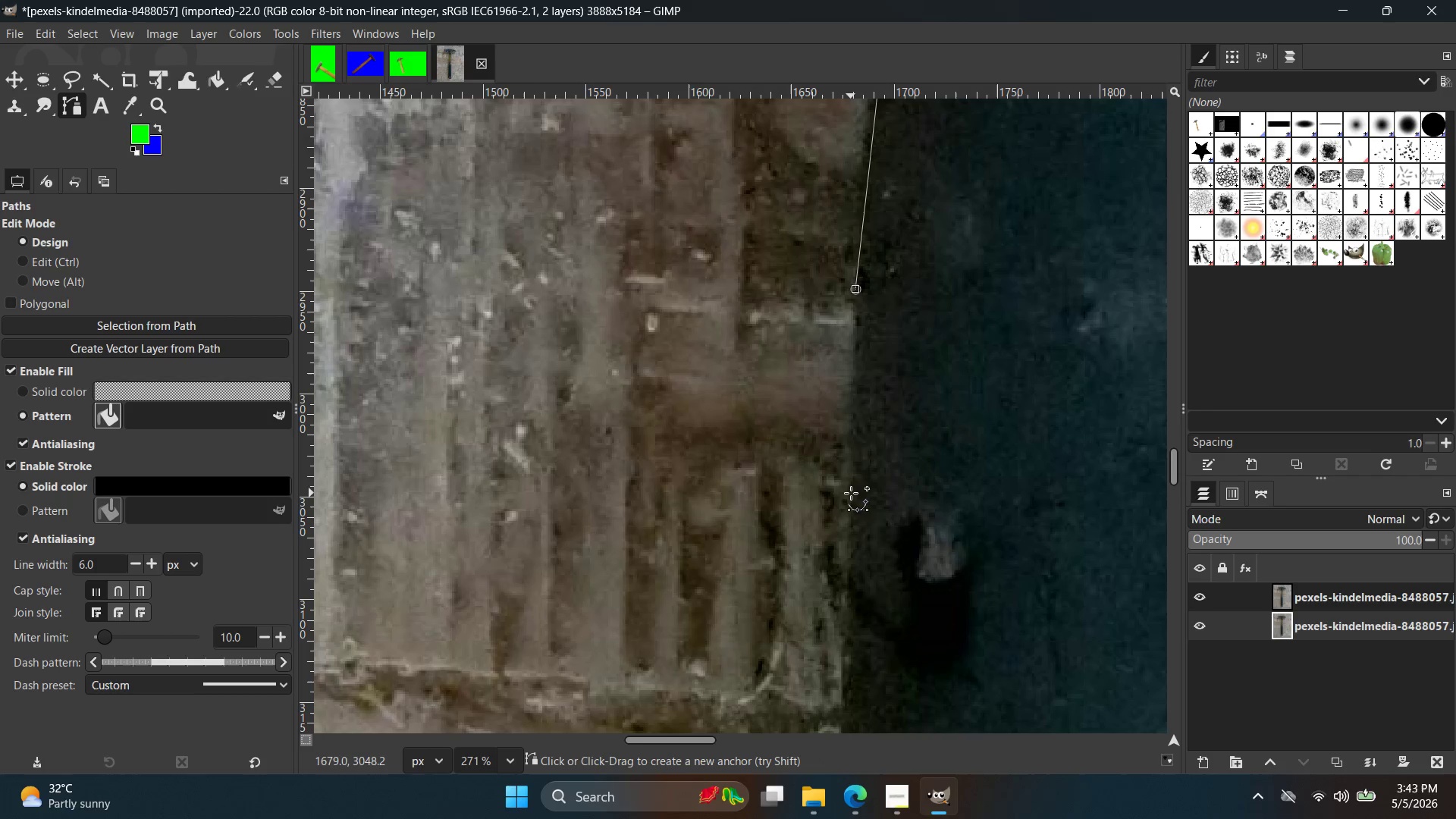 
hold_key(key=Space, duration=0.38)
 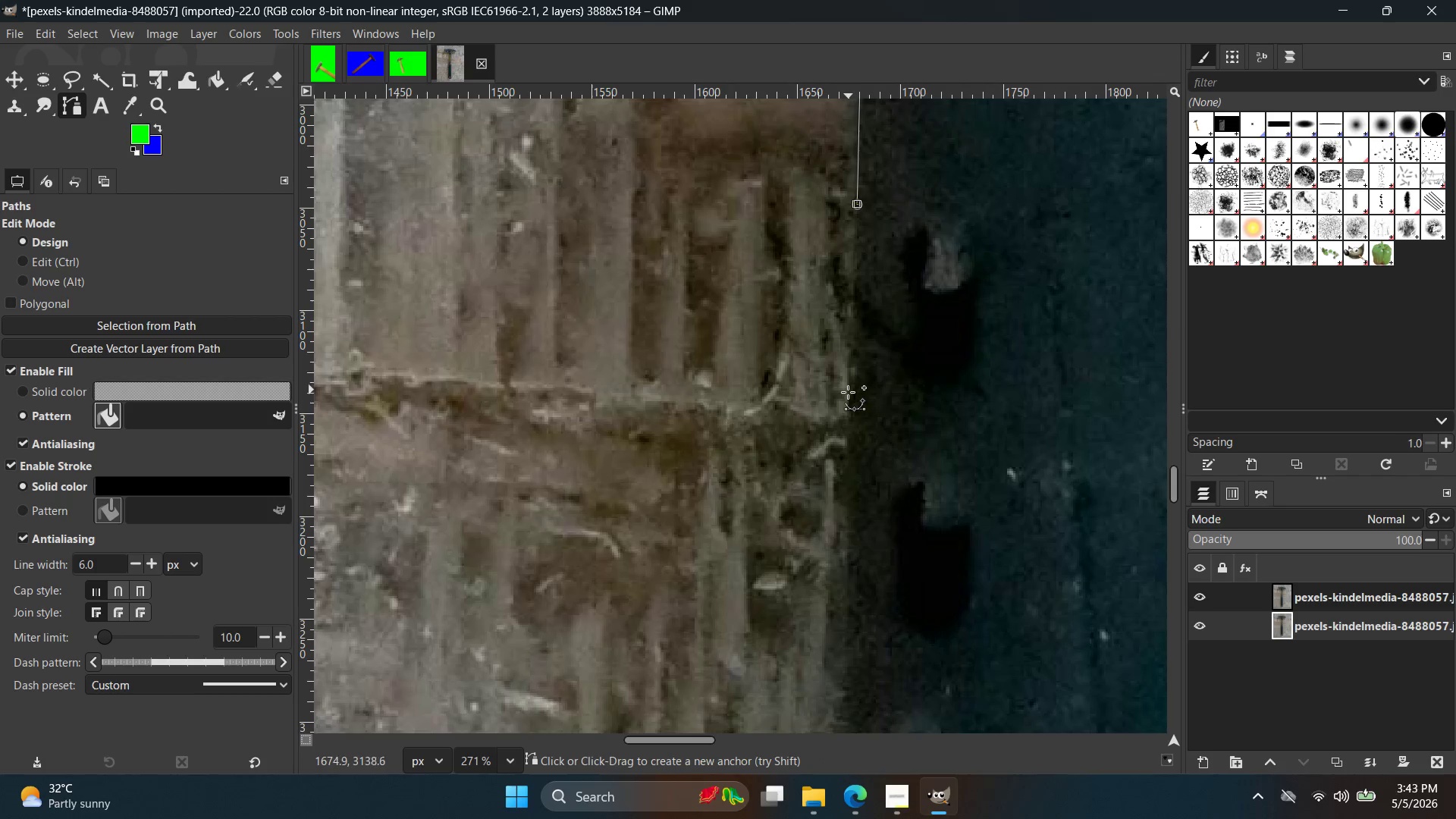 
left_click([848, 398])
 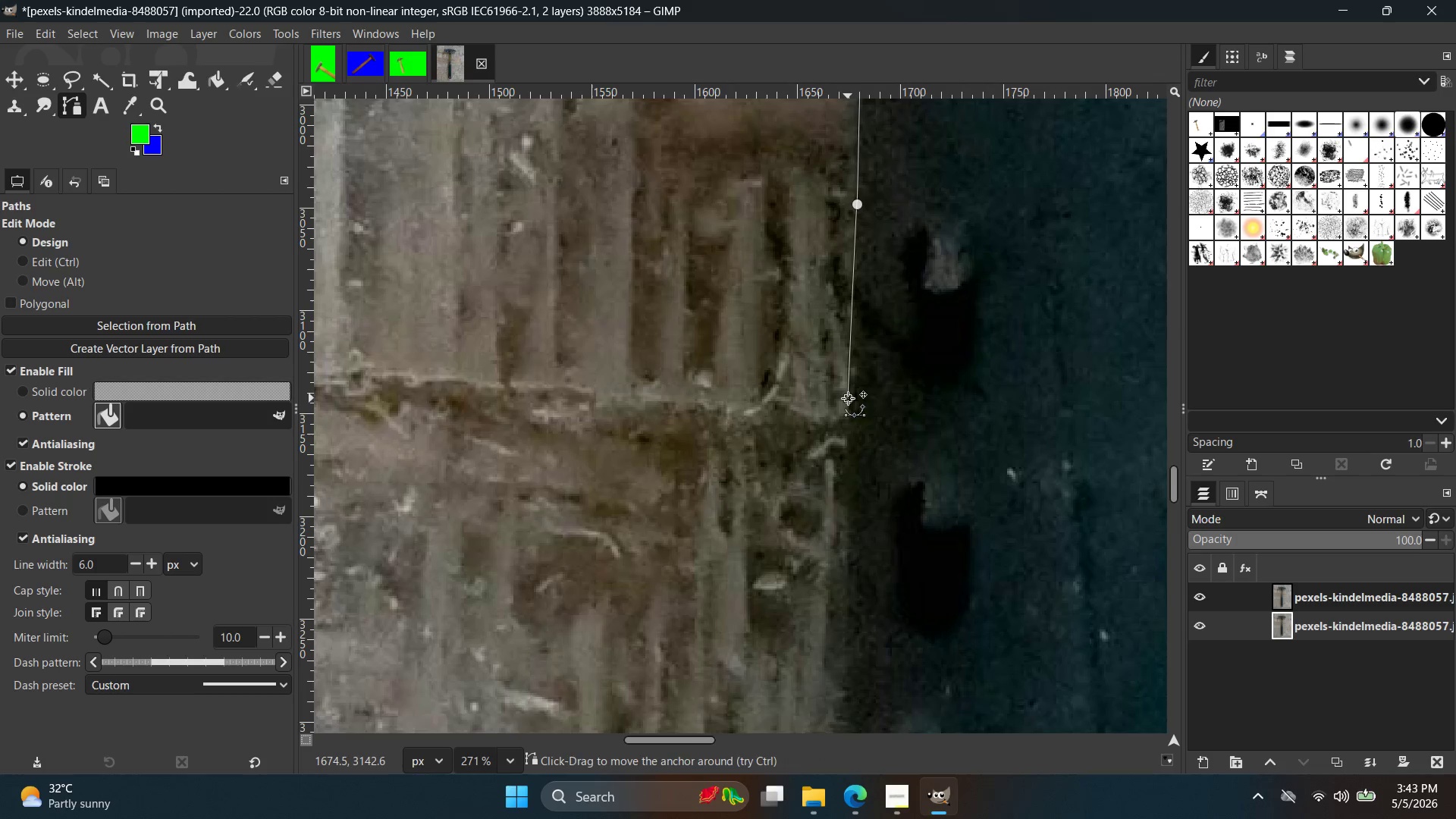 
hold_key(key=Space, duration=0.41)
 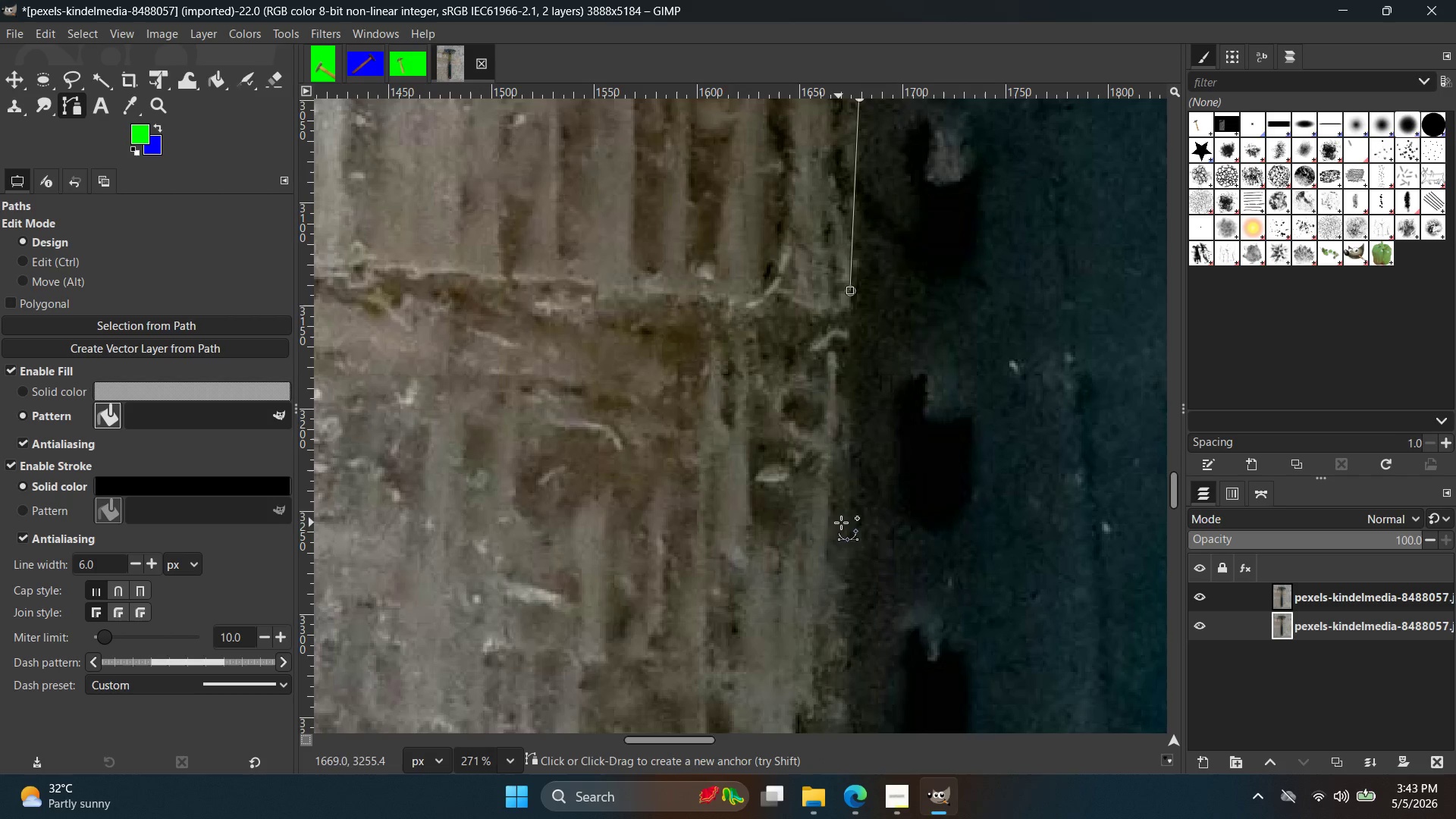 
hold_key(key=ControlLeft, duration=0.61)
scroll: coordinate [854, 516], scroll_direction: down, amount: 6.0
 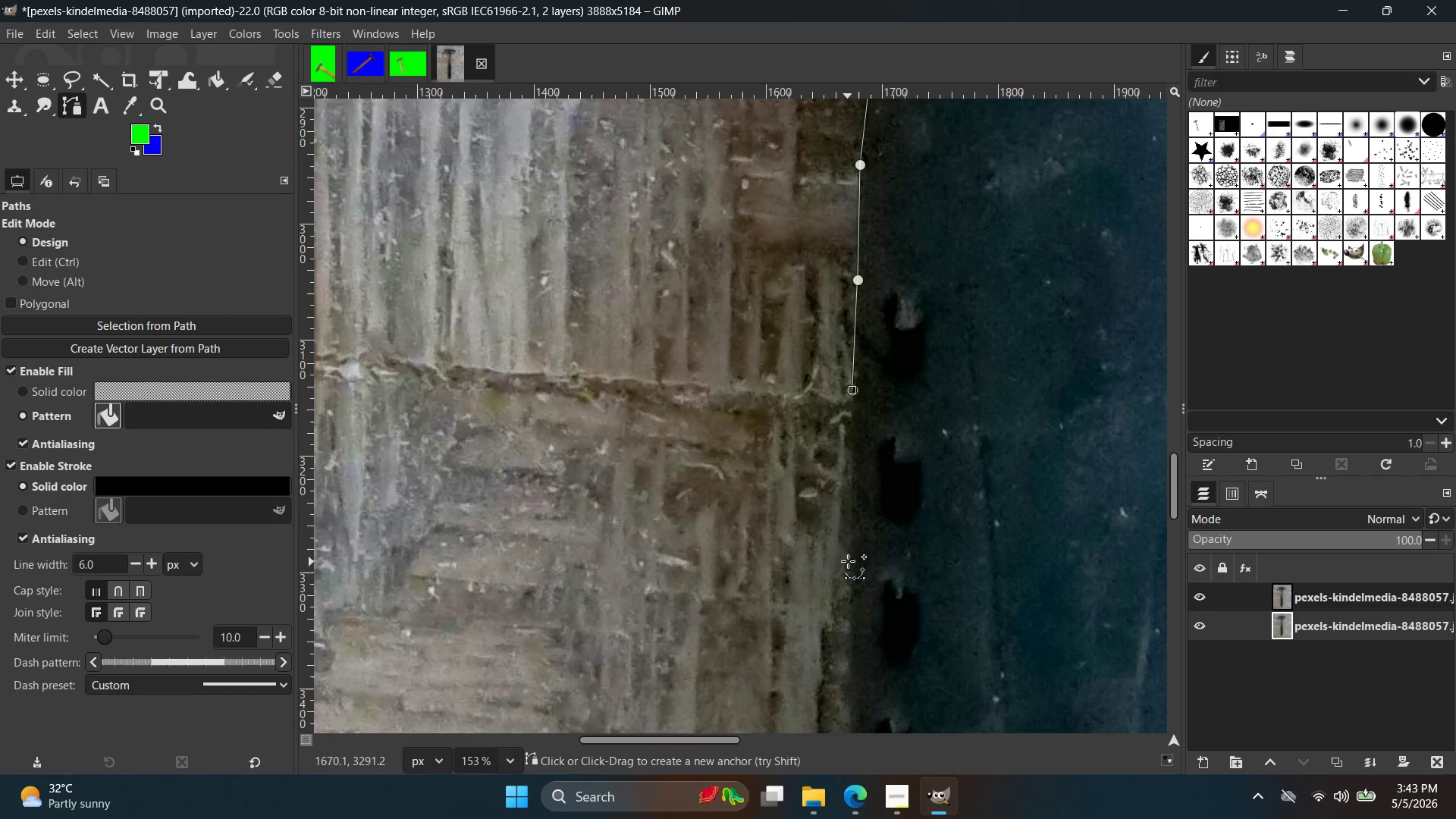 
left_click([849, 560])
 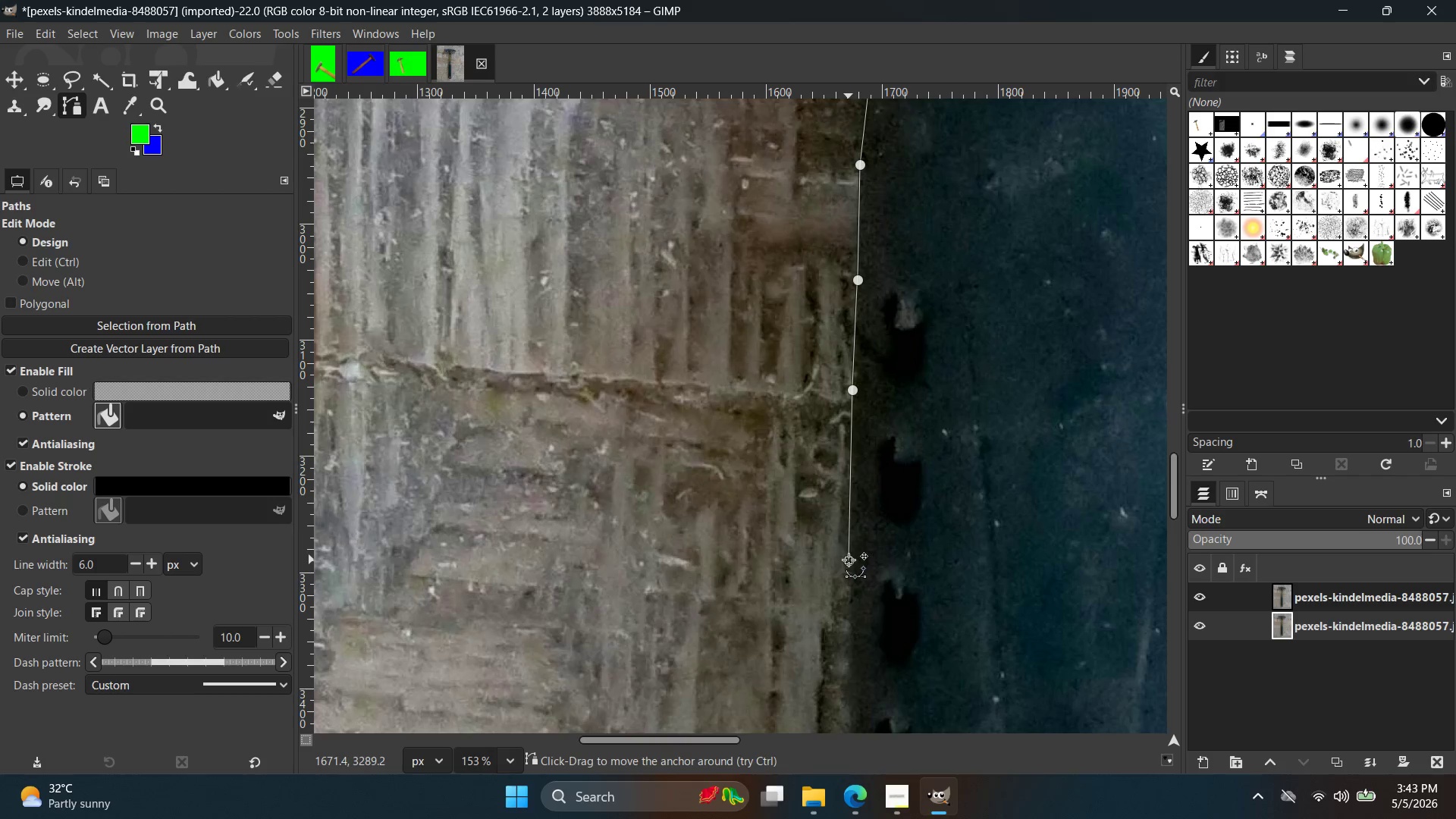 
key(Control+Z)
 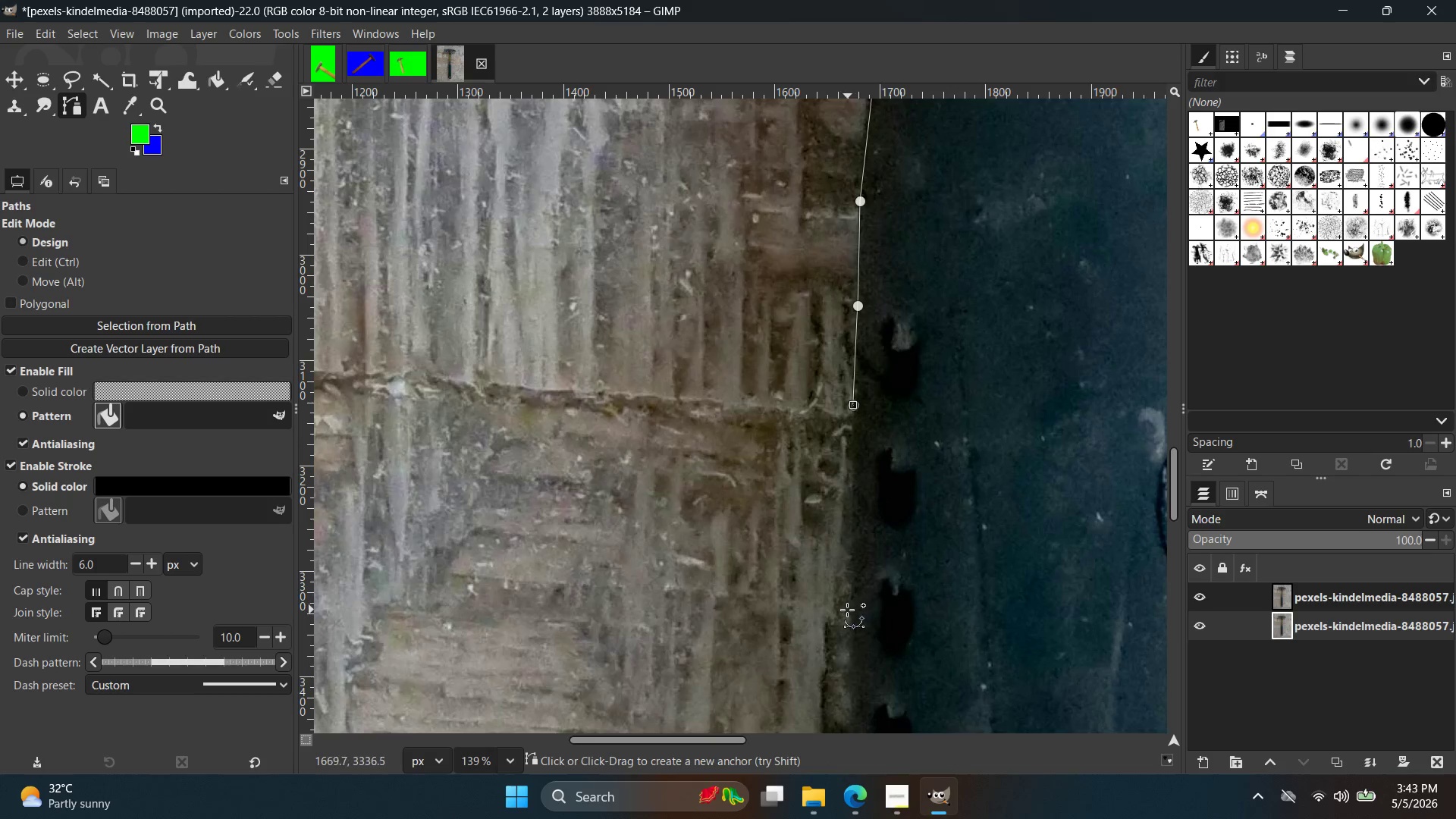 
scroll: coordinate [859, 559], scroll_direction: down, amount: 1.0
 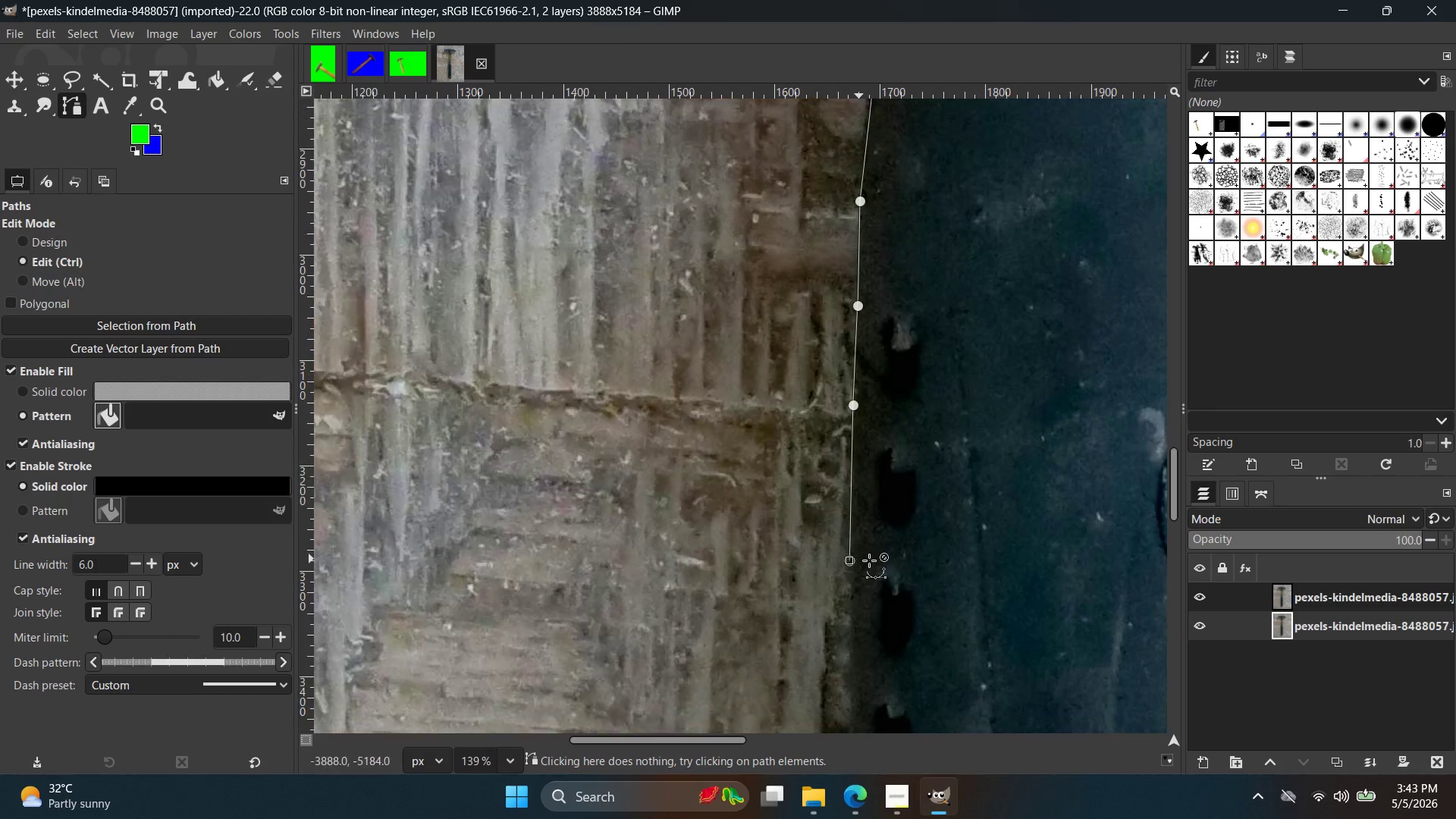 
hold_key(key=ControlLeft, duration=0.41)
scroll: coordinate [864, 602], scroll_direction: down, amount: 3.0
 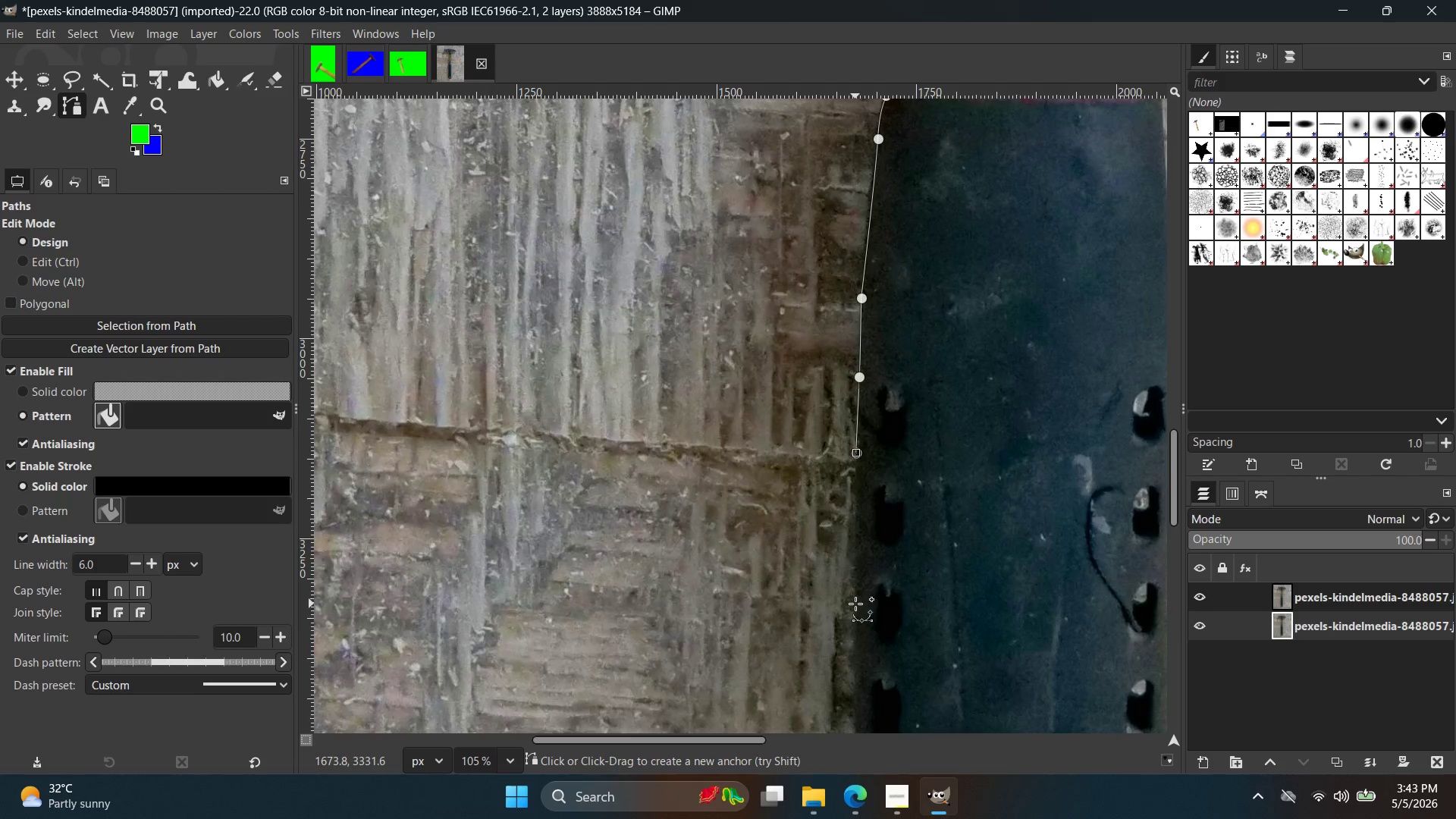 
left_click([855, 602])
 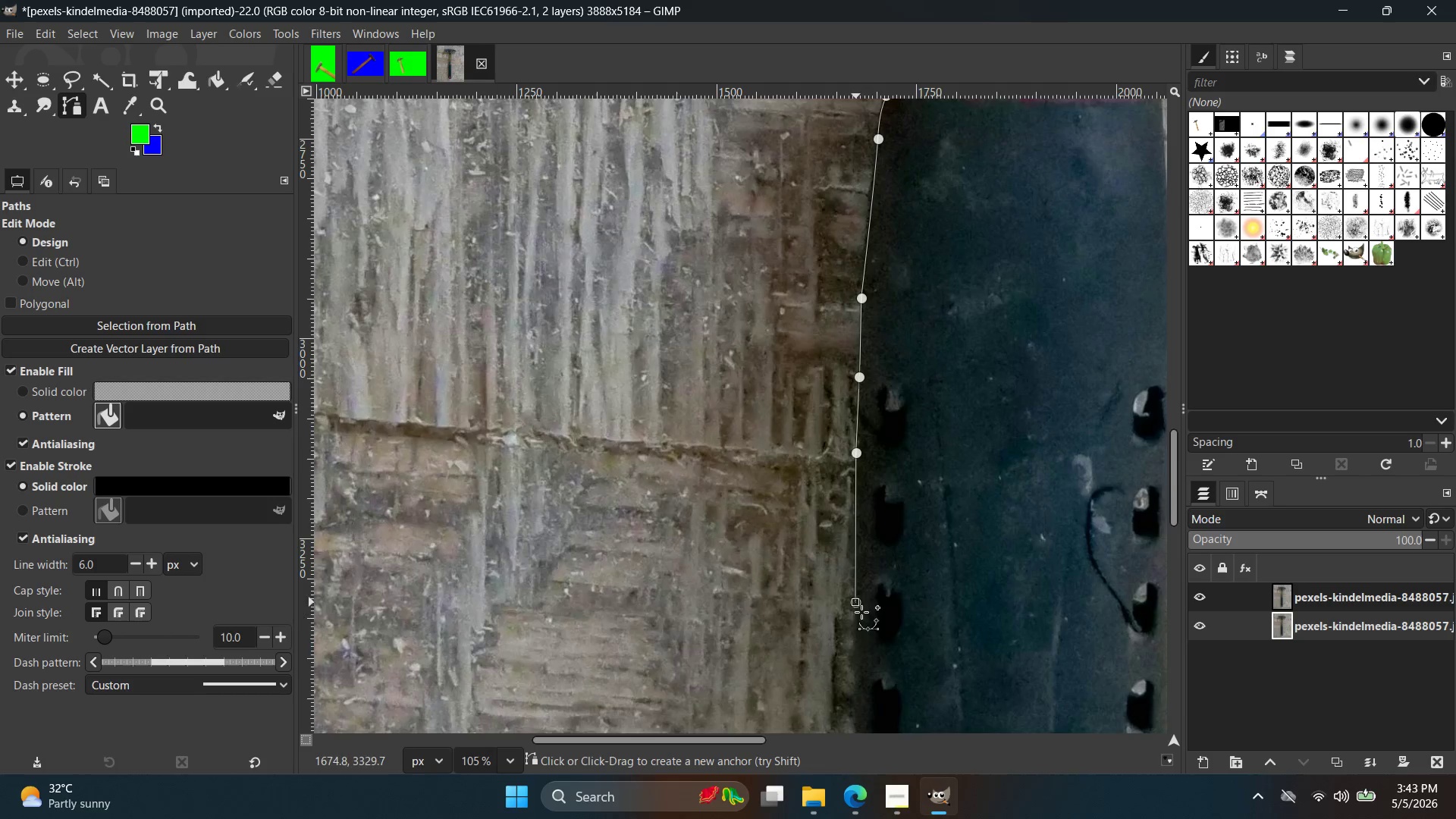 
hold_key(key=Space, duration=0.45)
 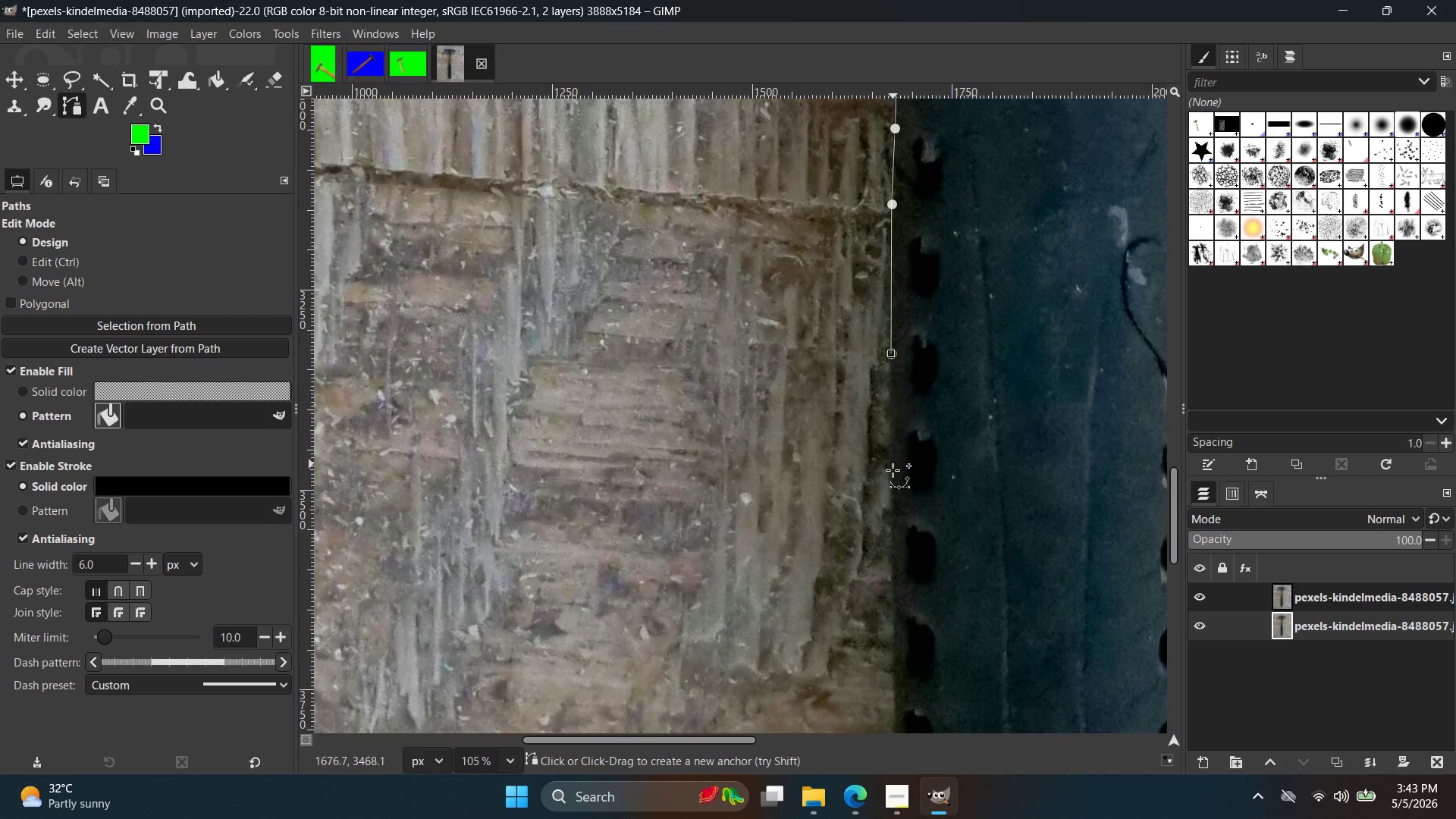 
hold_key(key=ControlLeft, duration=0.5)
 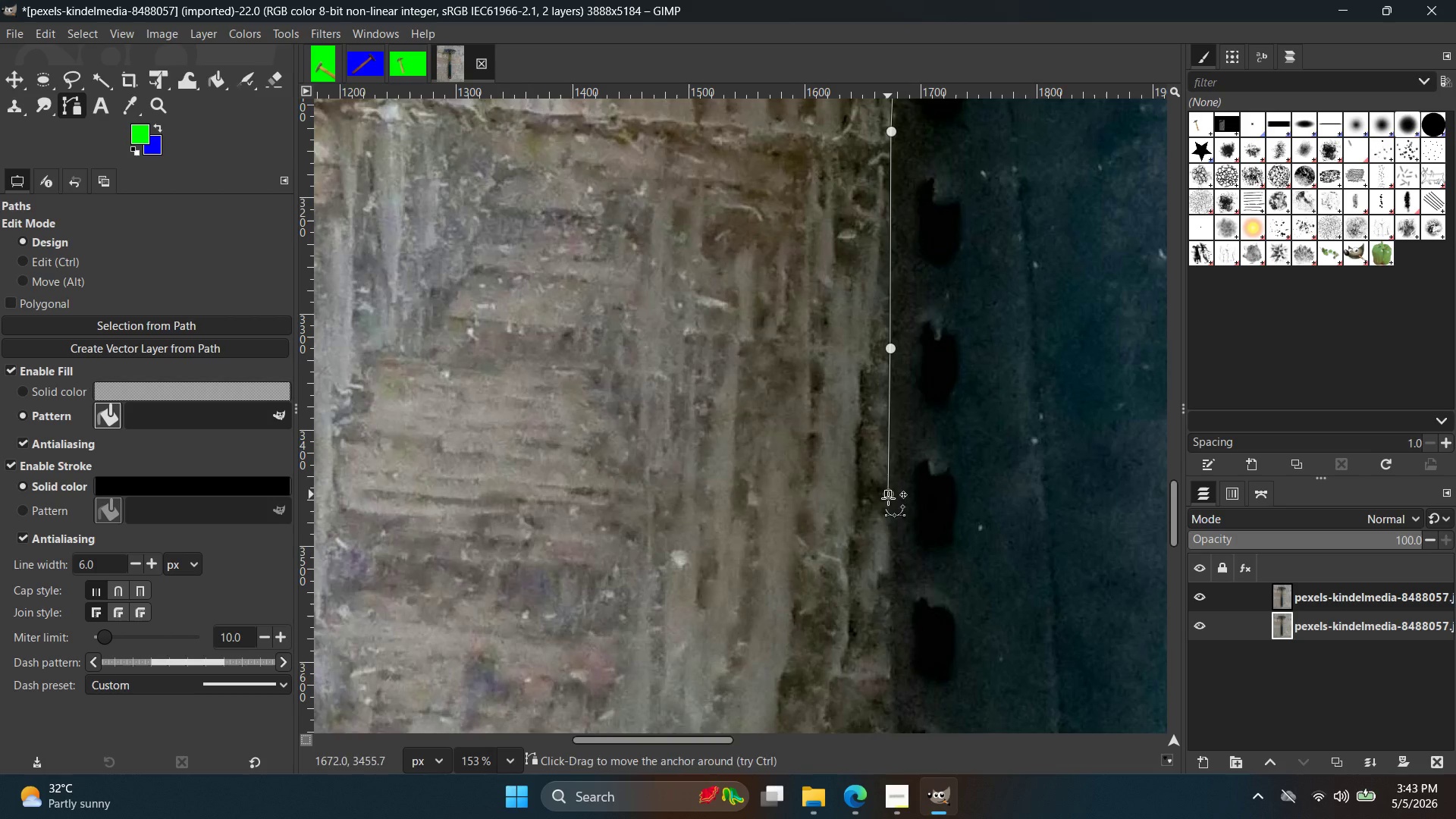 
left_click([888, 494])
 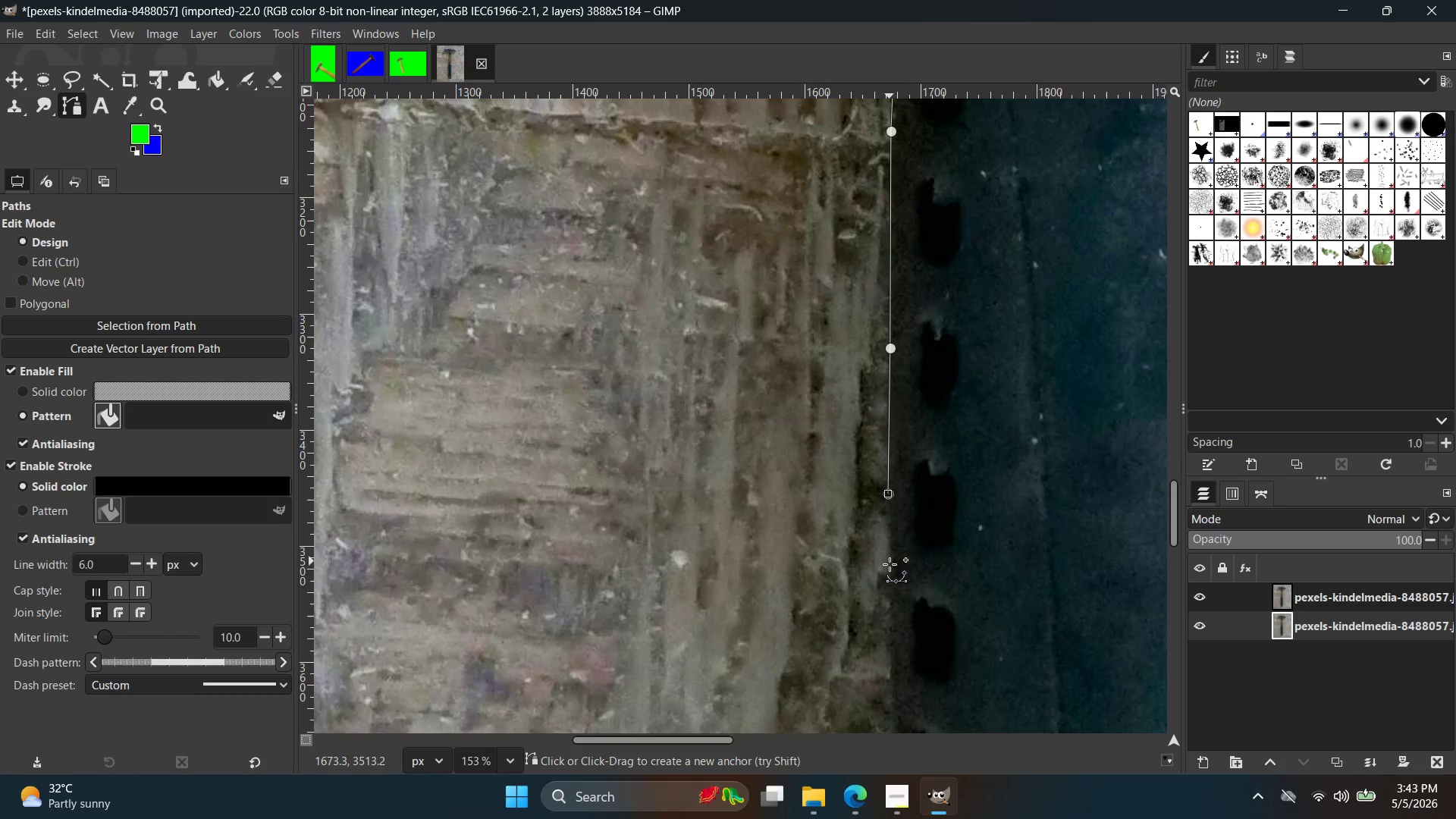 
scroll: coordinate [888, 494], scroll_direction: up, amount: 5.0
 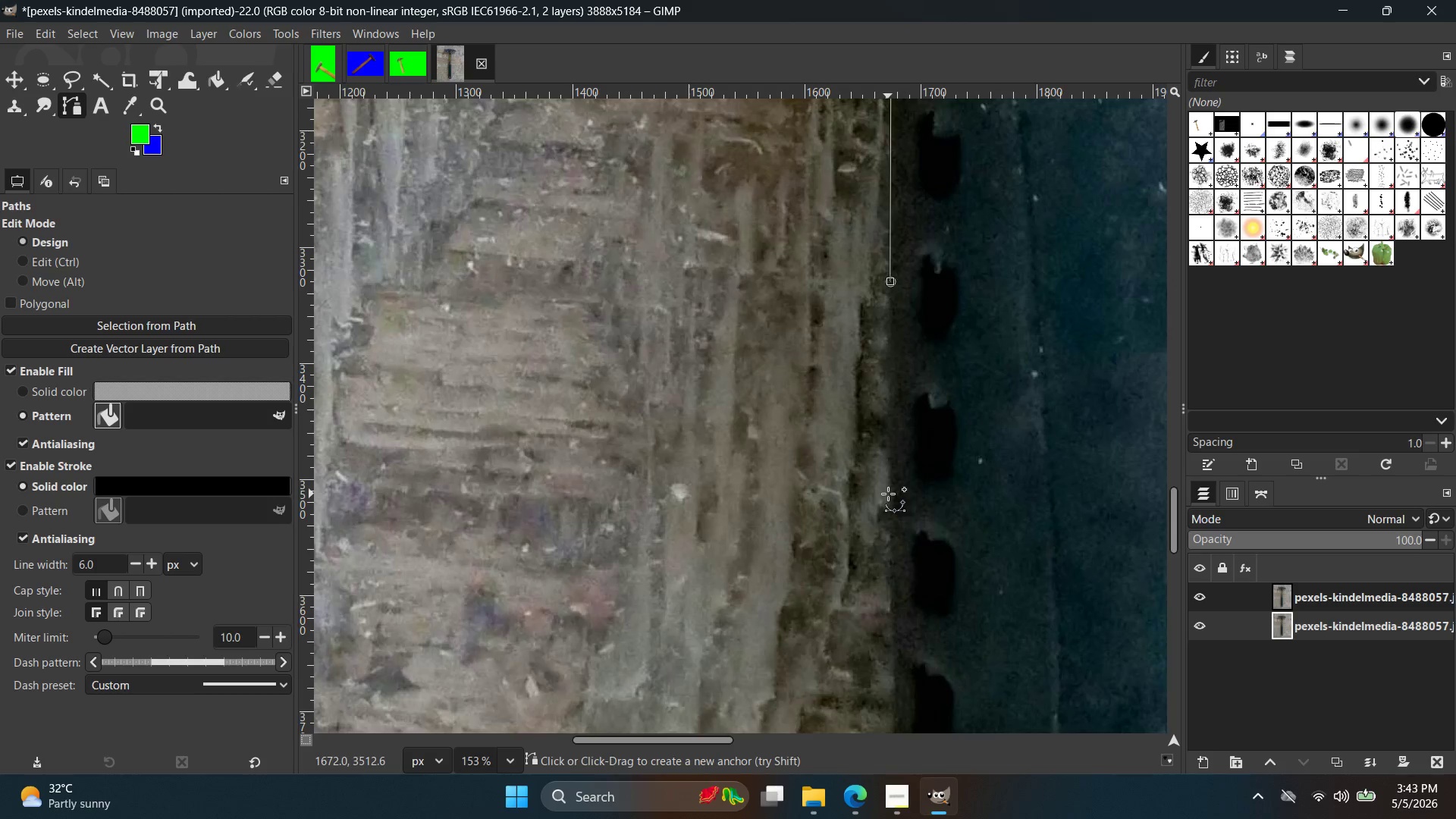 
key(Control+Z)
 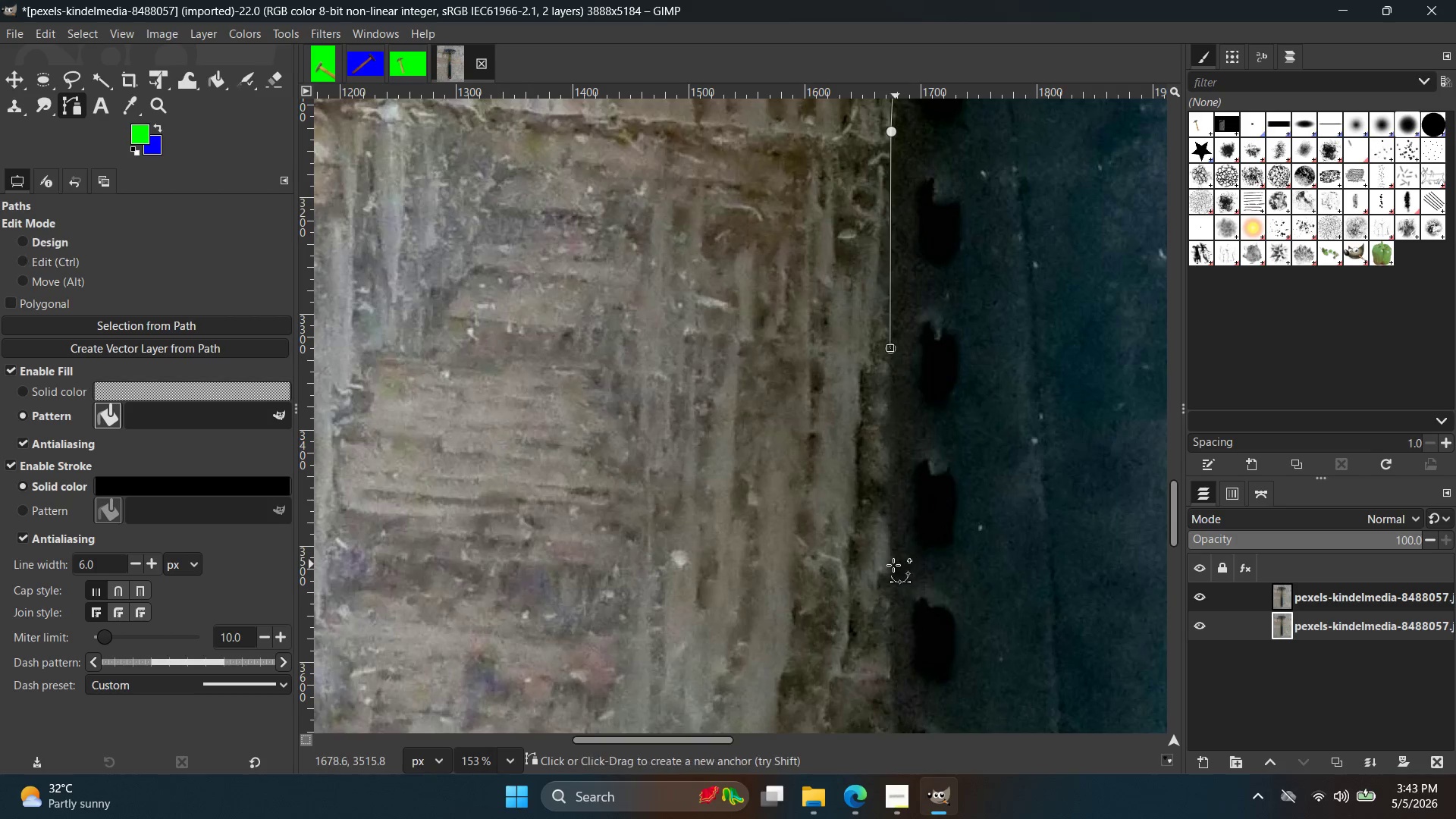 
left_click([893, 566])
 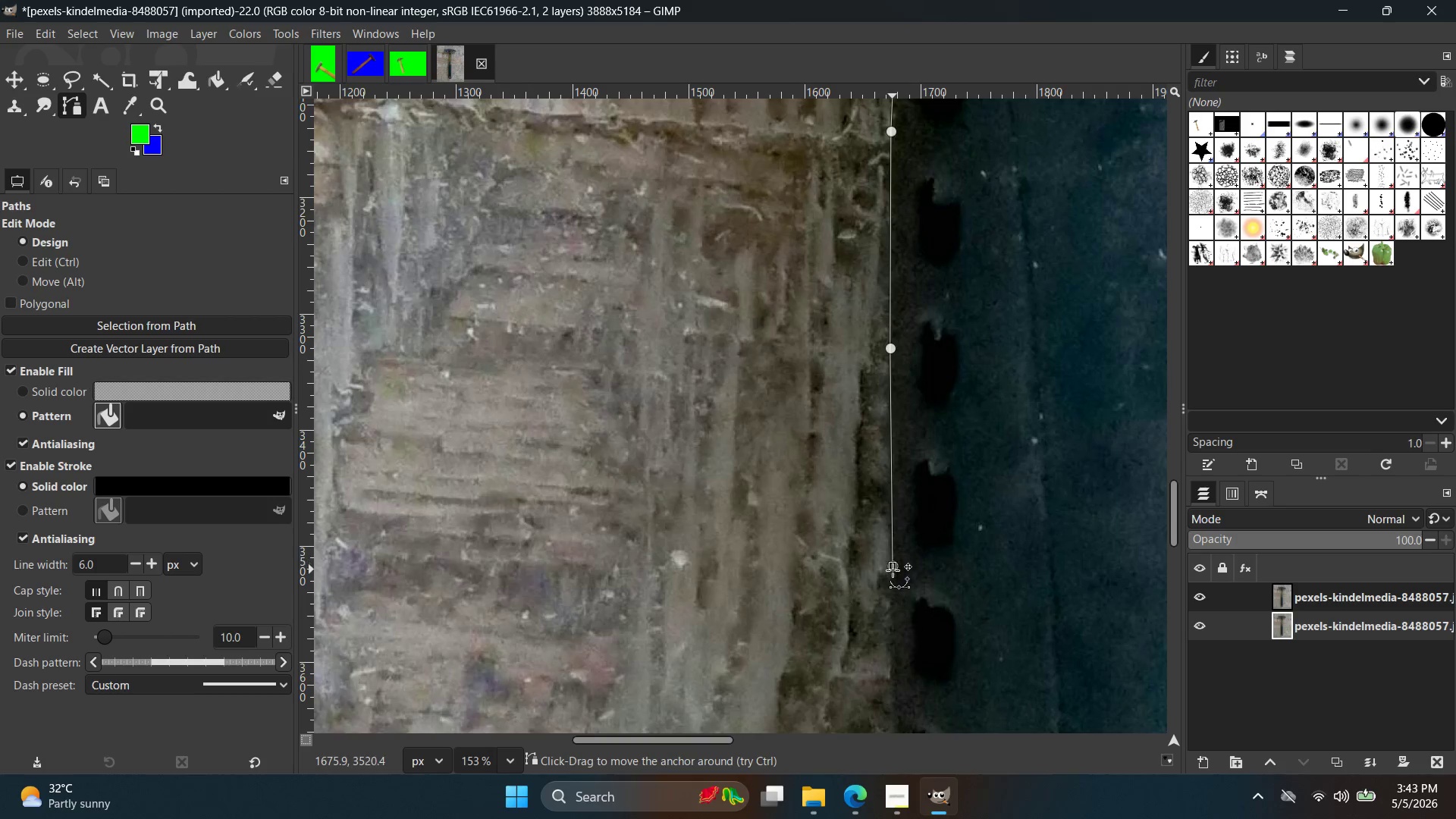 
hold_key(key=ControlLeft, duration=5.67)
scroll: coordinate [905, 560], scroll_direction: down, amount: 8.0
 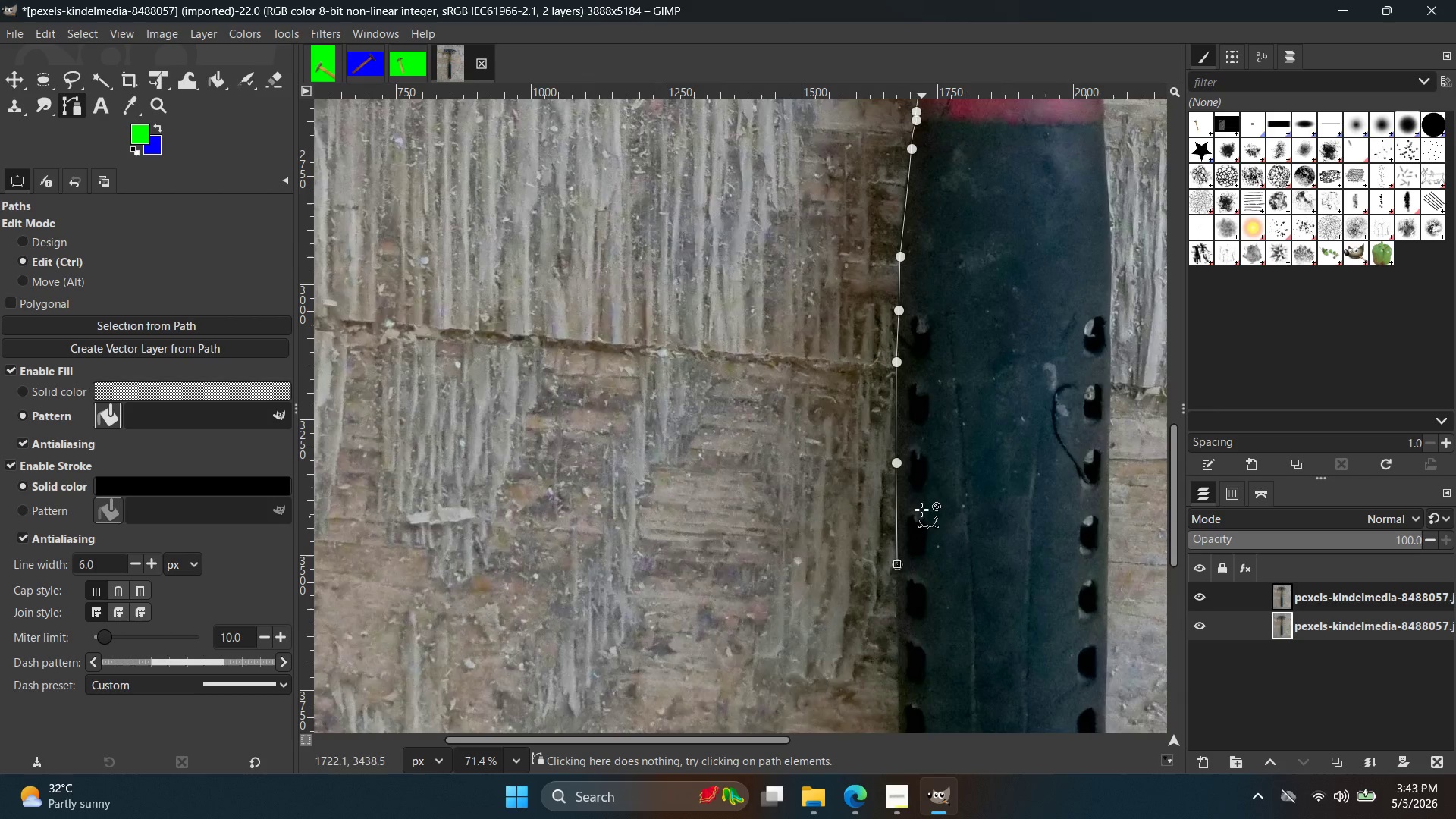 
scroll: coordinate [927, 441], scroll_direction: up, amount: 12.0
 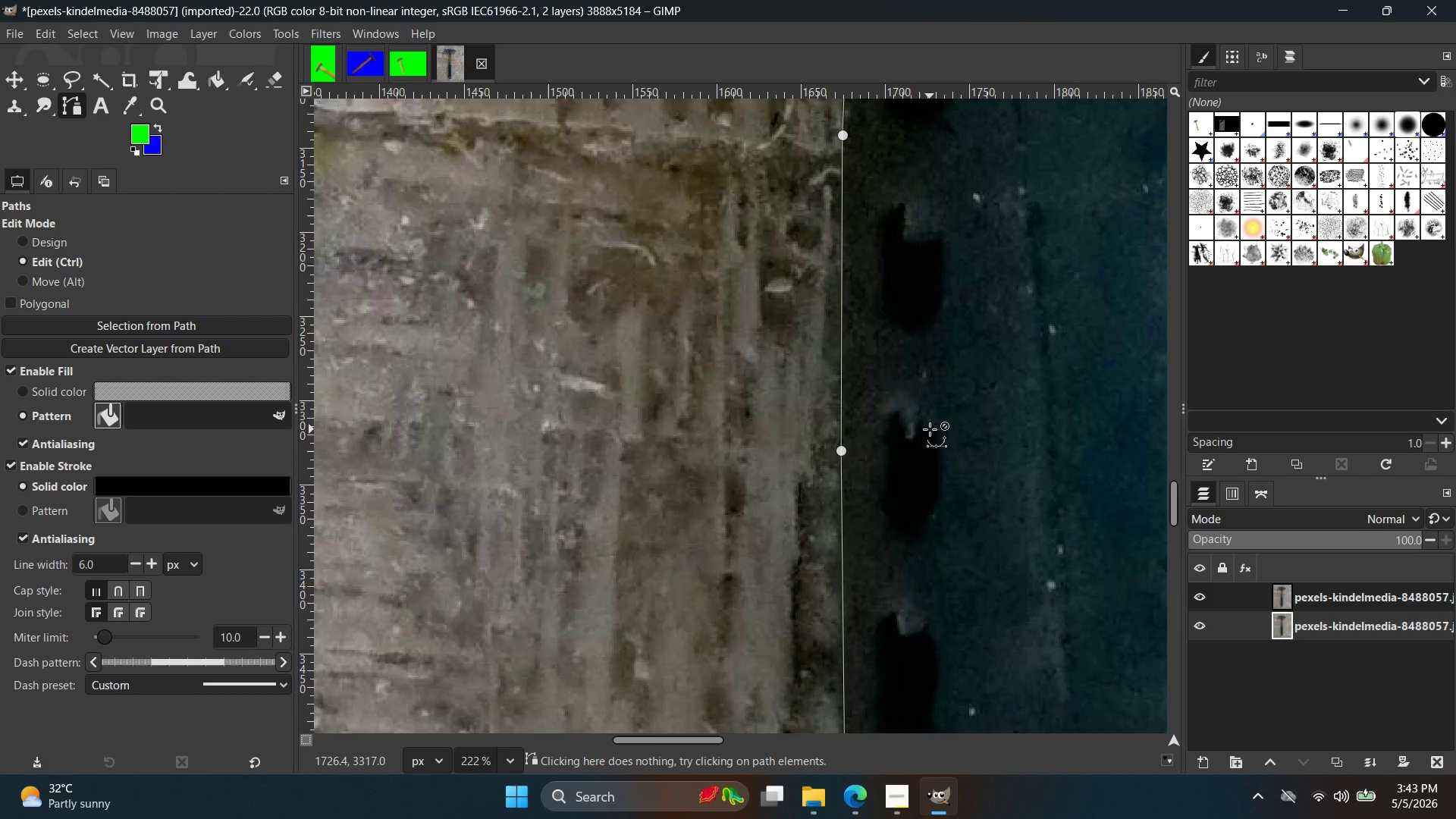 
hold_key(key=Space, duration=0.47)
 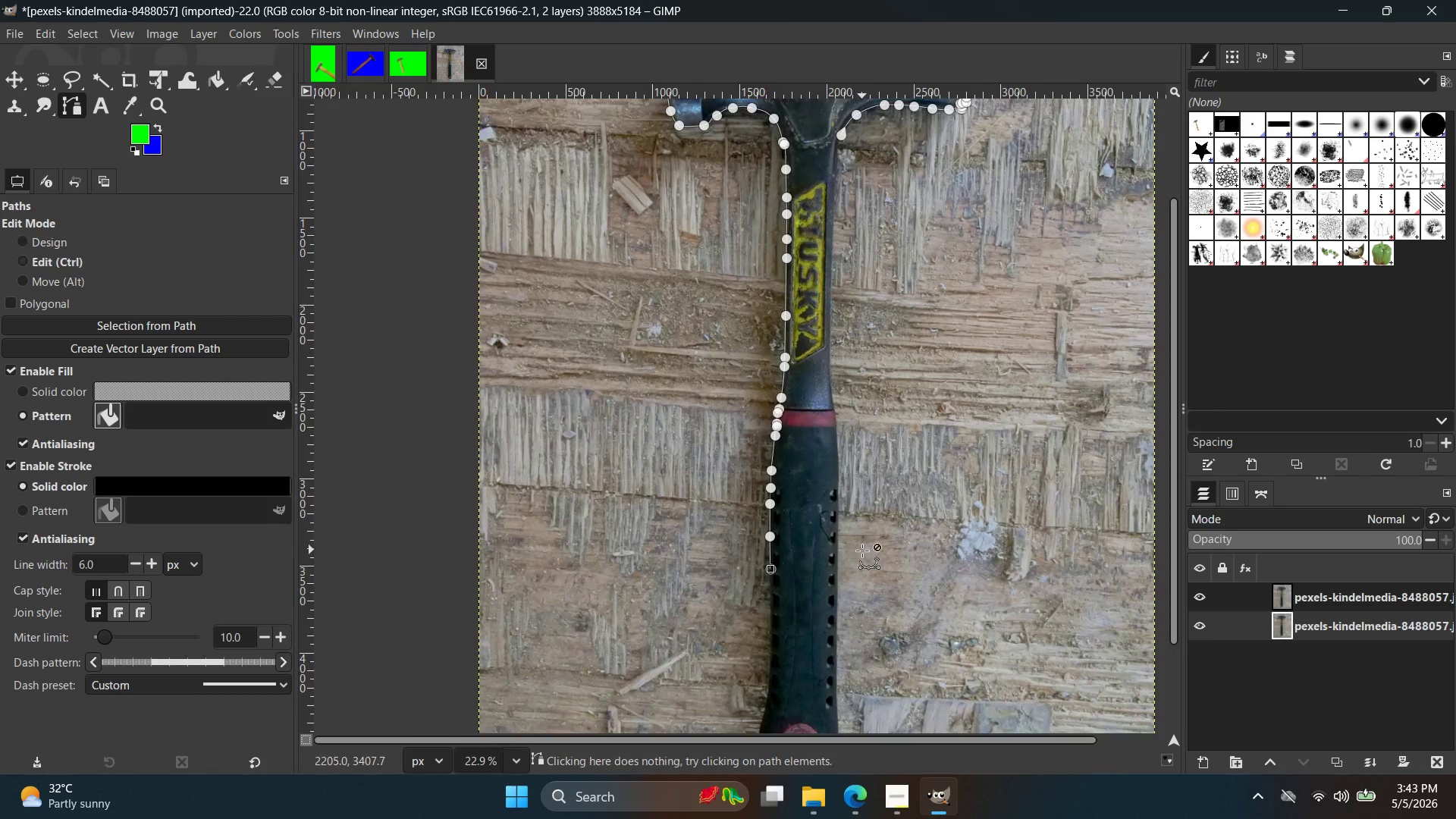 
scroll: coordinate [985, 464], scroll_direction: down, amount: 24.0
 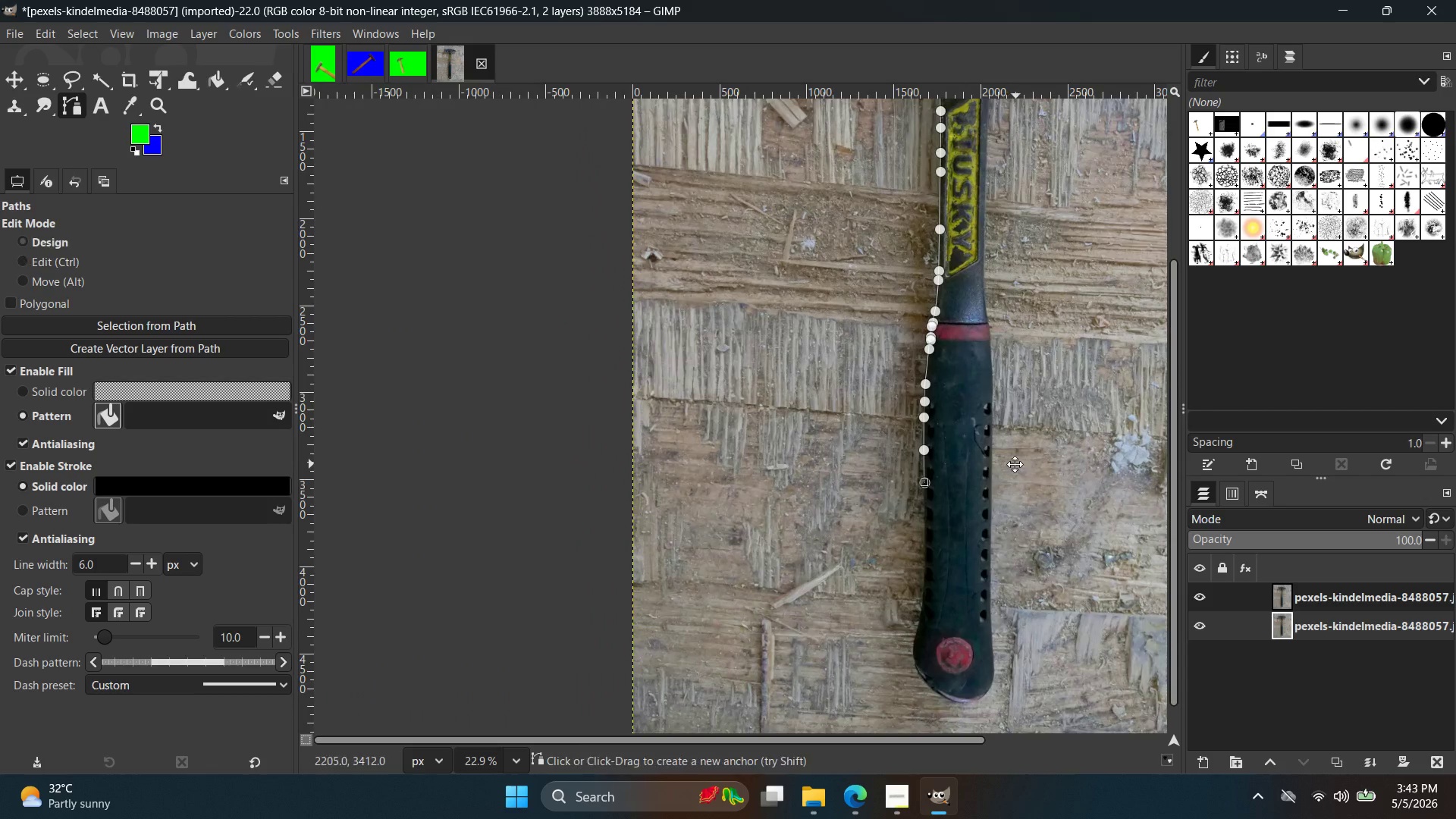 
hold_key(key=ControlLeft, duration=0.53)
scroll: coordinate [879, 549], scroll_direction: down, amount: 5.0
 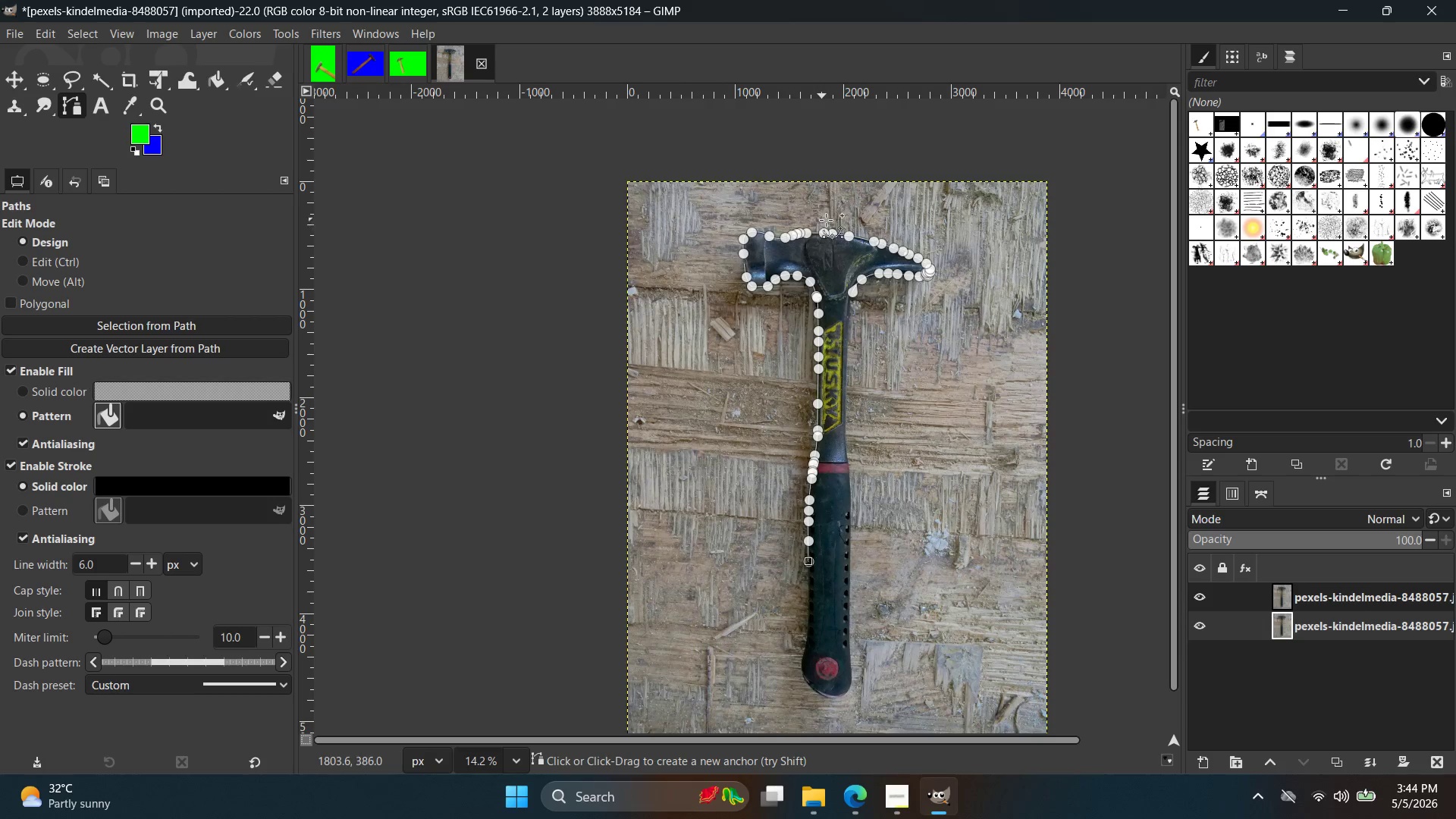 
hold_key(key=ControlLeft, duration=0.98)
 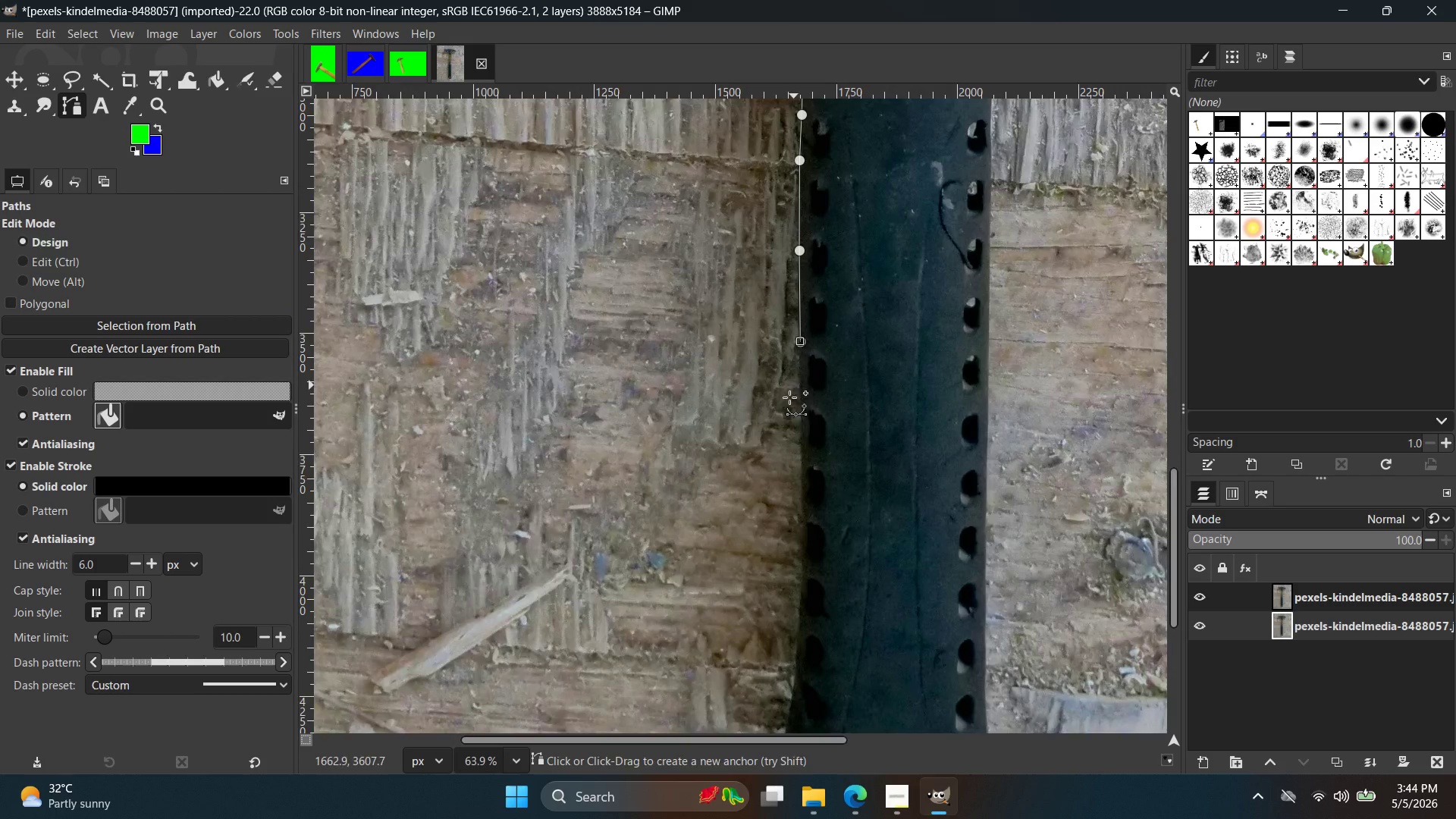 
hold_key(key=Space, duration=0.36)
 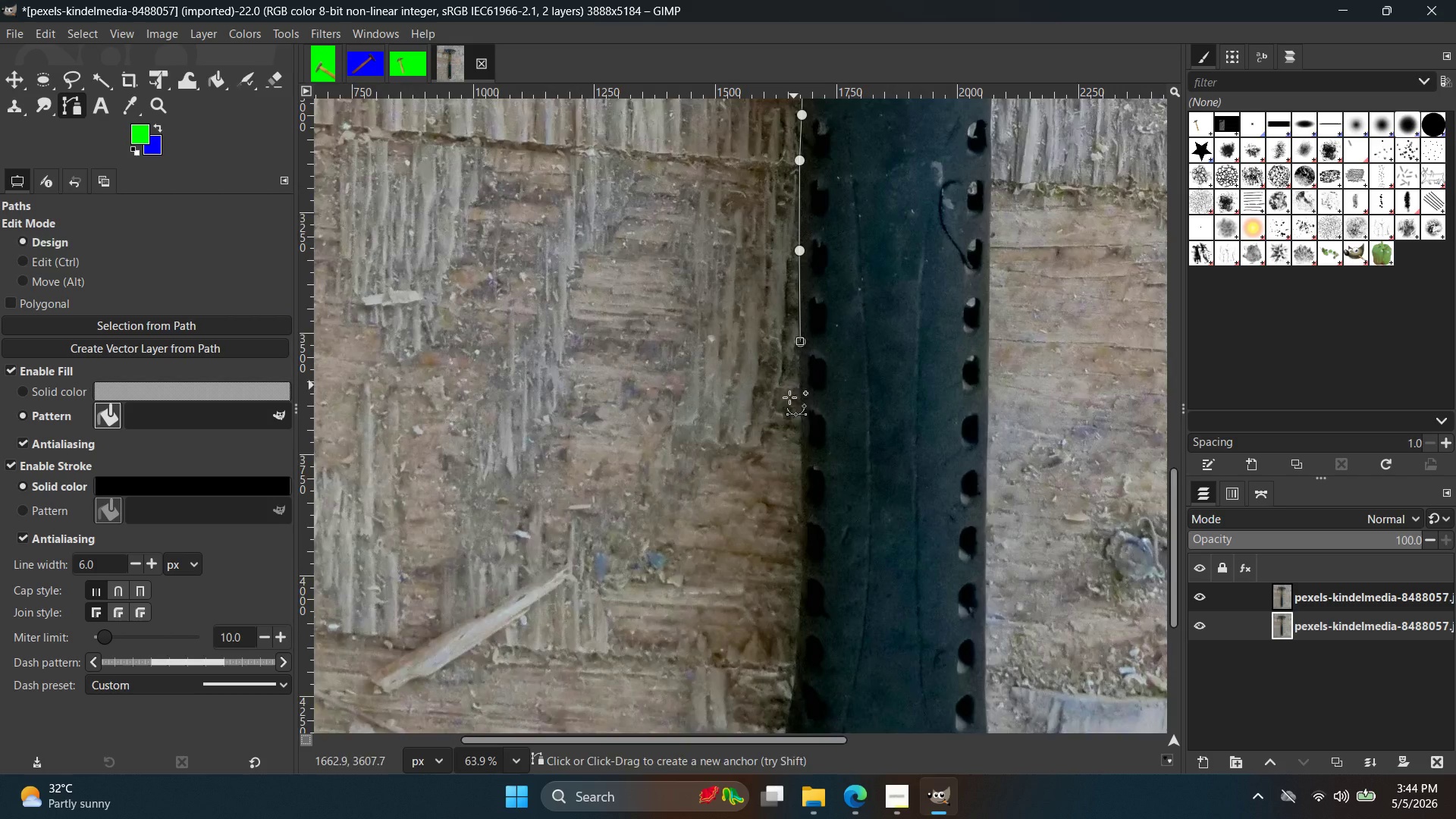 
scroll: coordinate [794, 593], scroll_direction: up, amount: 16.0
 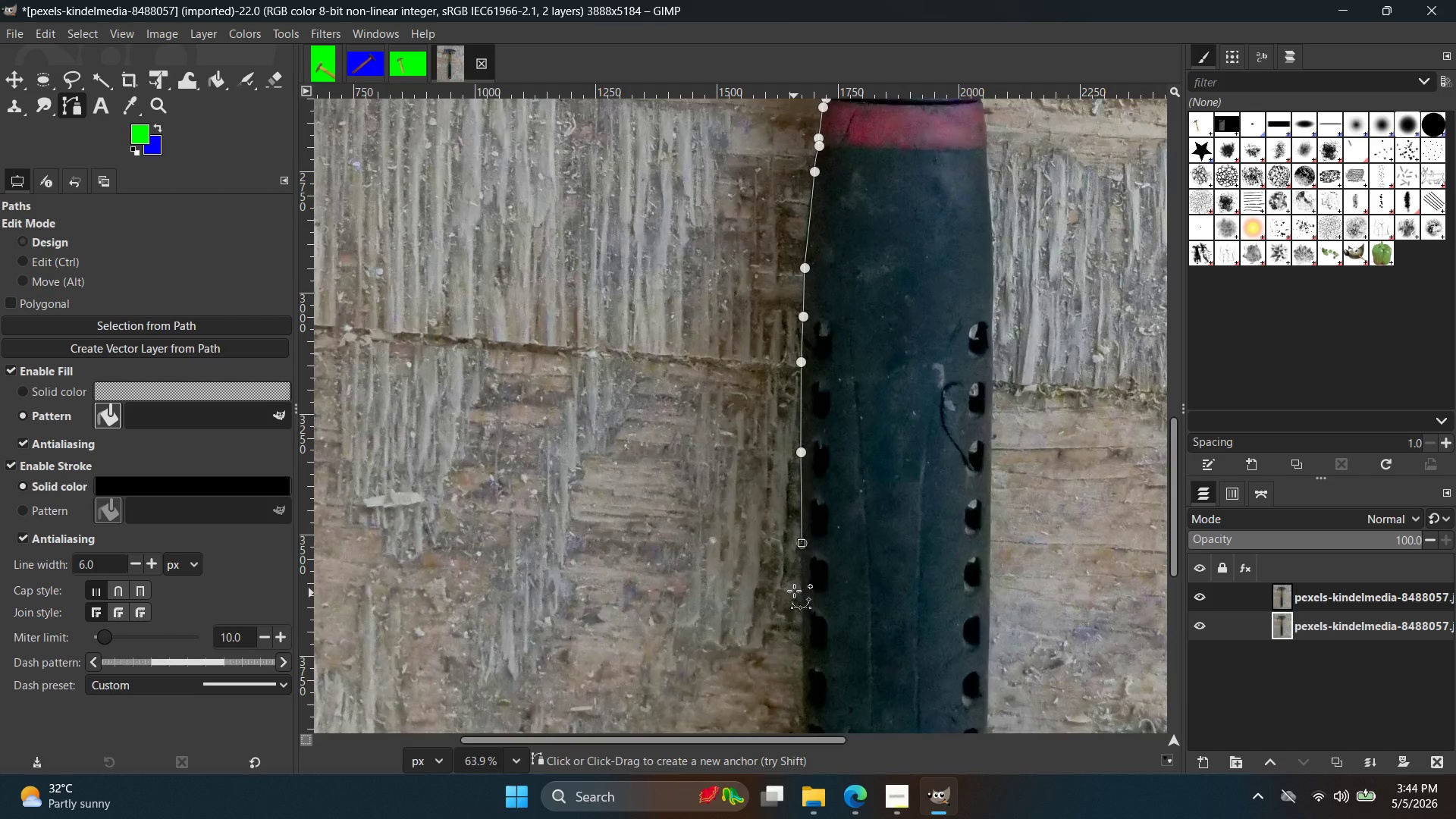 
hold_key(key=ControlLeft, duration=0.83)
scroll: coordinate [808, 476], scroll_direction: up, amount: 12.0
 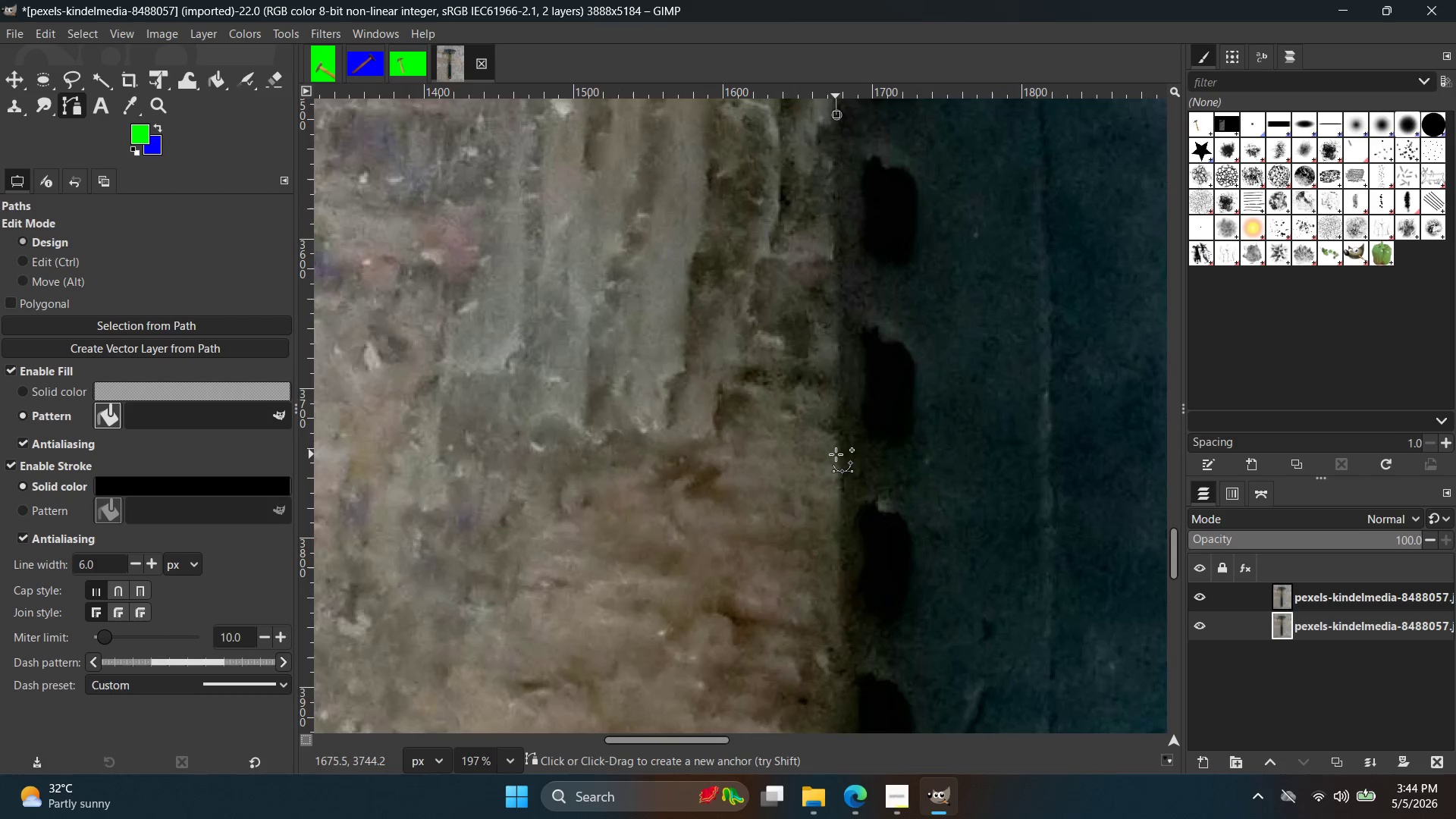 
left_click([836, 454])
 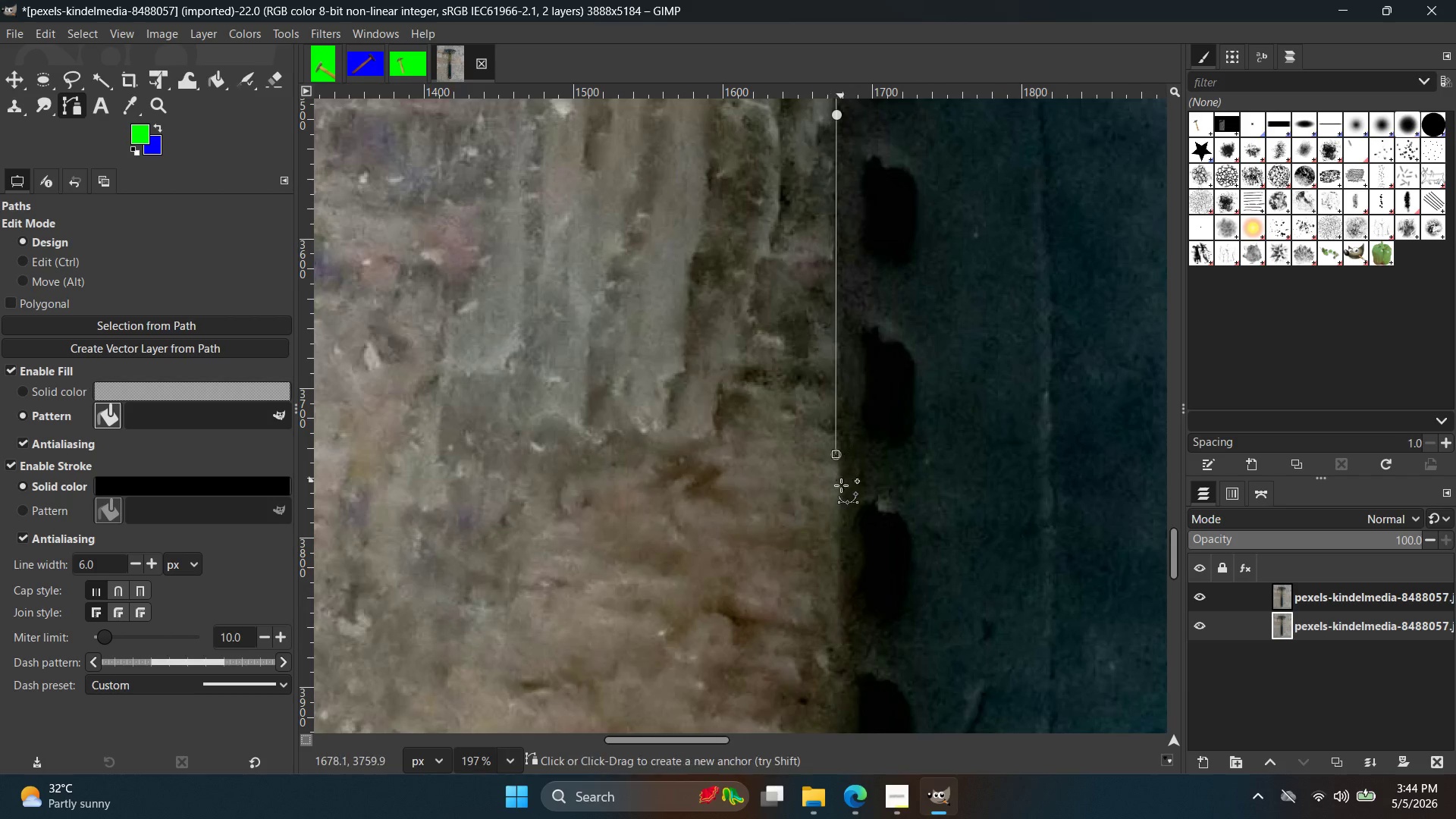 
hold_key(key=Space, duration=0.39)
 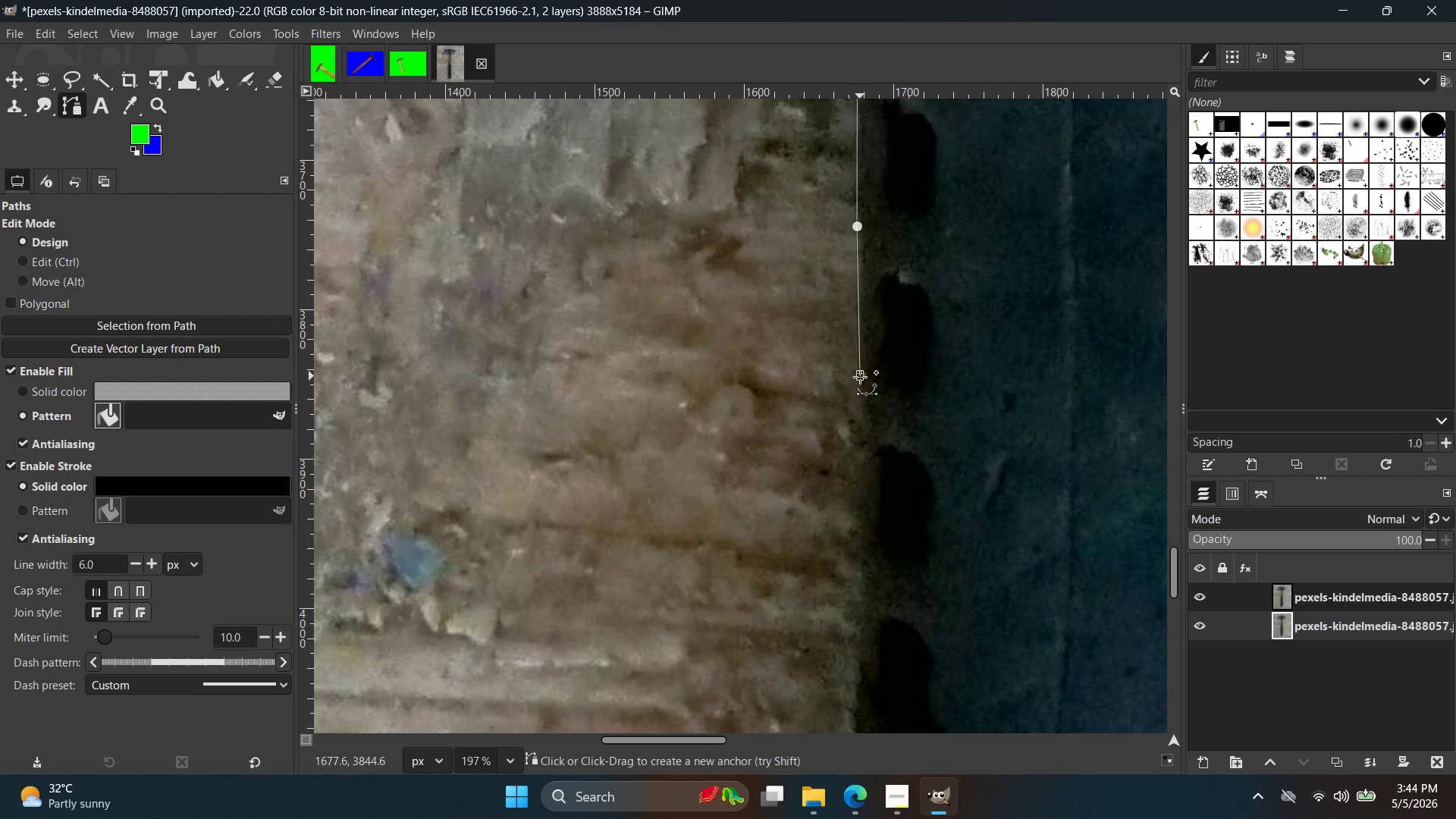 
hold_key(key=Space, duration=0.38)
 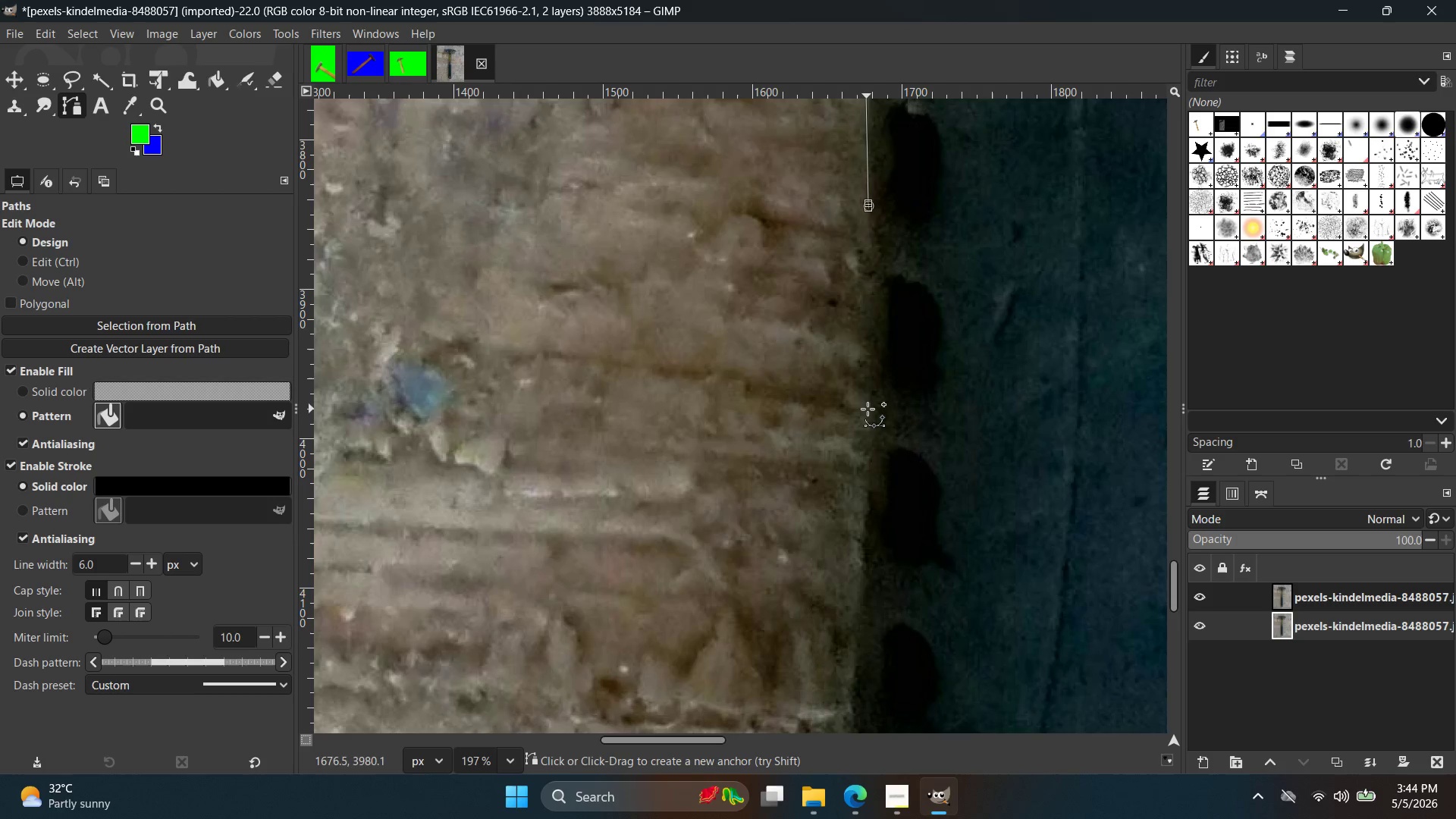 
left_click([868, 409])
 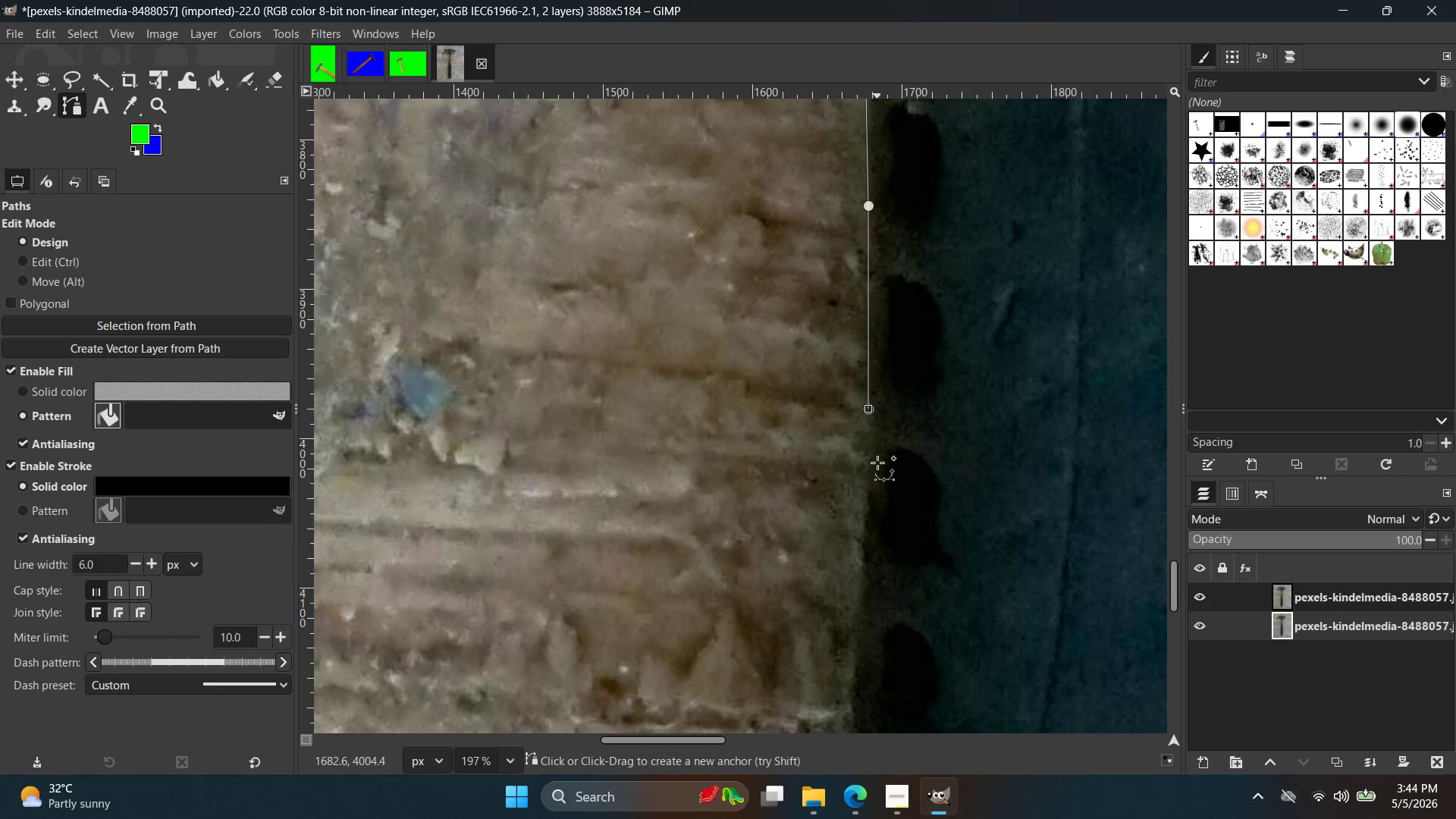 
hold_key(key=Space, duration=0.36)
 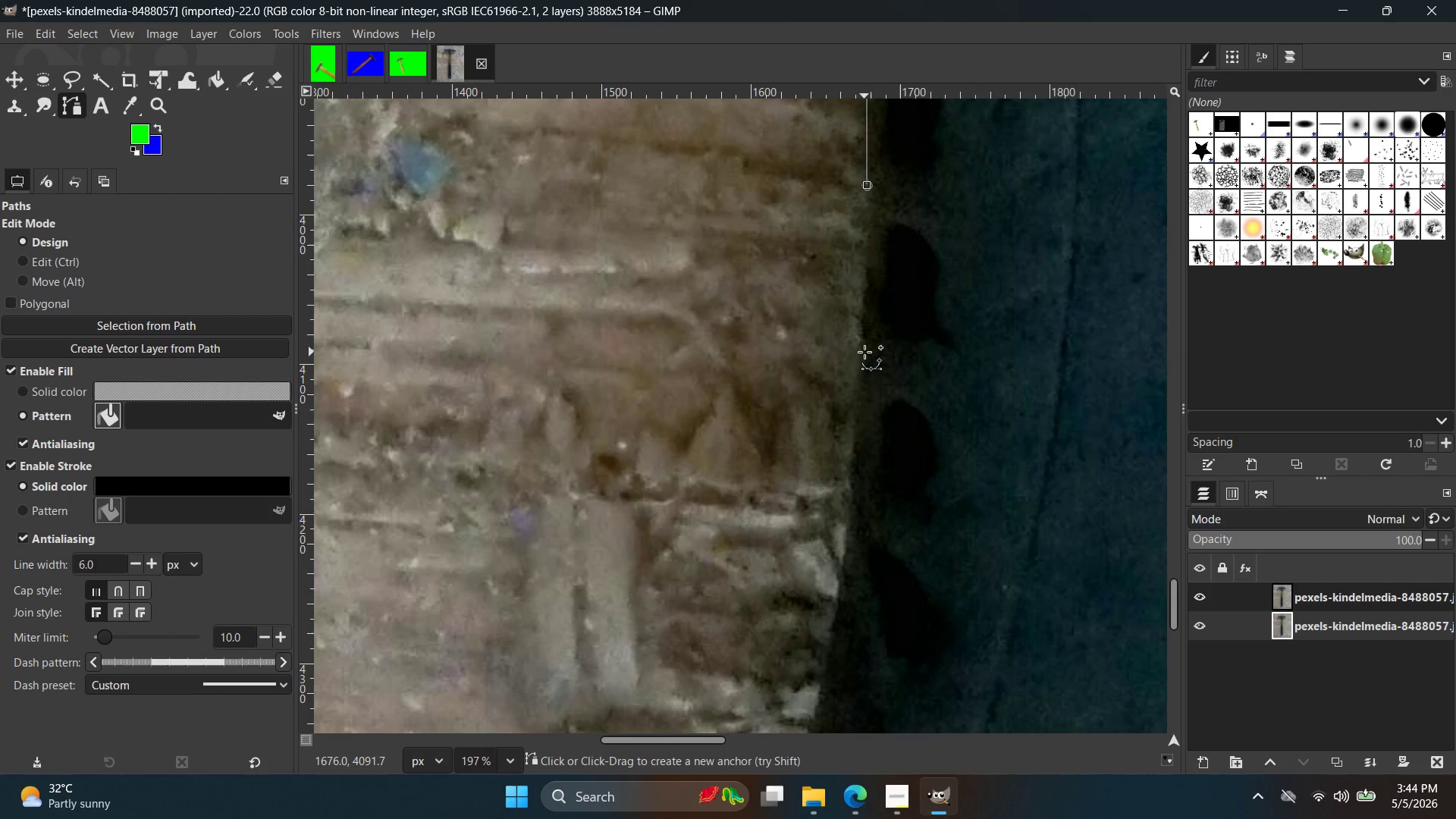 
left_click([863, 357])
 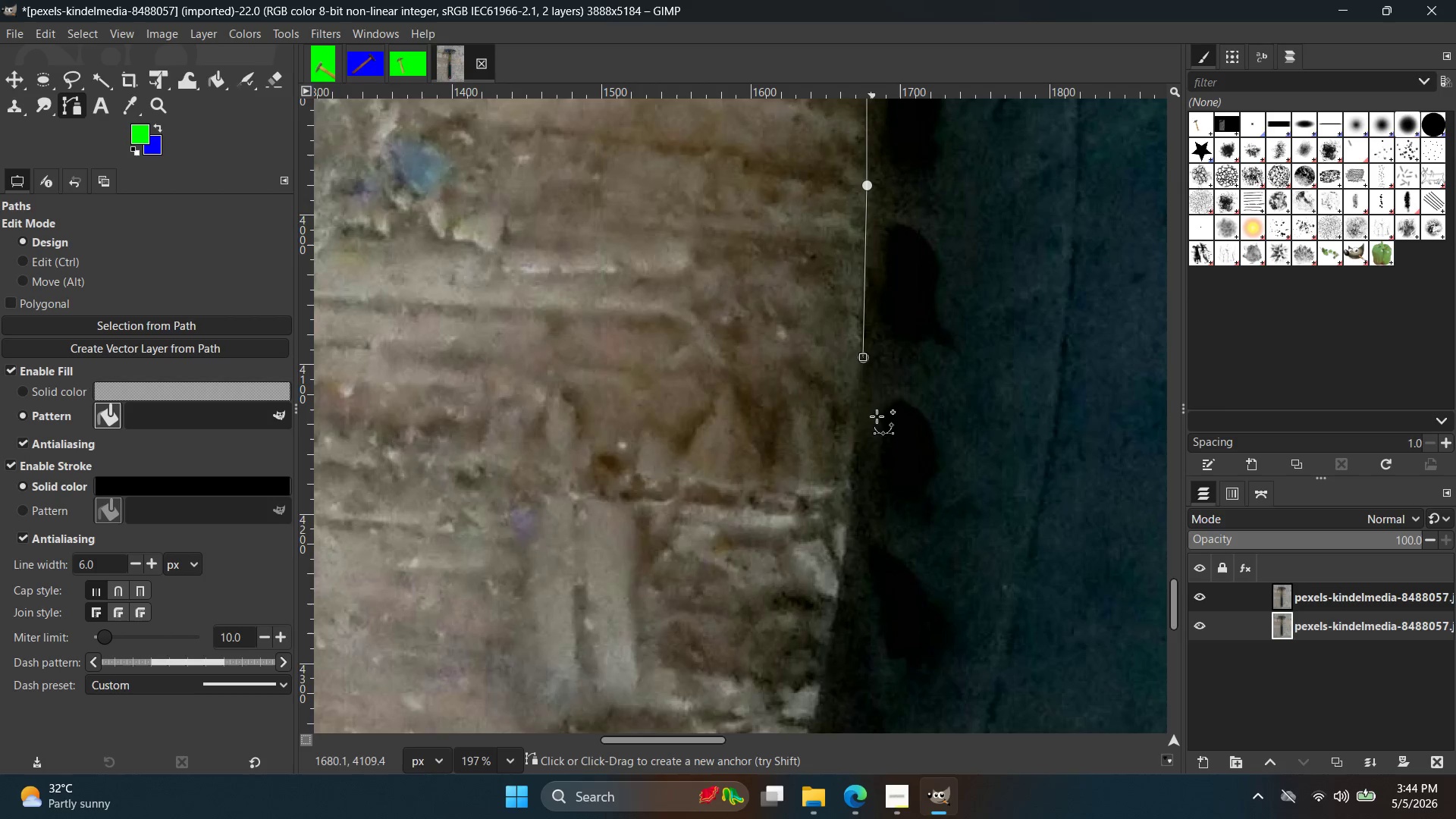 
hold_key(key=Space, duration=0.44)
 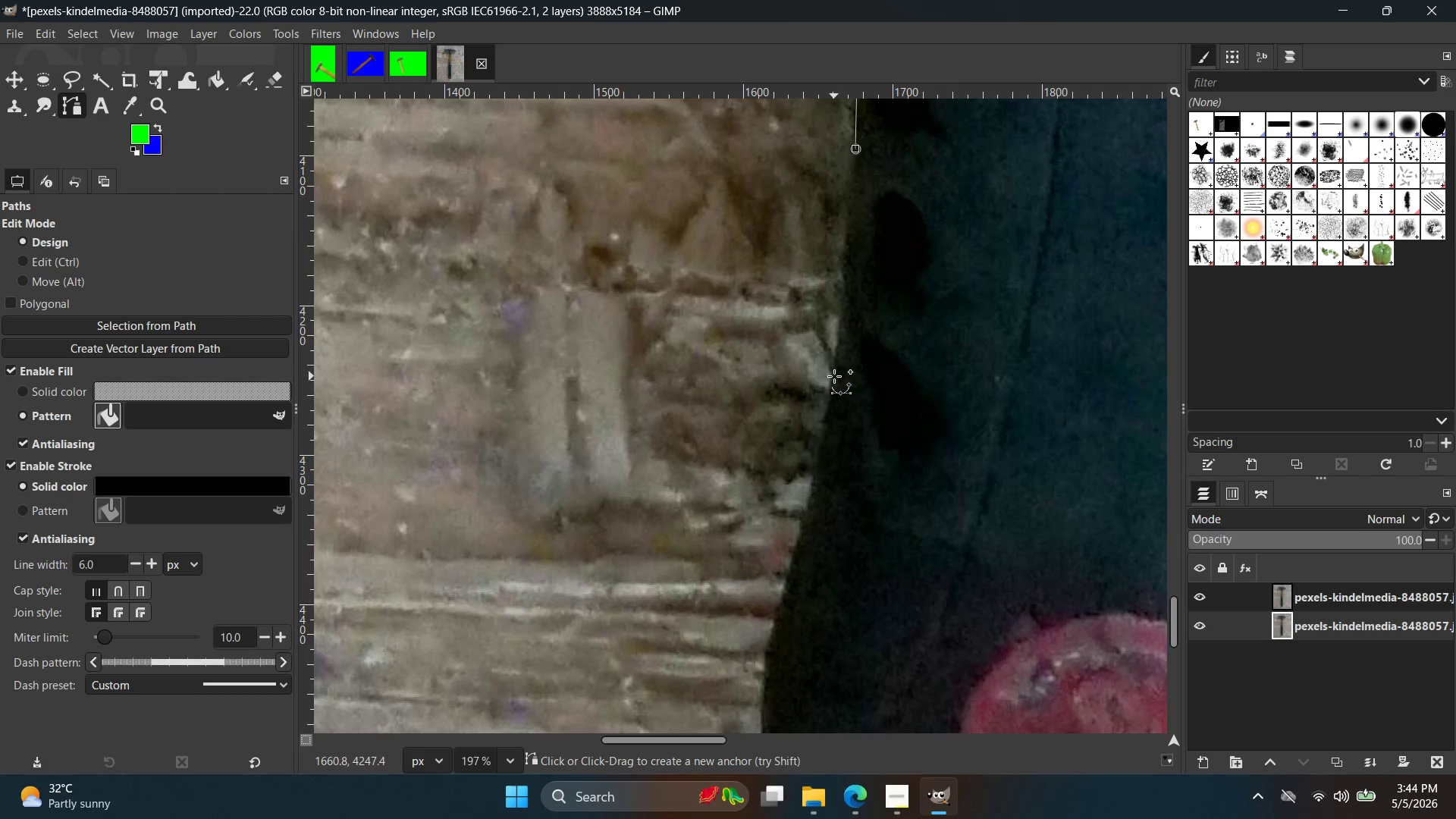 
left_click_drag(start_coordinate=[834, 376], to_coordinate=[833, 401])
 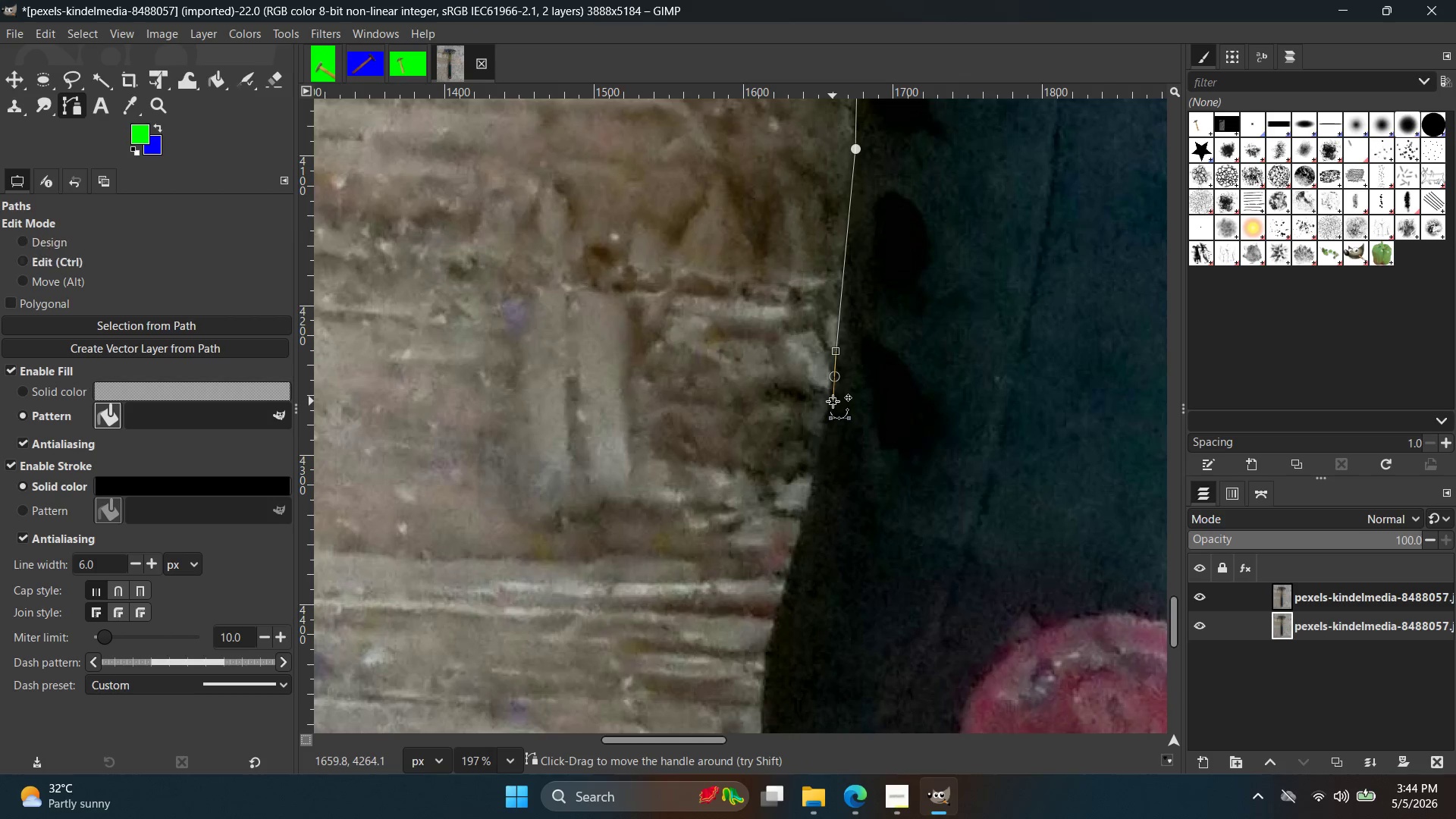 
key(Control+ControlLeft)
 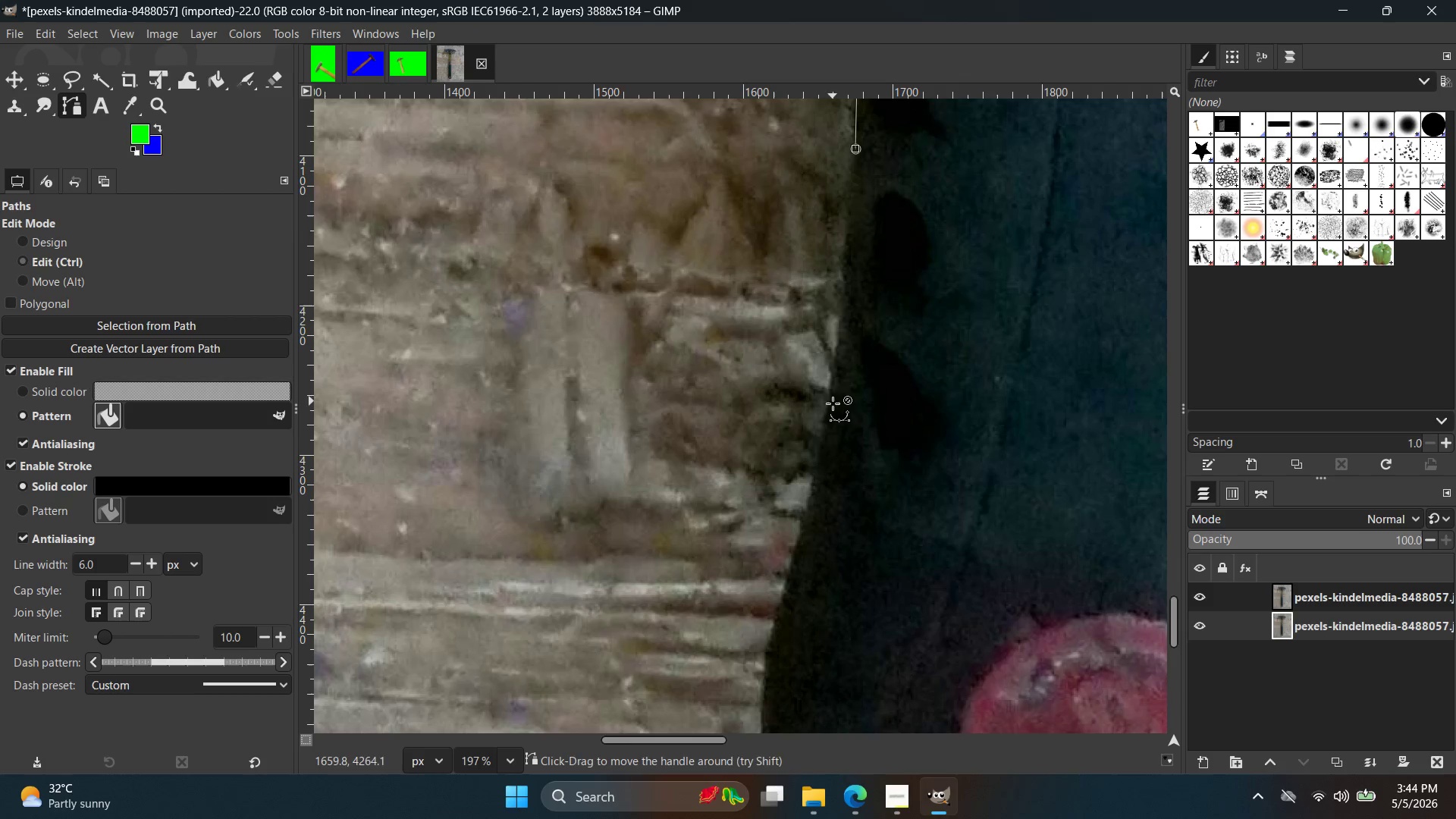 
key(Control+Z)
 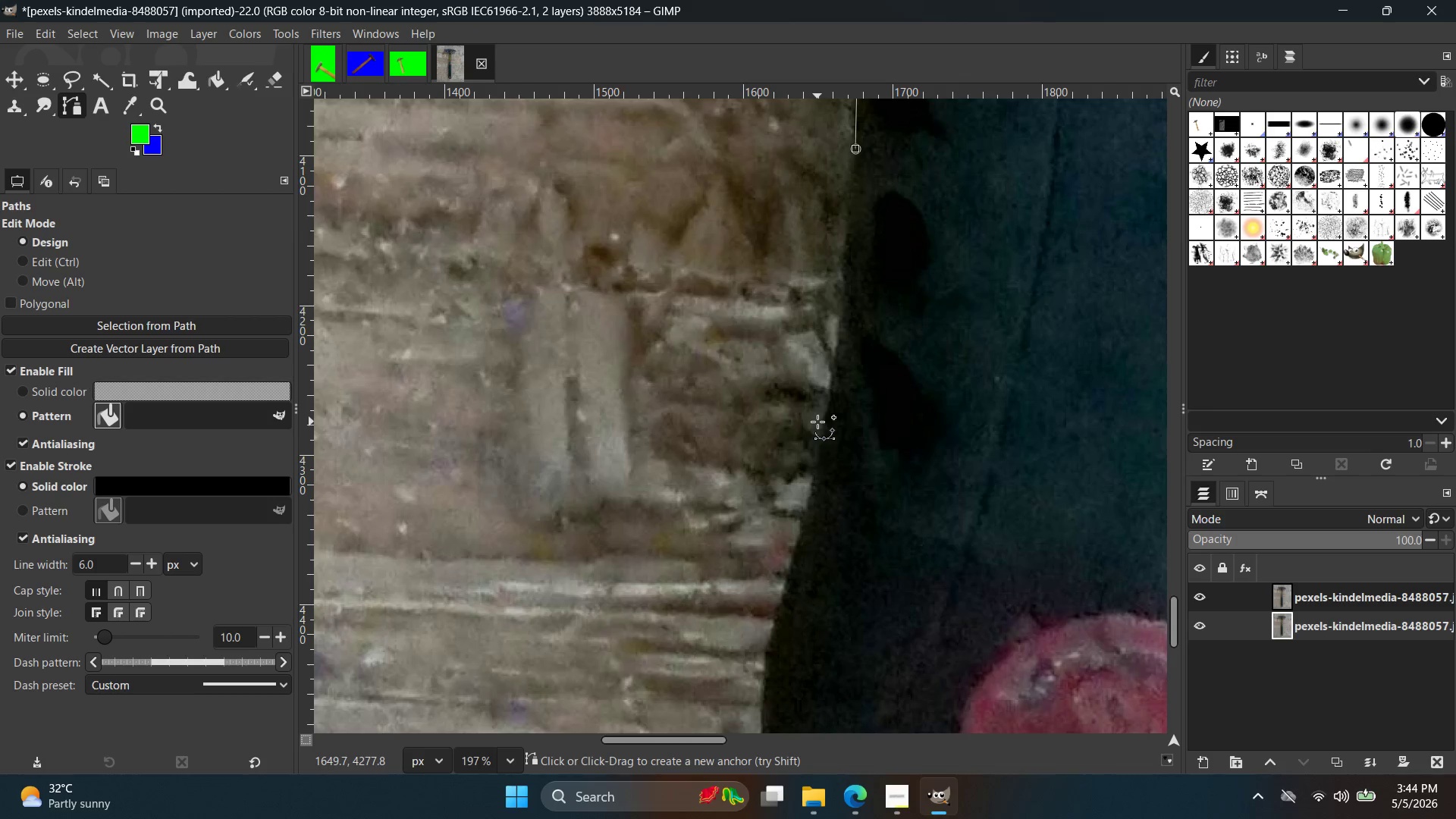 
left_click_drag(start_coordinate=[817, 422], to_coordinate=[795, 465])
 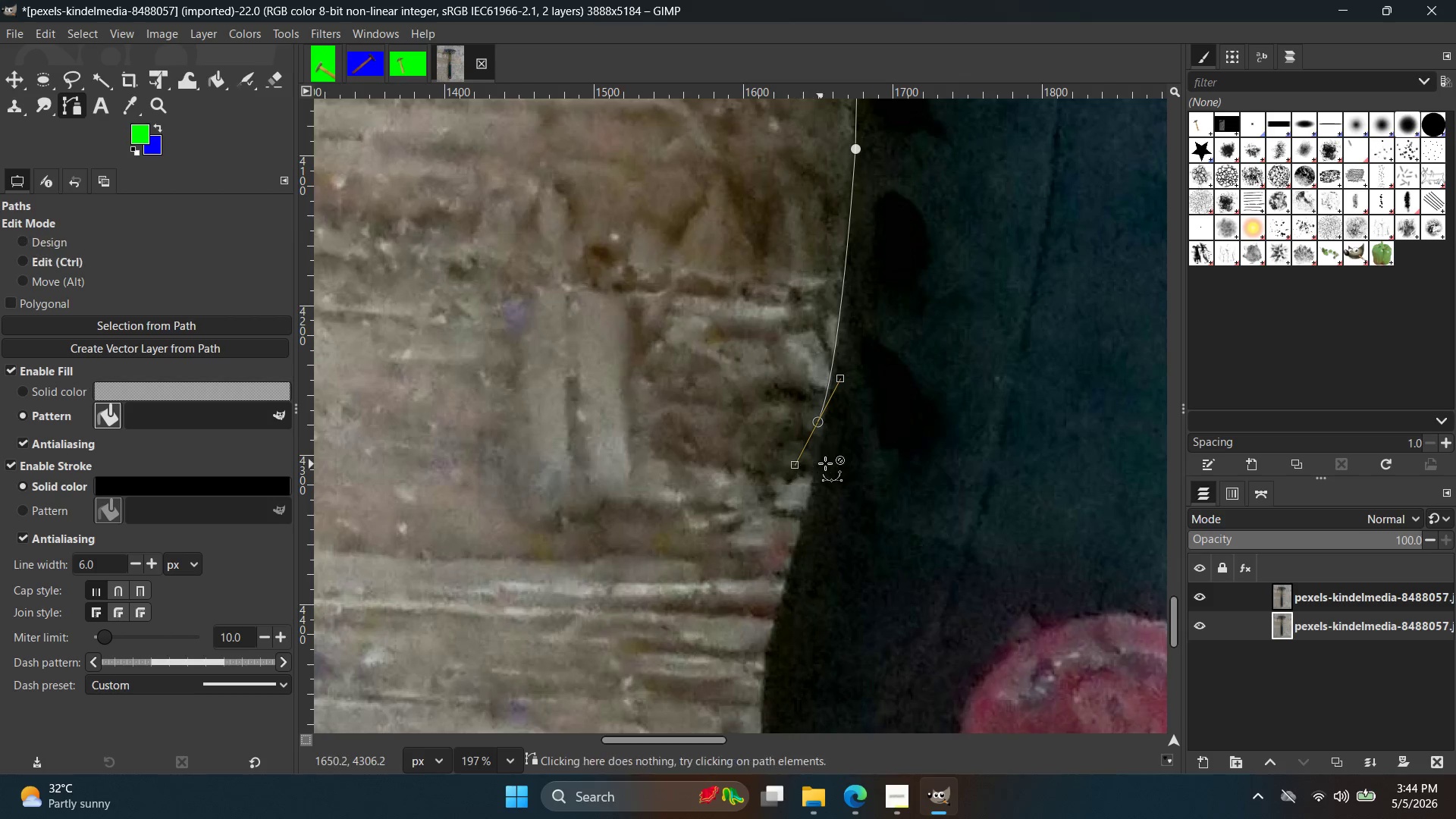 
key(Control+ControlLeft)
 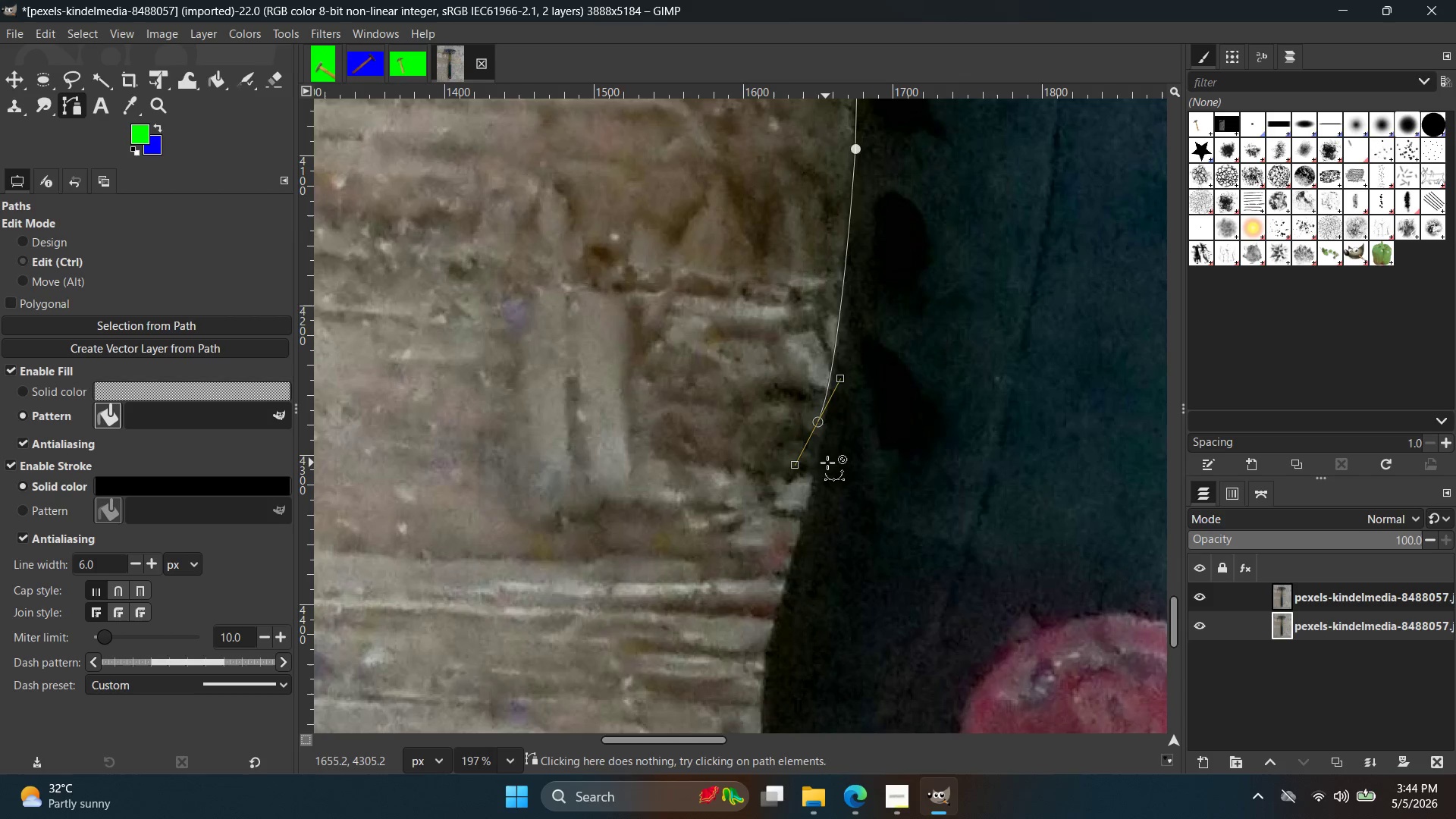 
key(Control+Z)
 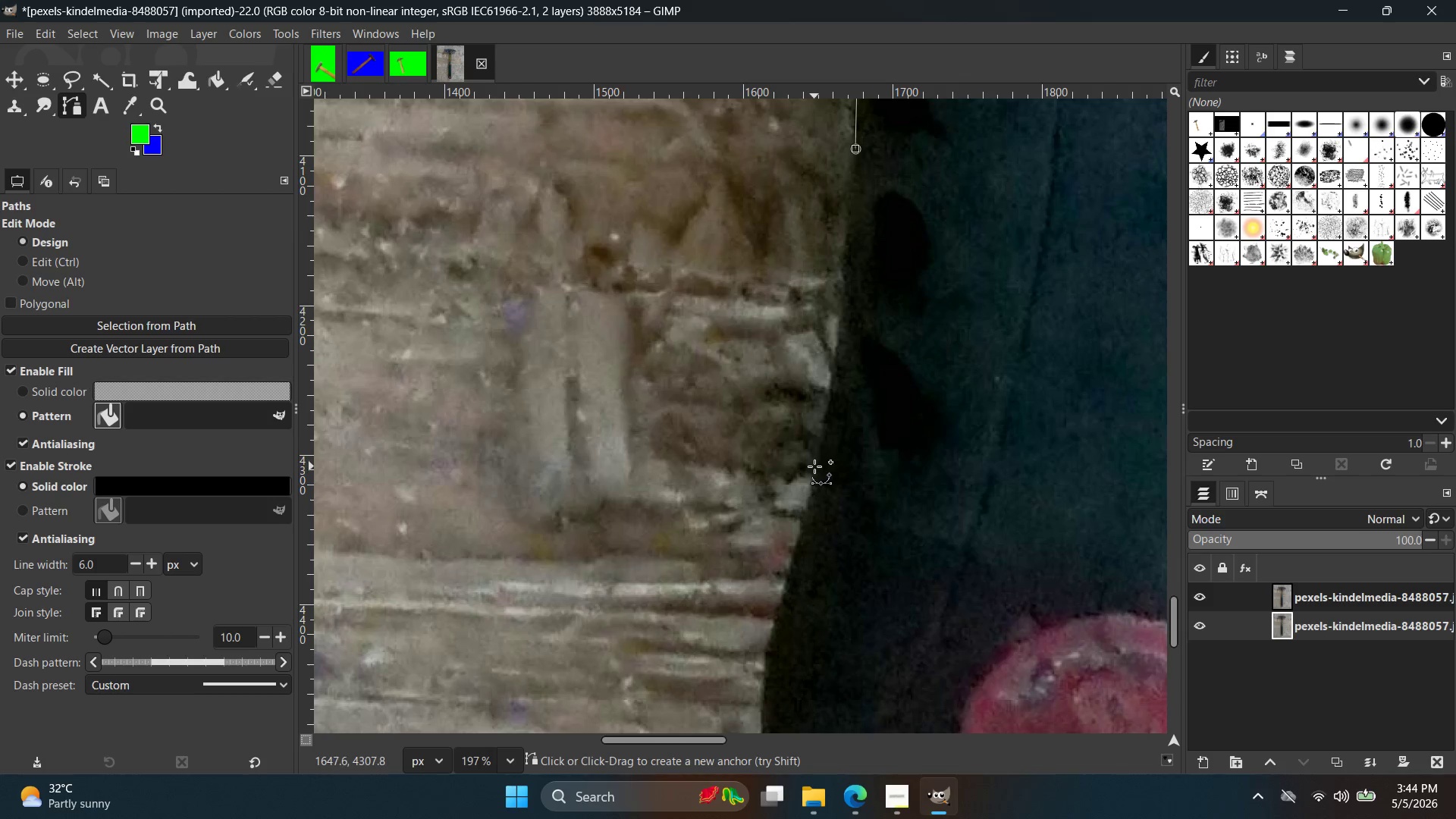 
left_click_drag(start_coordinate=[814, 467], to_coordinate=[800, 511])
 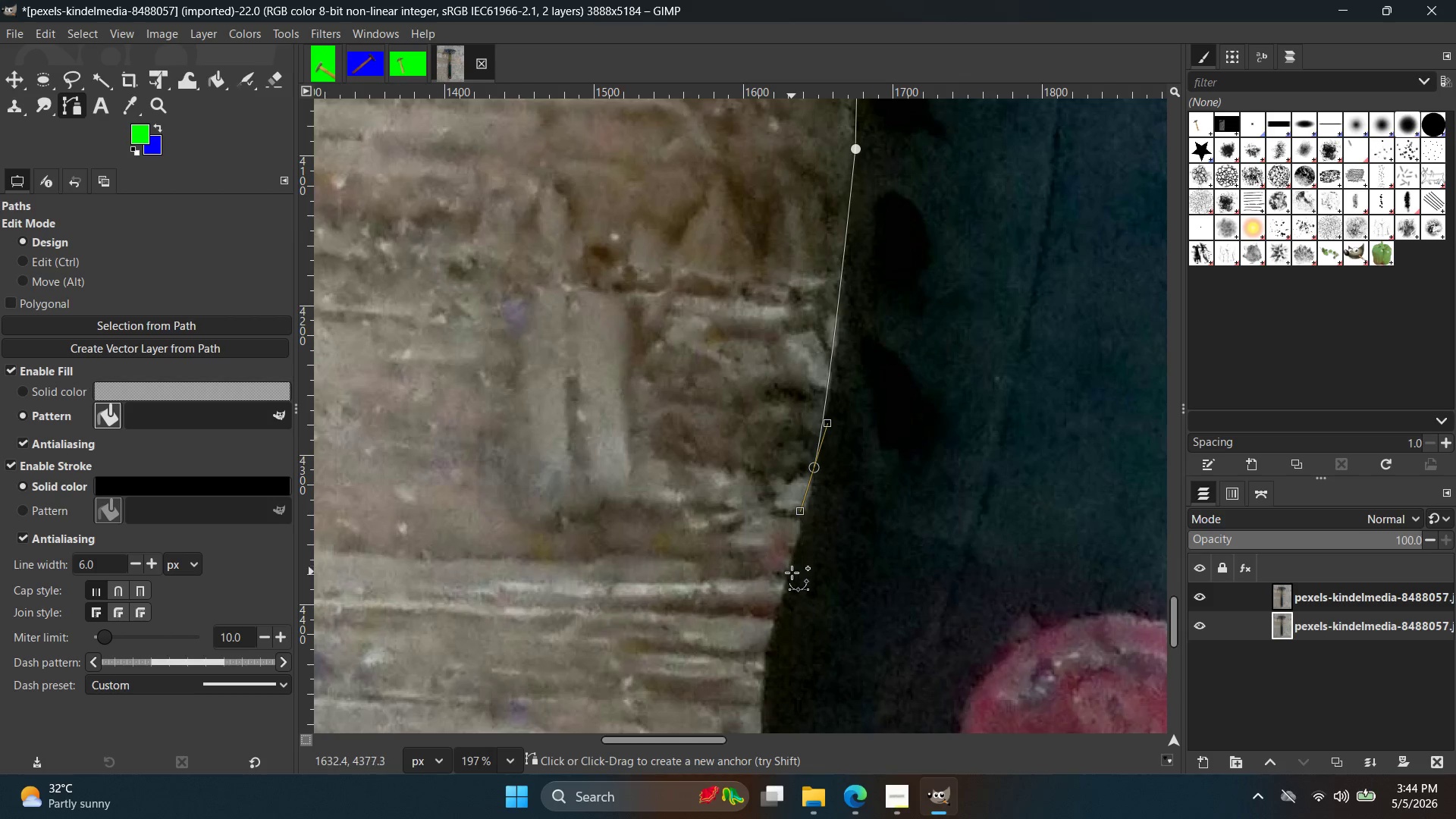 
left_click([791, 574])
 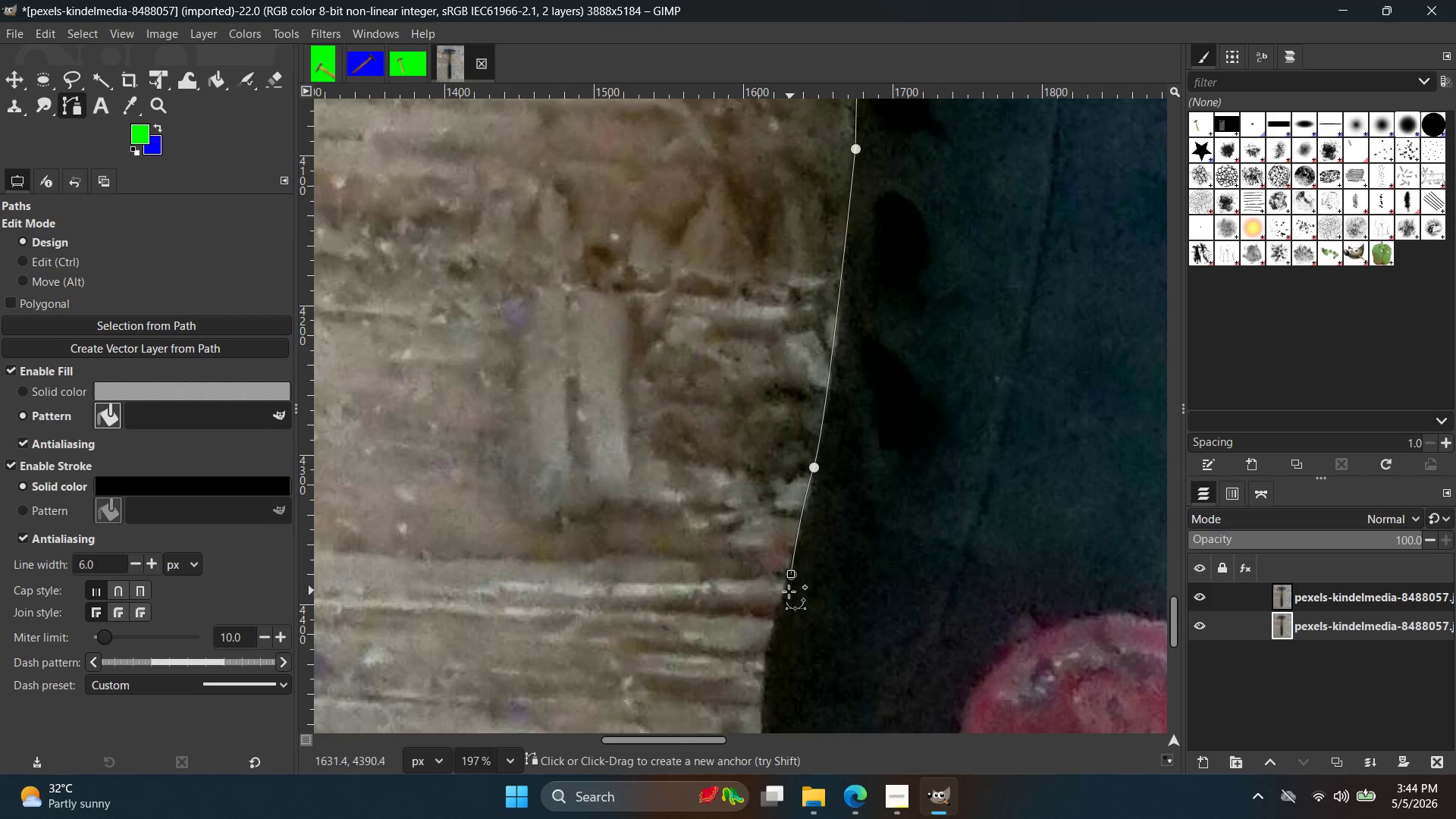 
hold_key(key=Space, duration=0.34)
 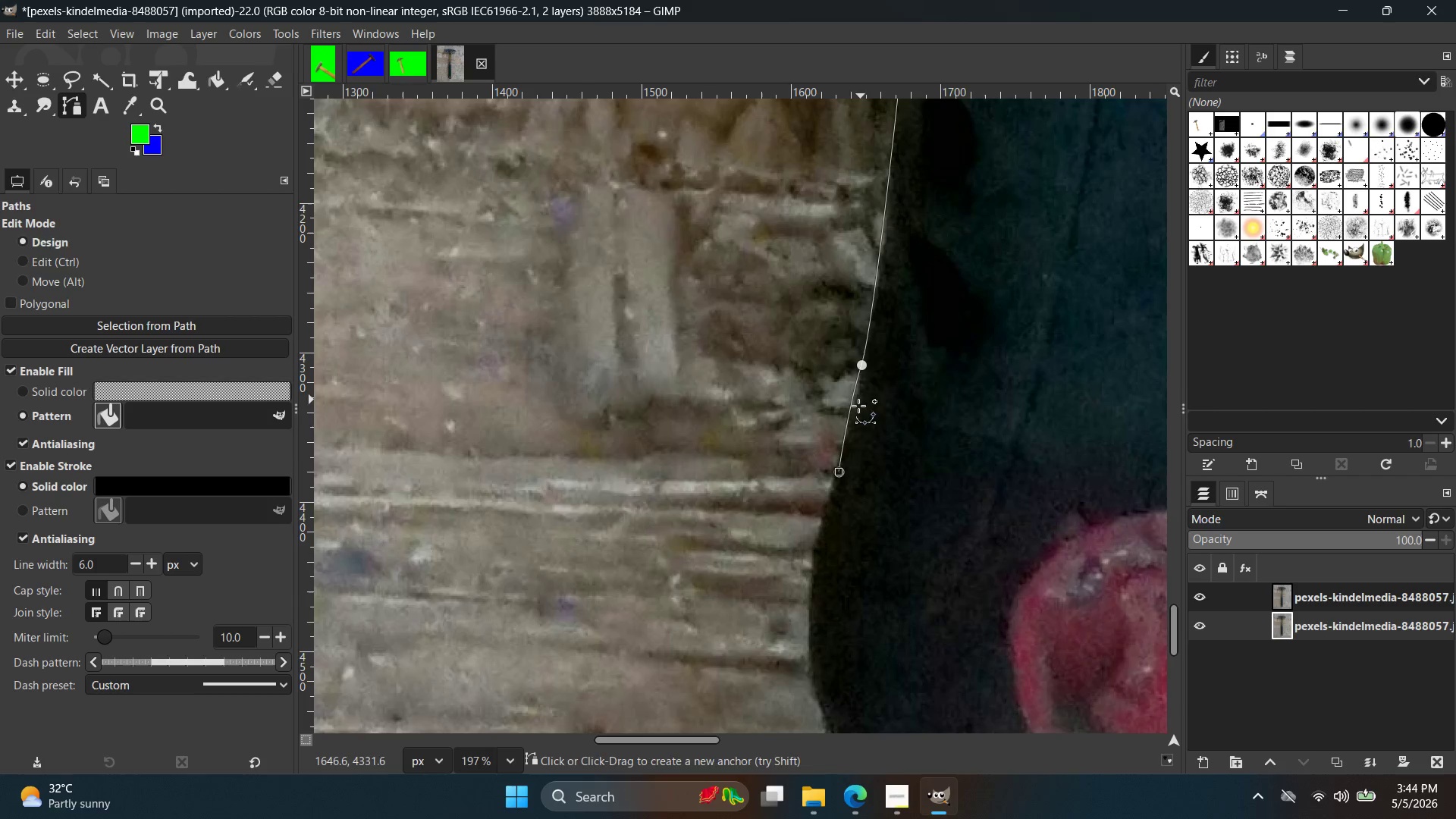 
key(Control+ControlLeft)
 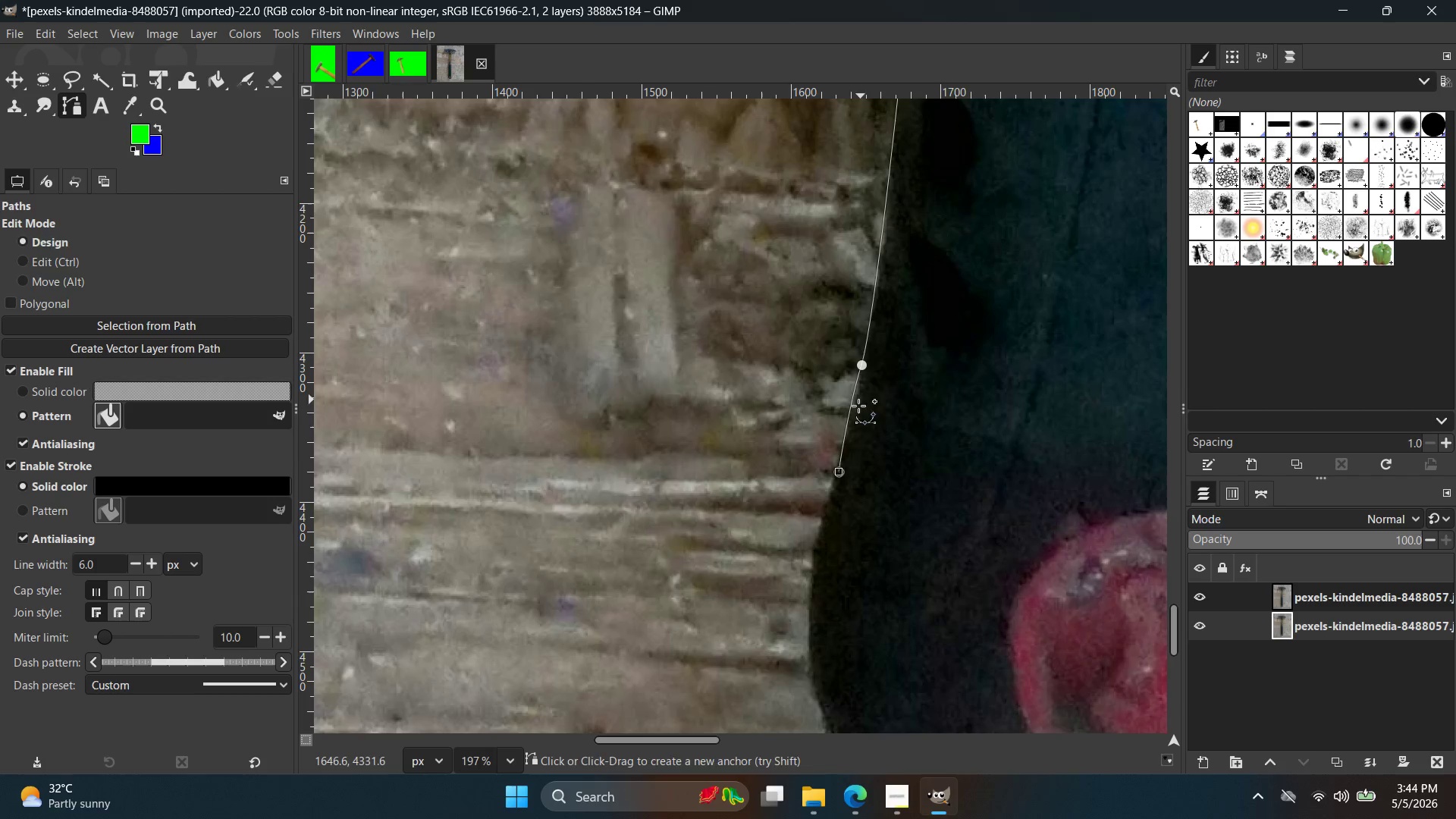 
key(Control+Z)
 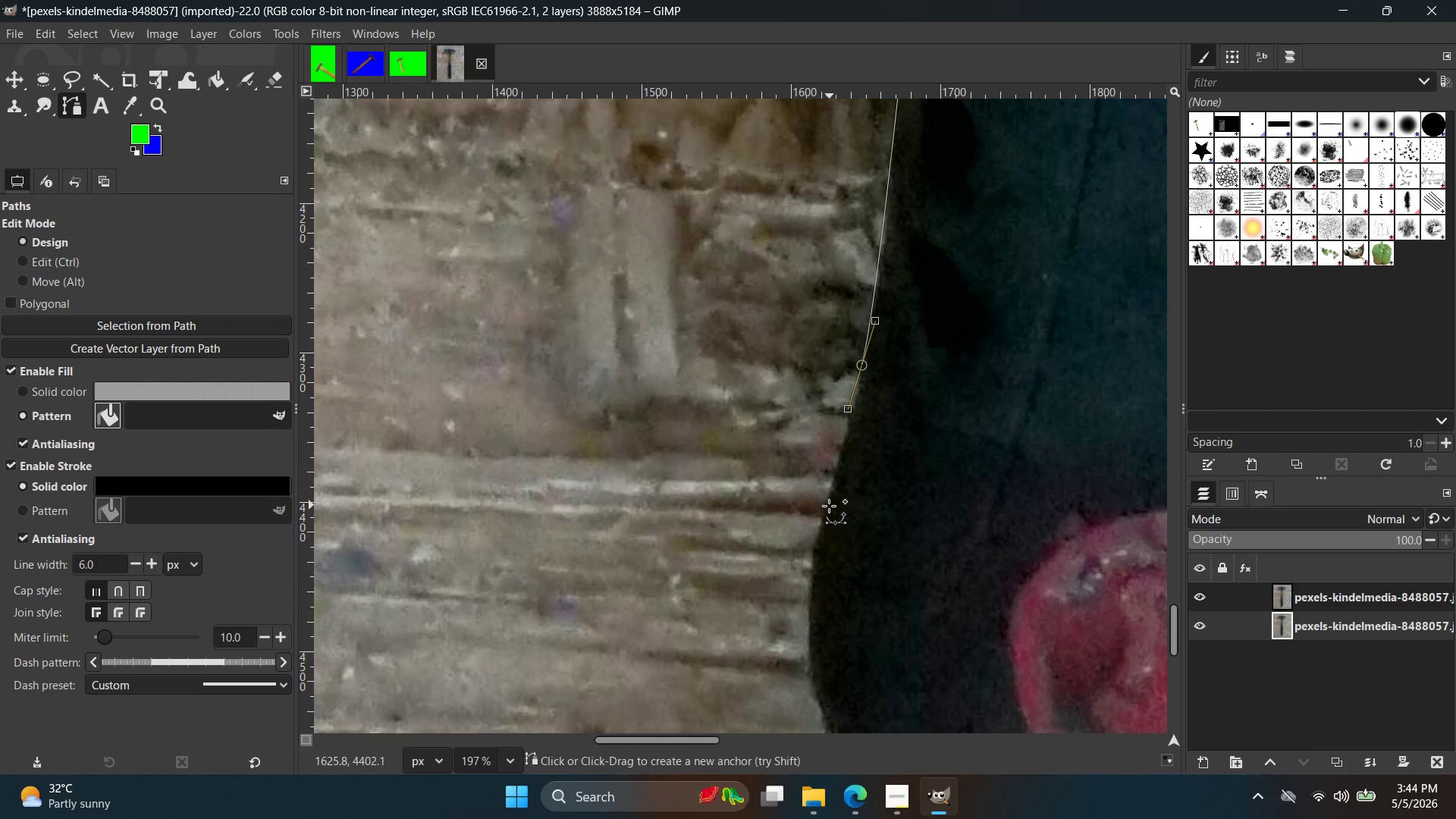 
left_click_drag(start_coordinate=[828, 506], to_coordinate=[805, 532])
 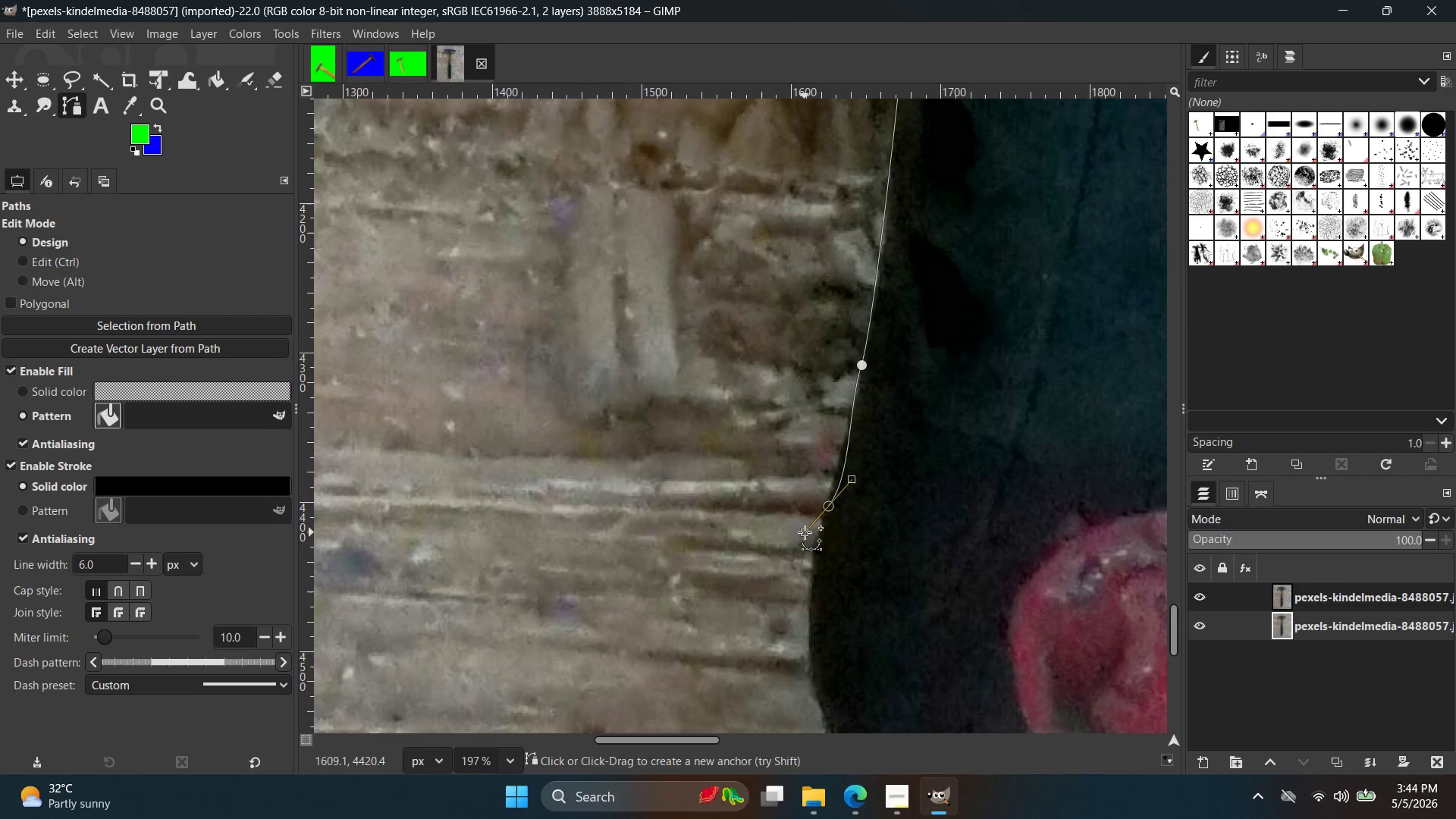 
key(Control+ControlLeft)
 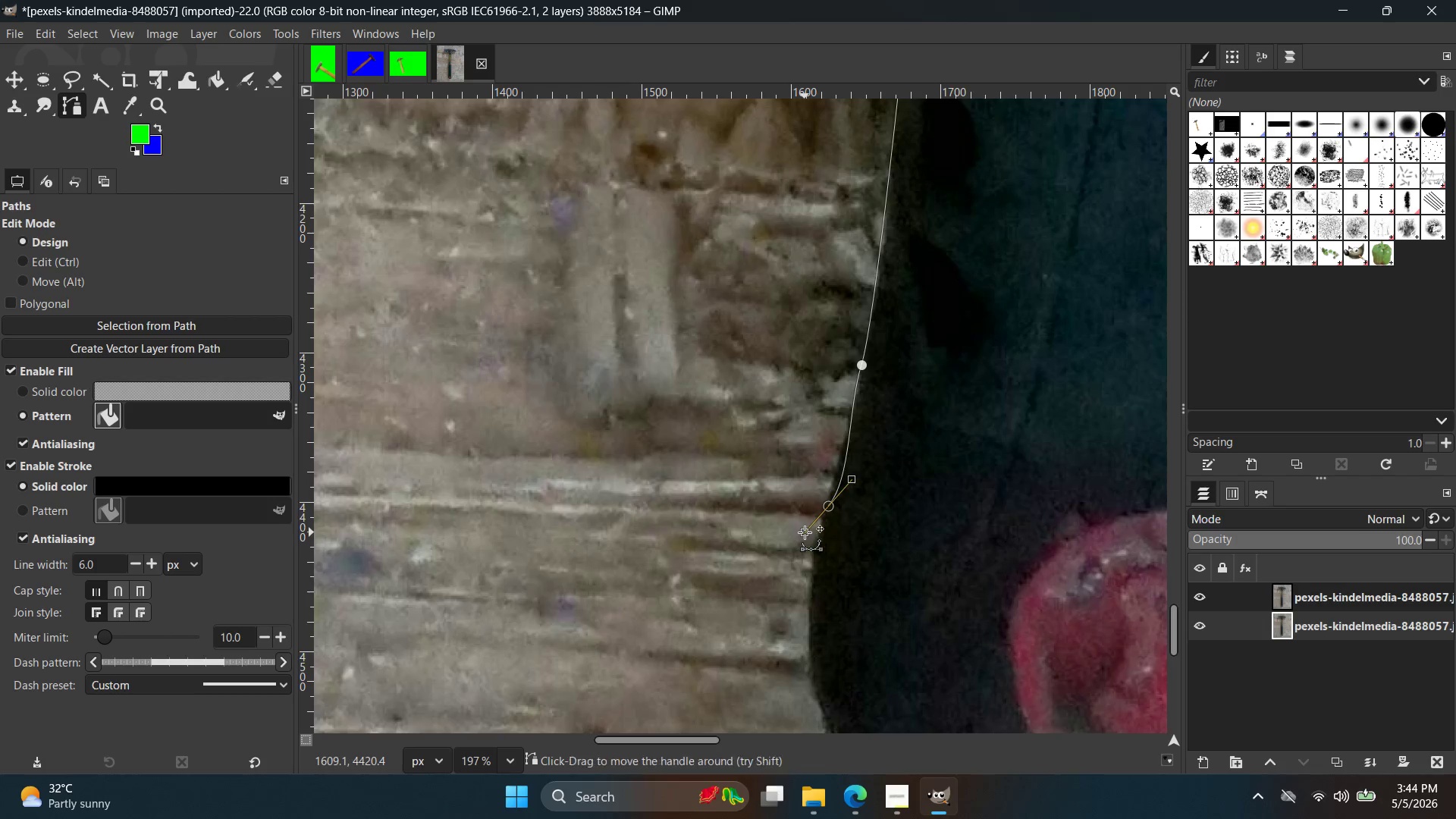 
key(Control+Z)
 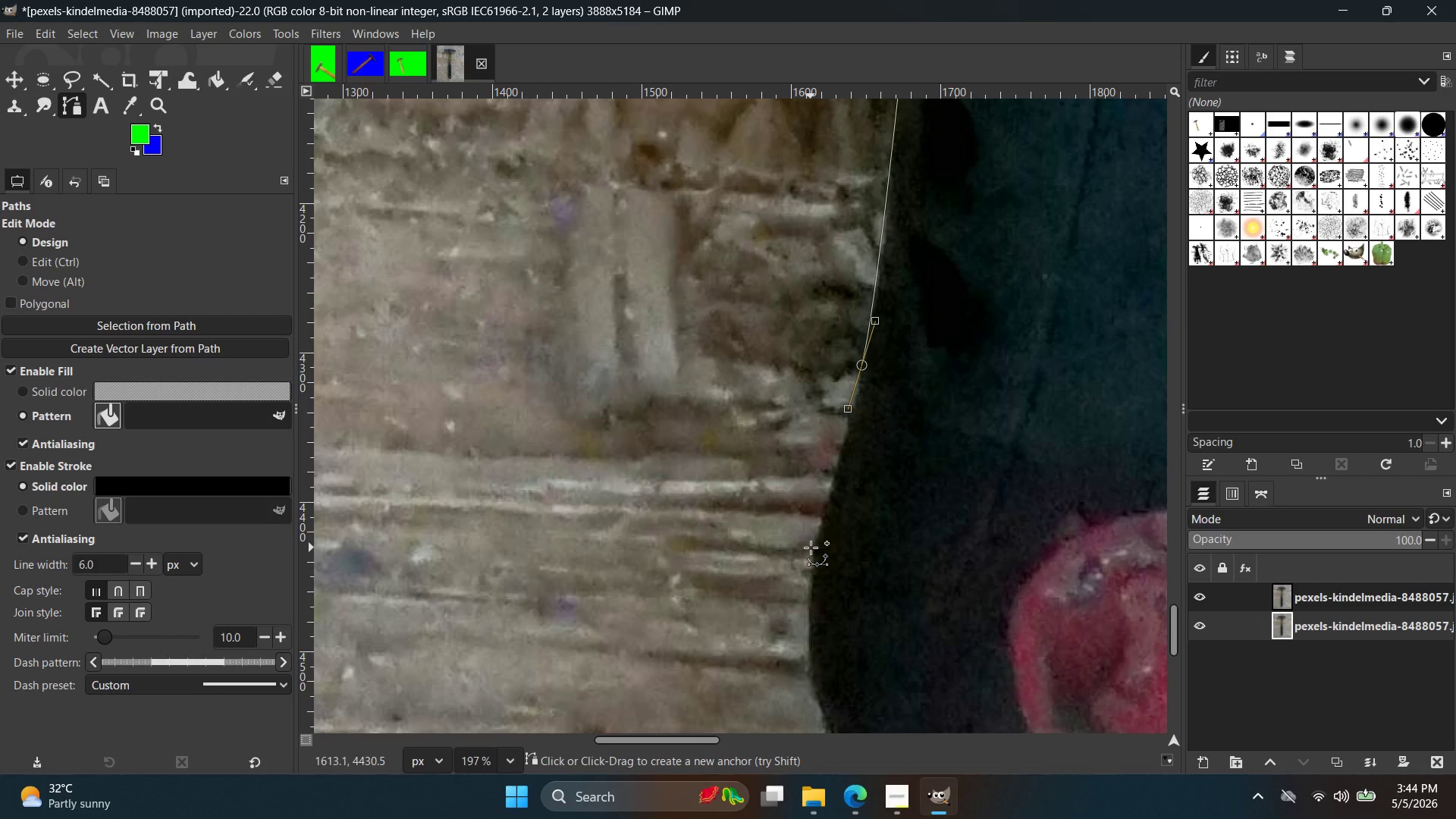 
left_click_drag(start_coordinate=[812, 549], to_coordinate=[802, 572])
 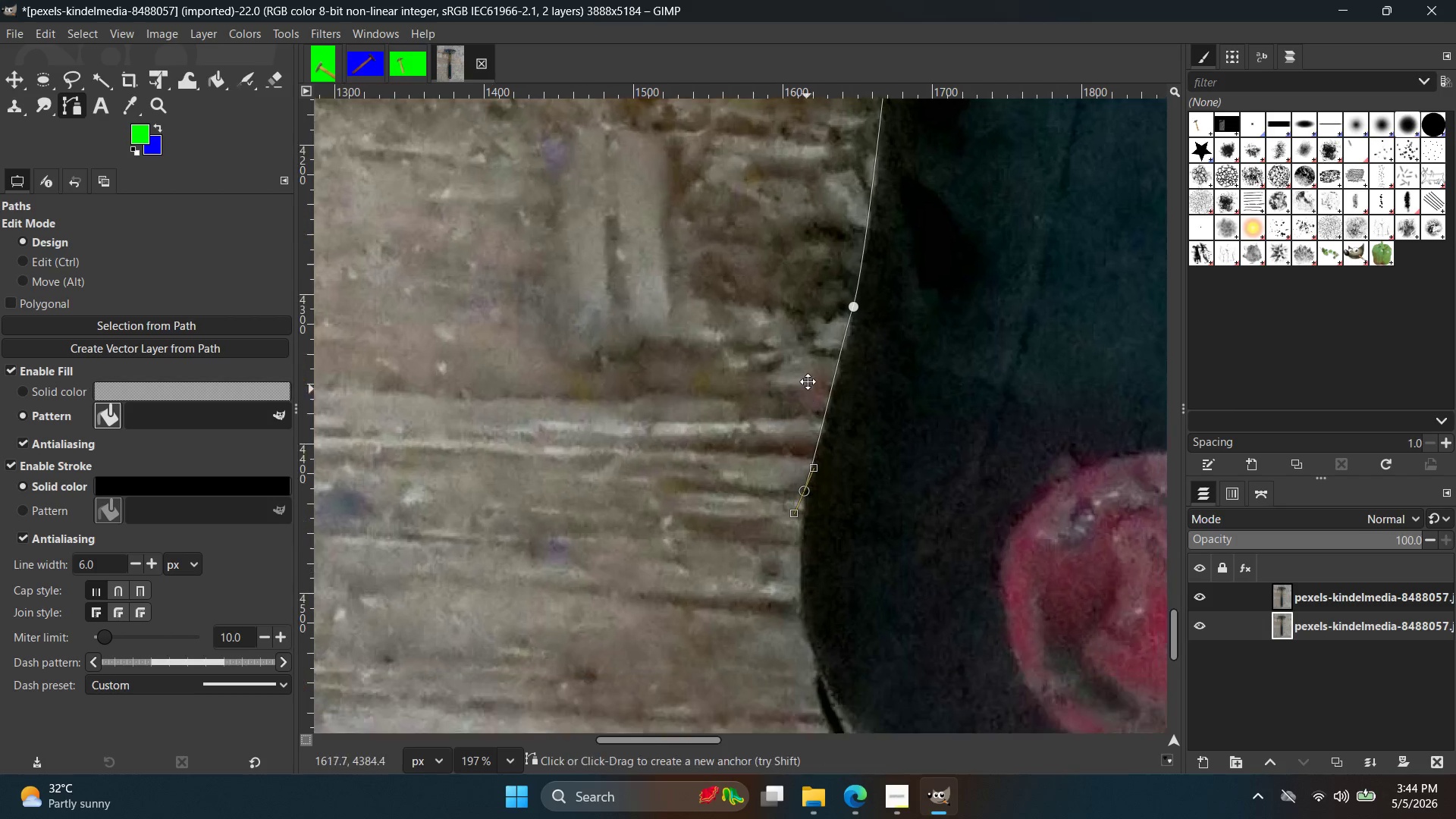 
hold_key(key=Space, duration=0.31)
 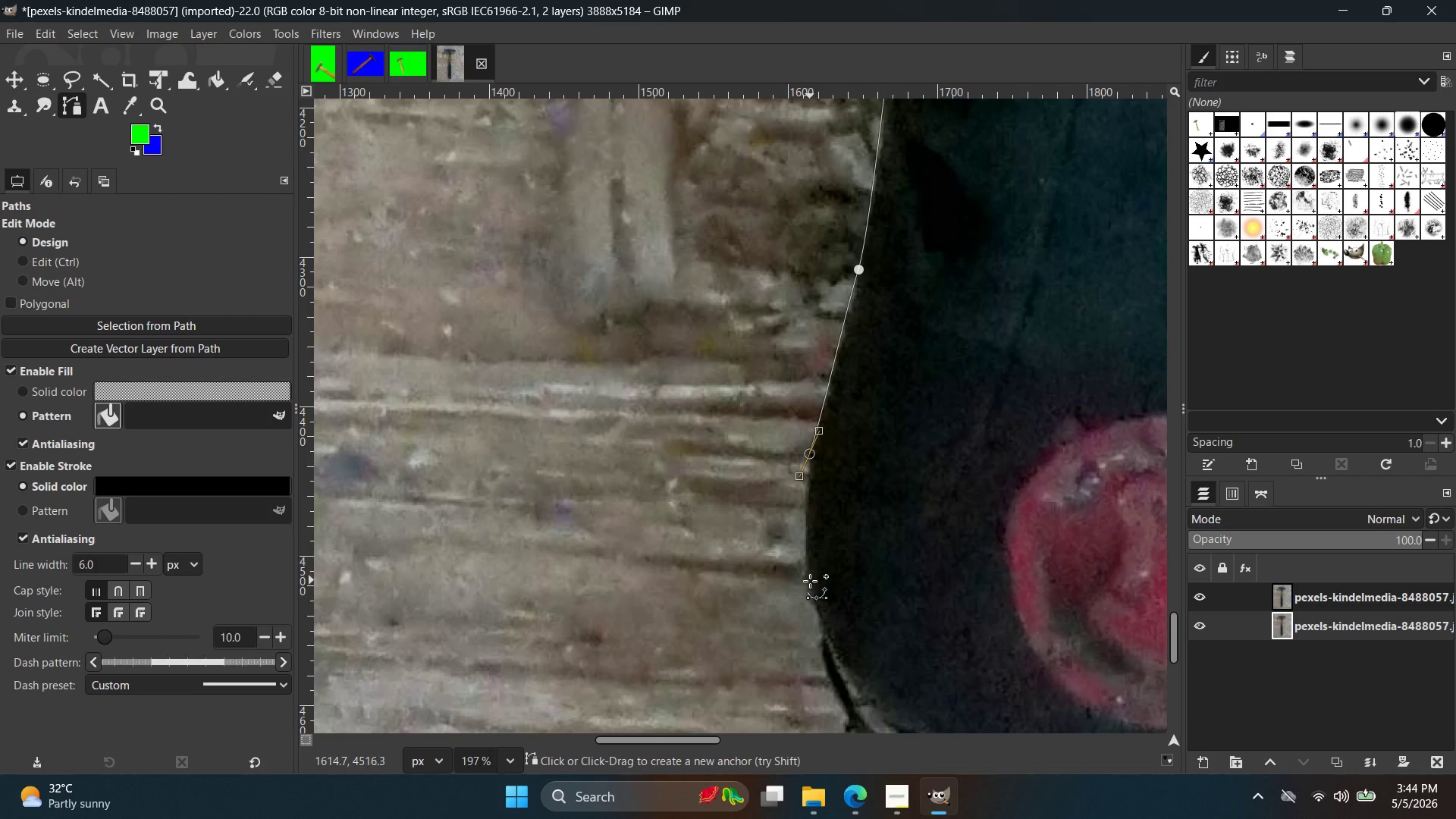 
left_click_drag(start_coordinate=[810, 582], to_coordinate=[815, 597])
 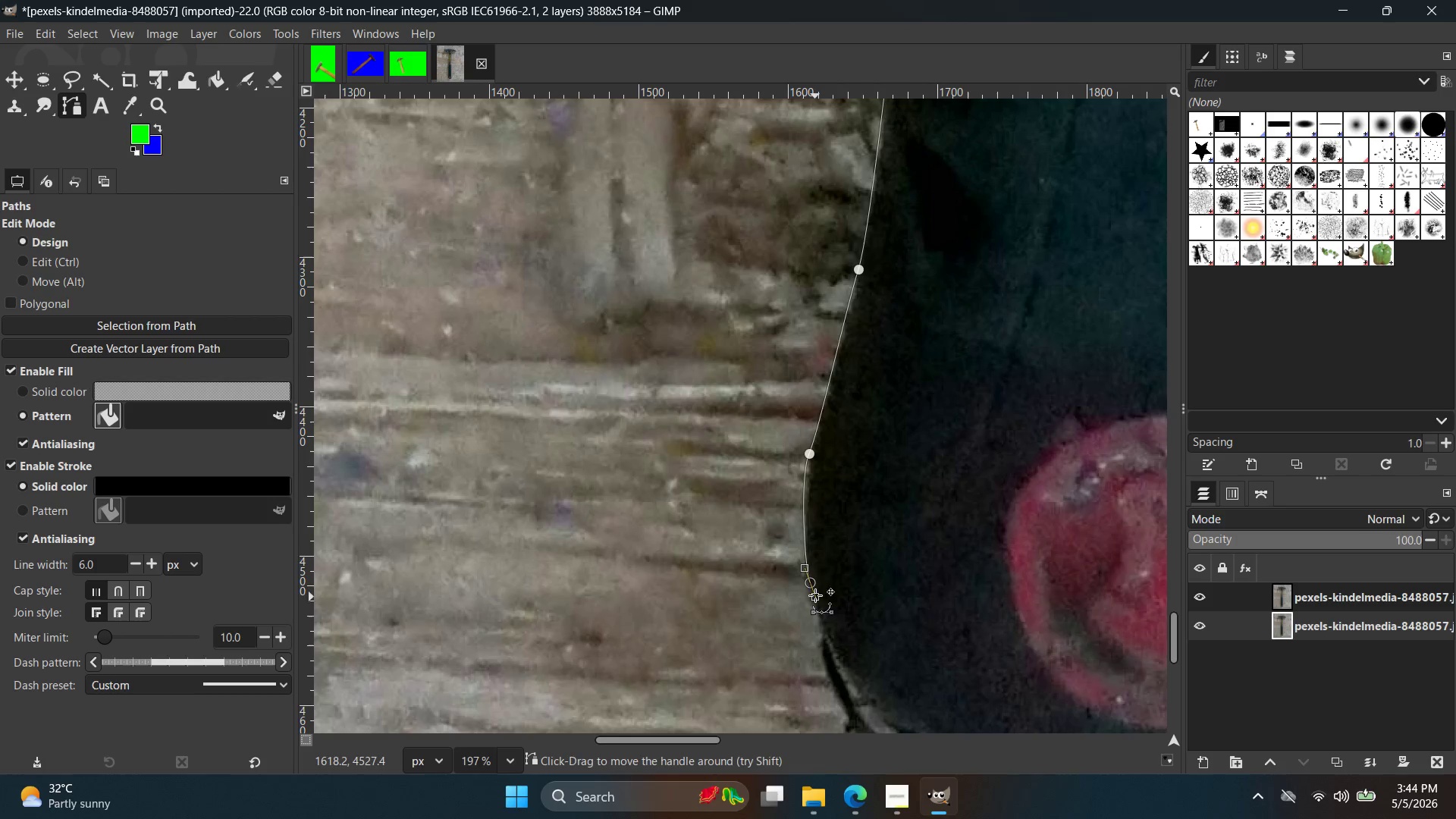 
key(Control+ControlLeft)
 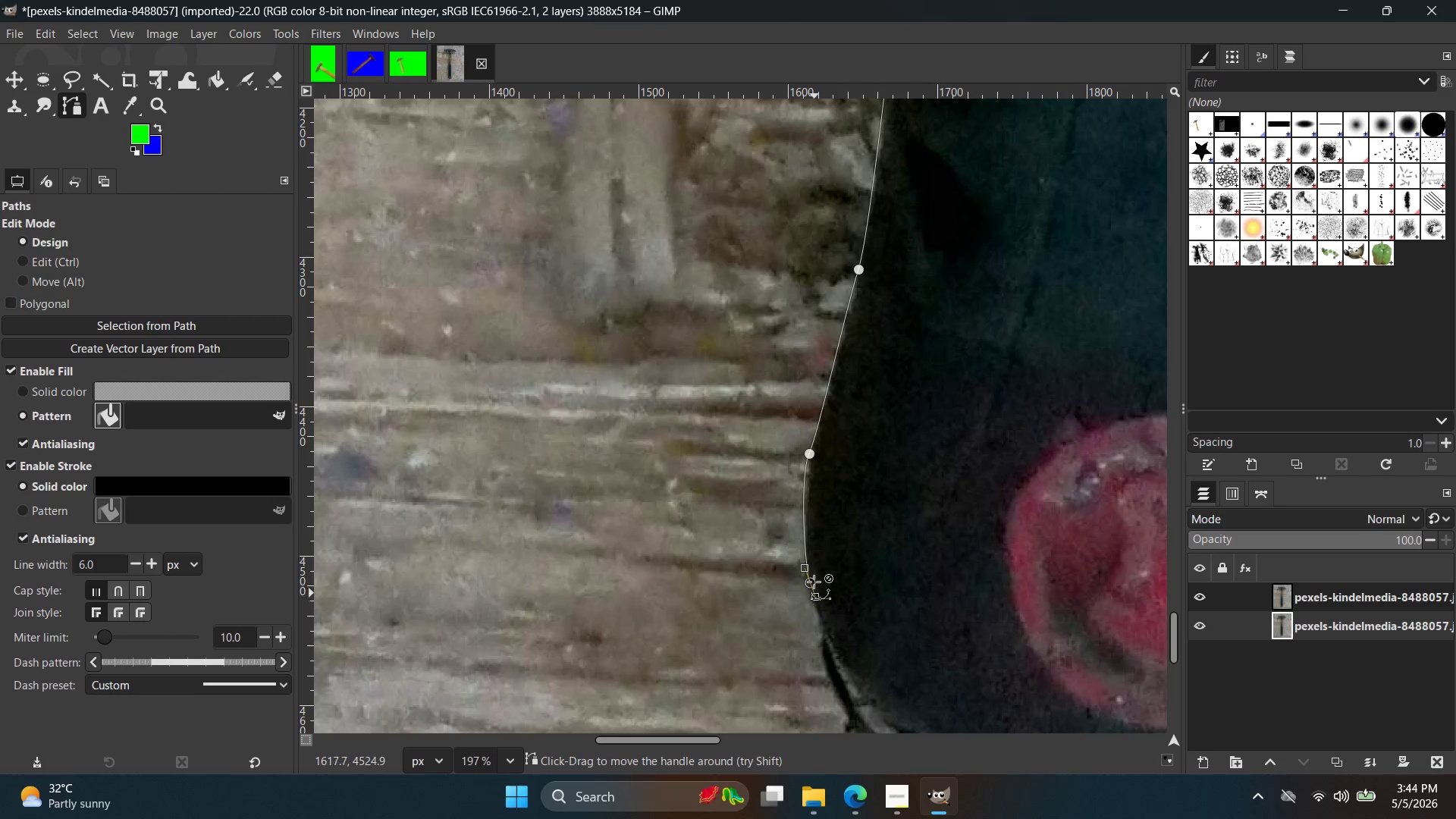 
key(Control+Z)
 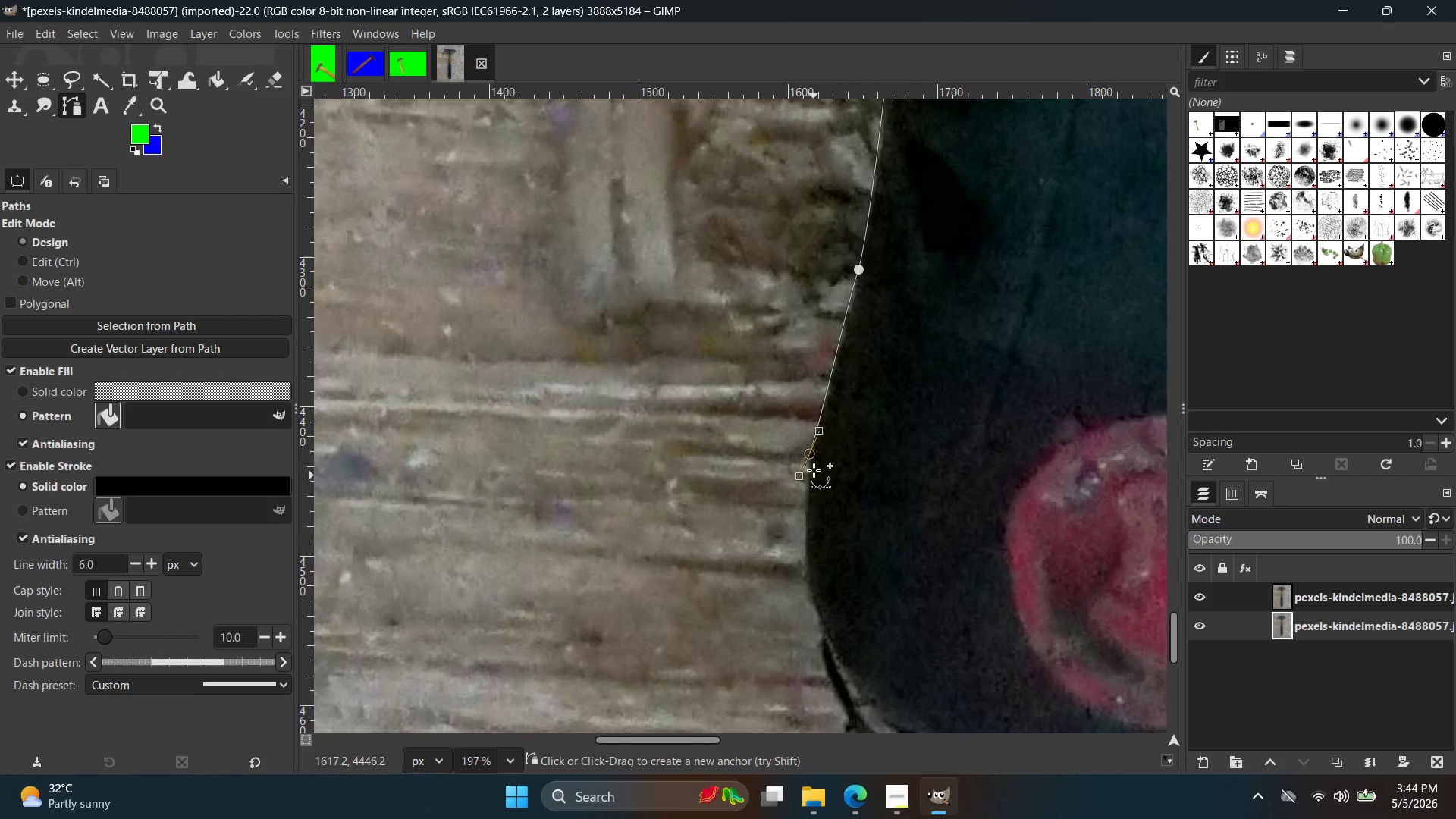 
key(Control+ControlLeft)
 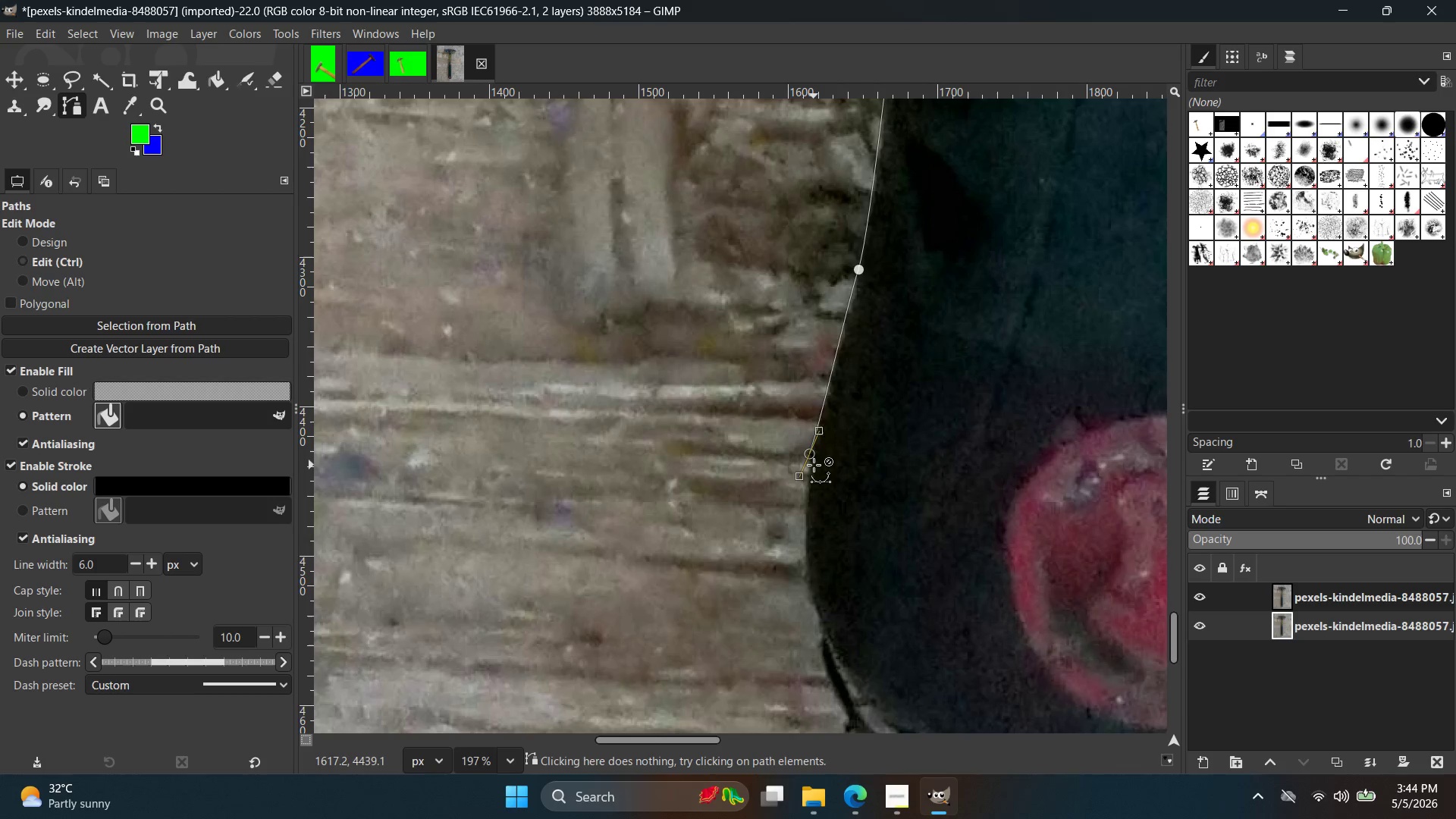 
key(Control+Z)
 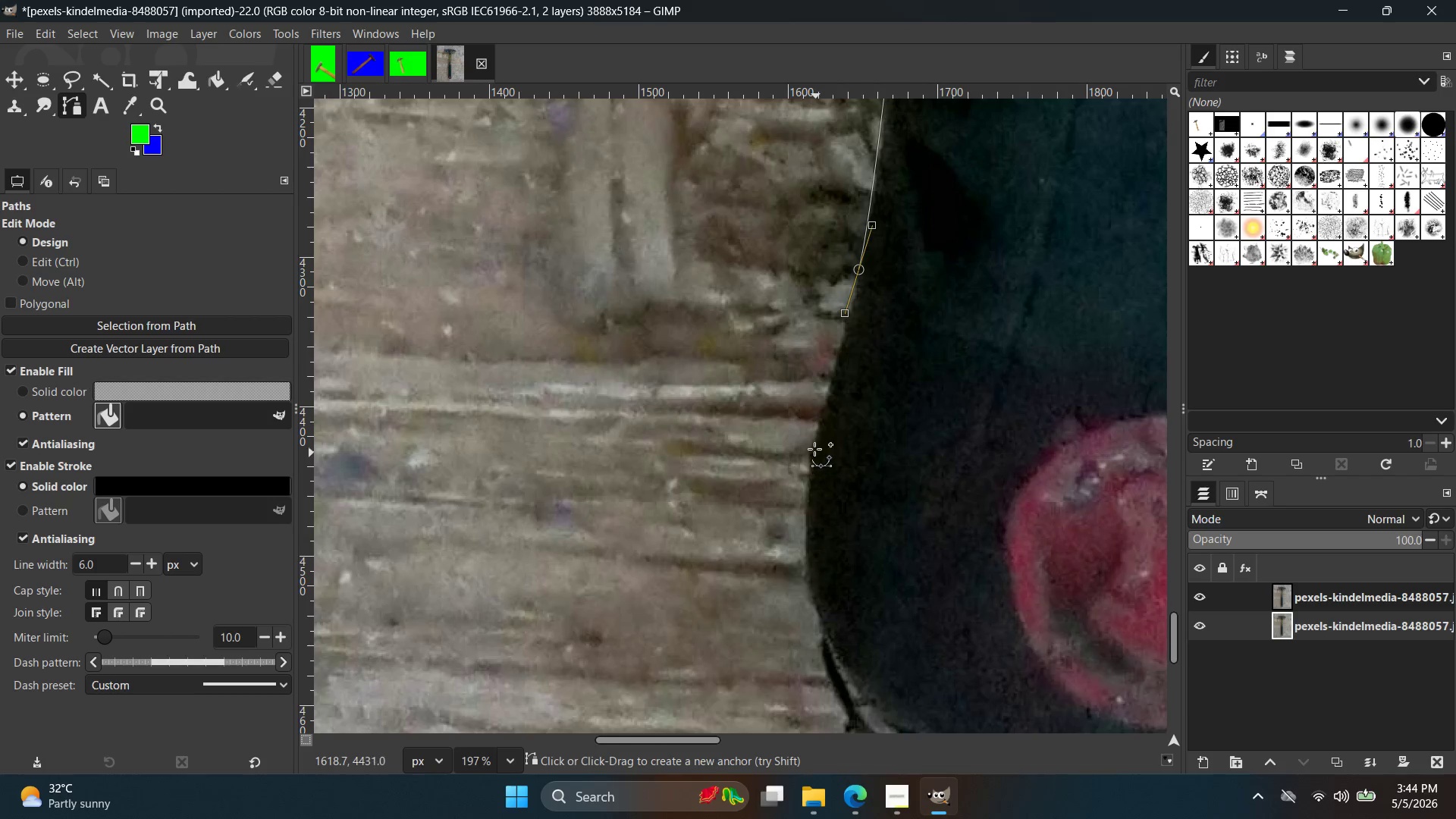 
left_click([811, 439])
 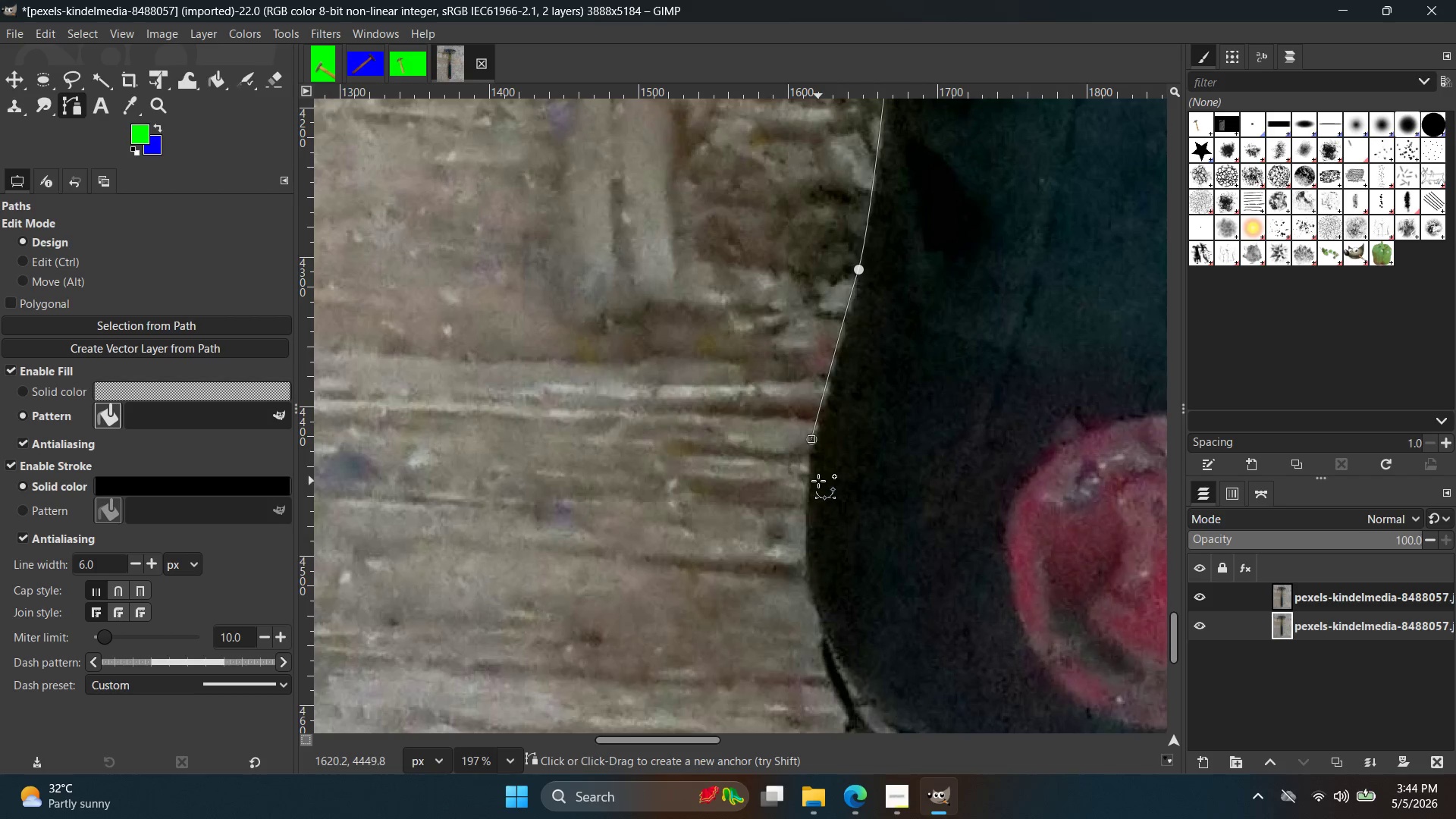 
key(Control+ControlLeft)
 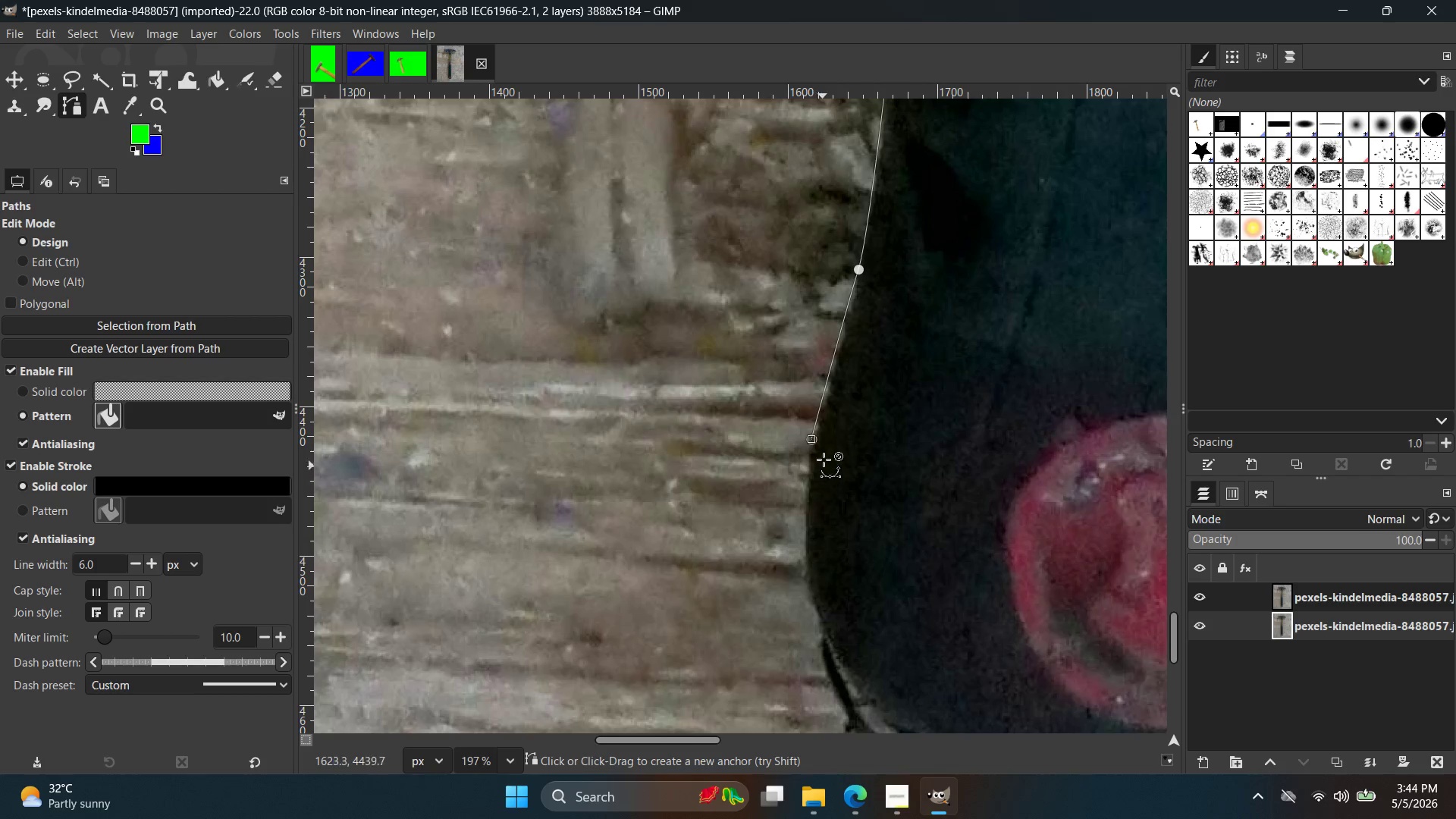 
key(Control+Z)
 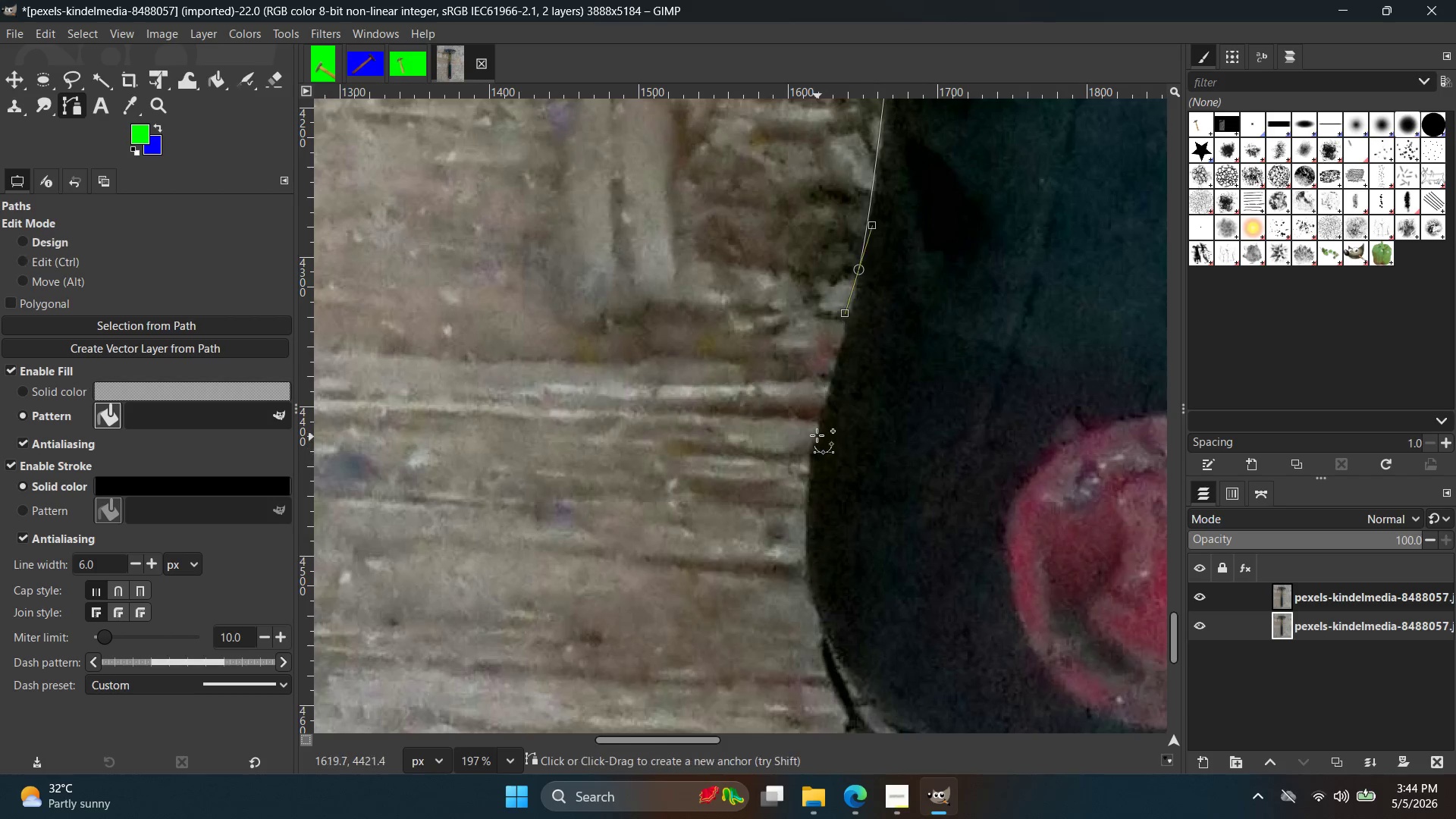 
left_click([817, 435])
 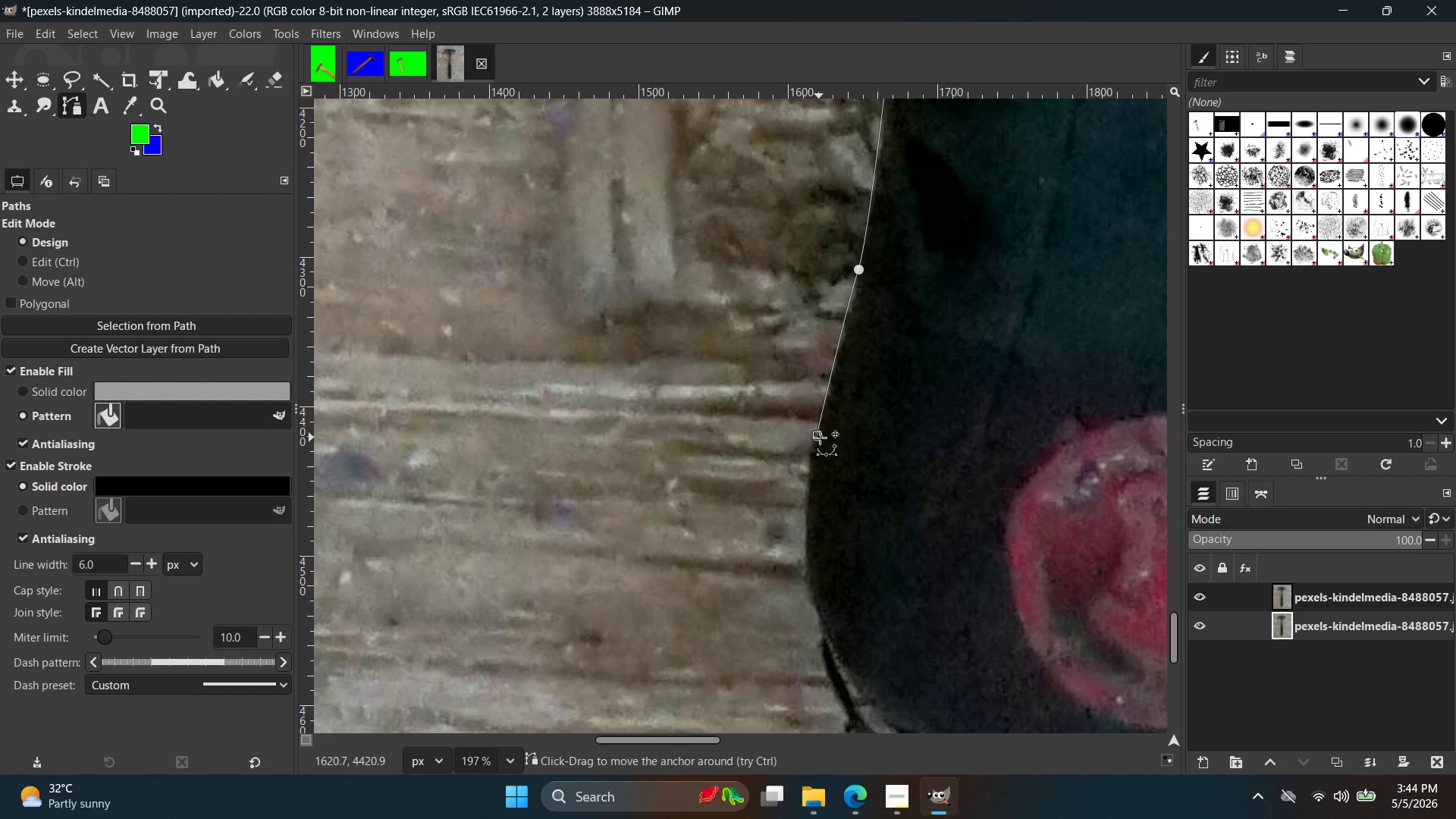 
key(Control+ControlLeft)
 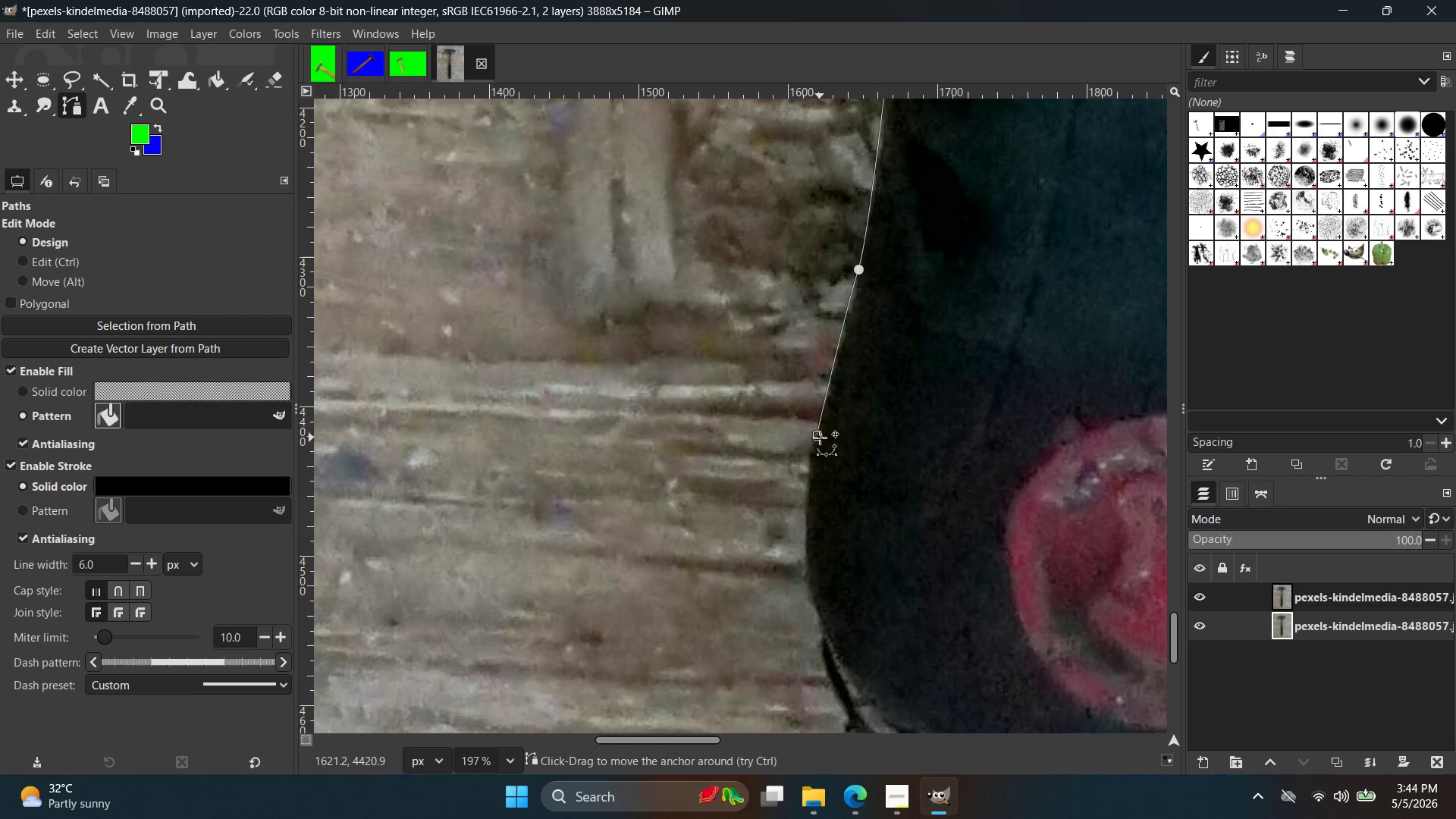 
key(Control+Z)
 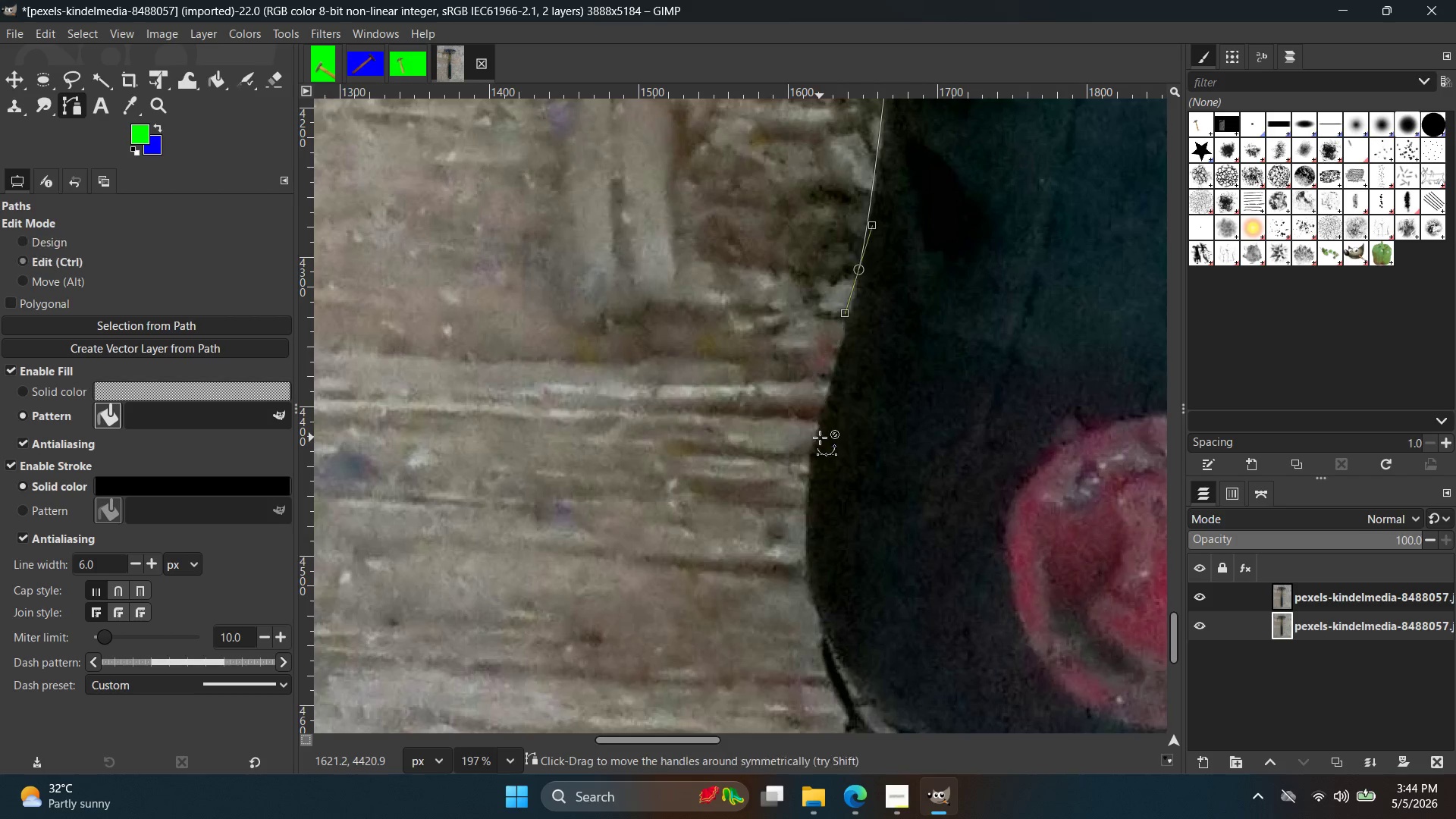 
left_click([820, 438])
 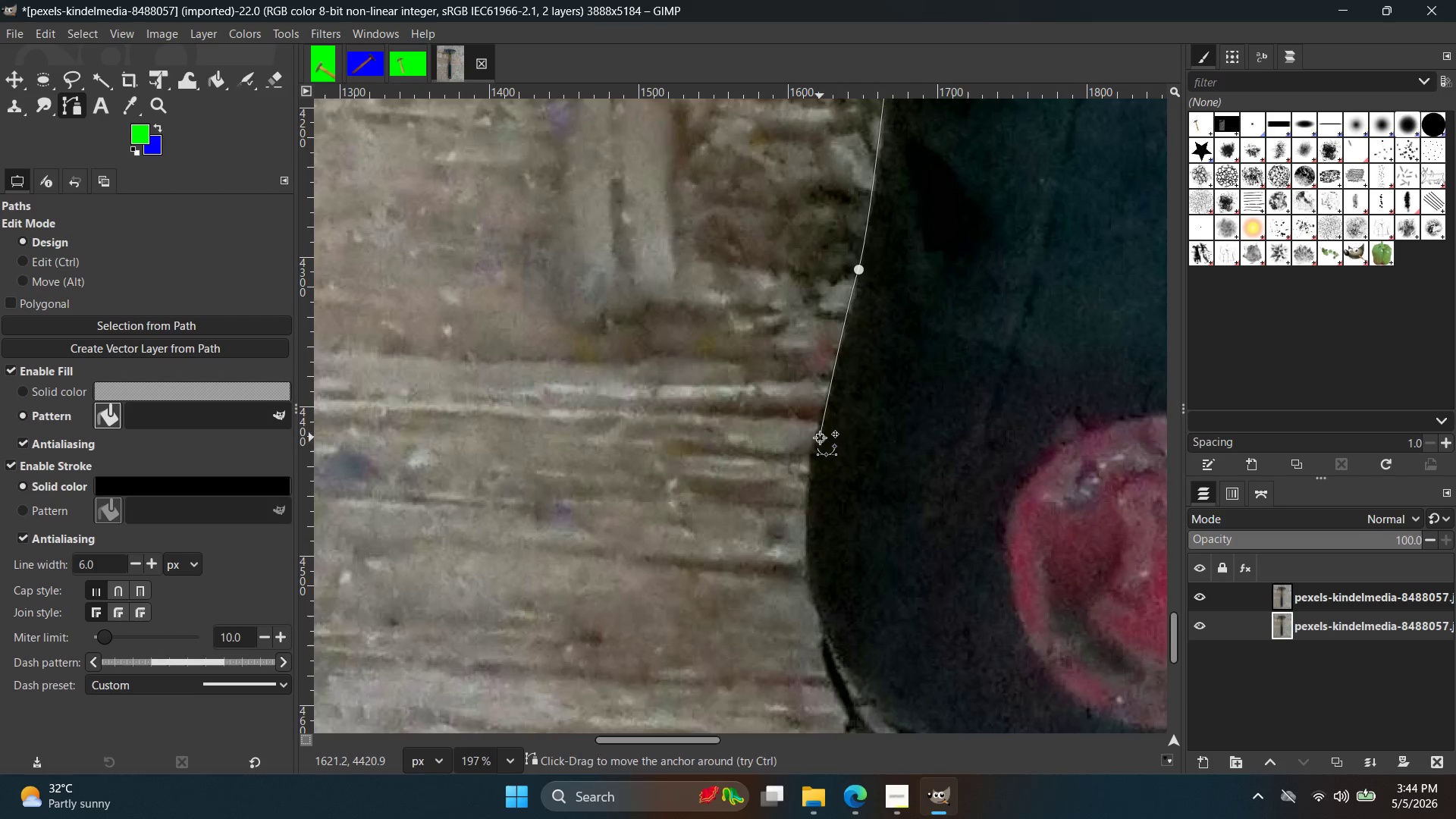 
hold_key(key=Space, duration=0.38)
 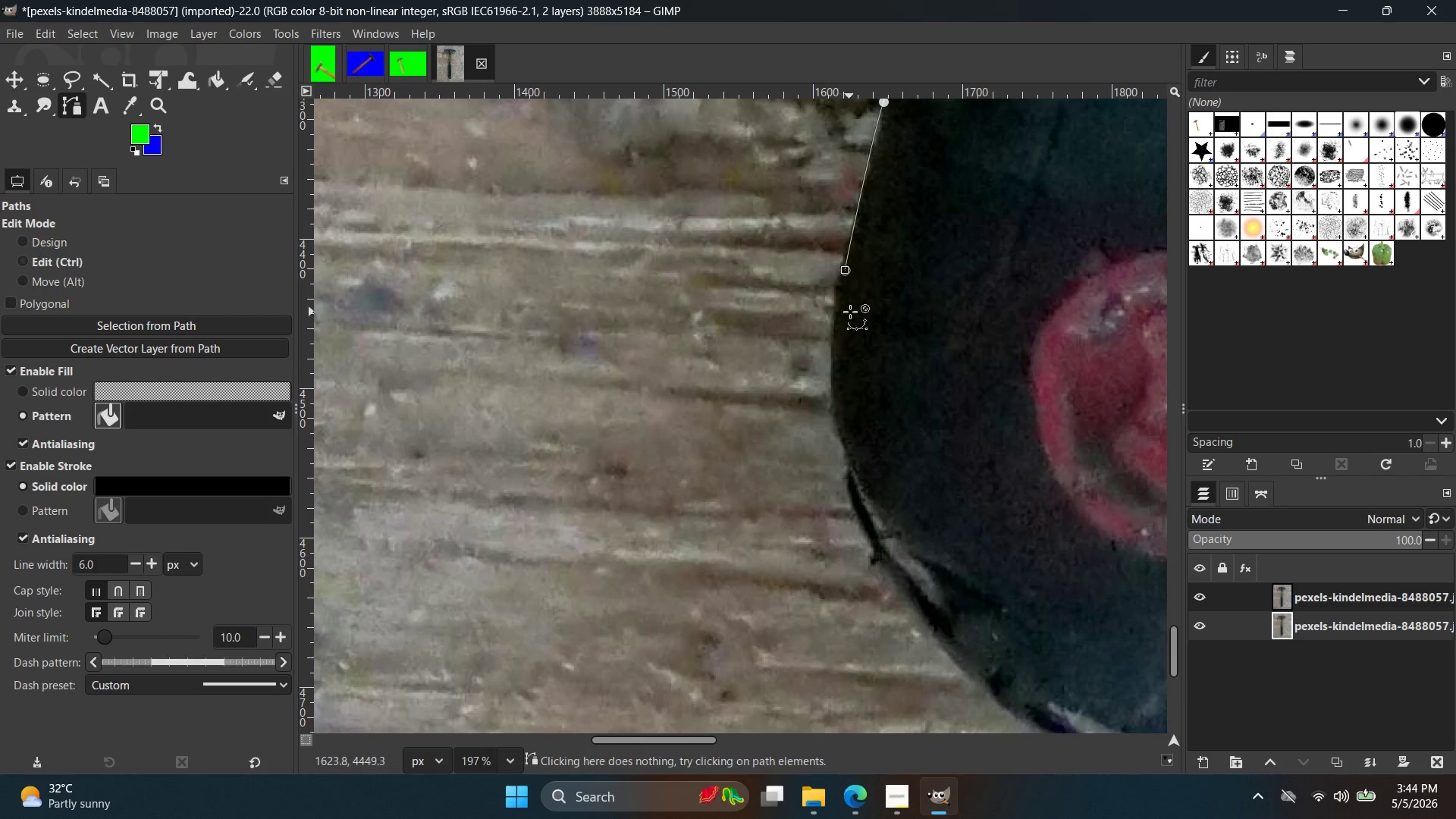 
key(Control+Z)
 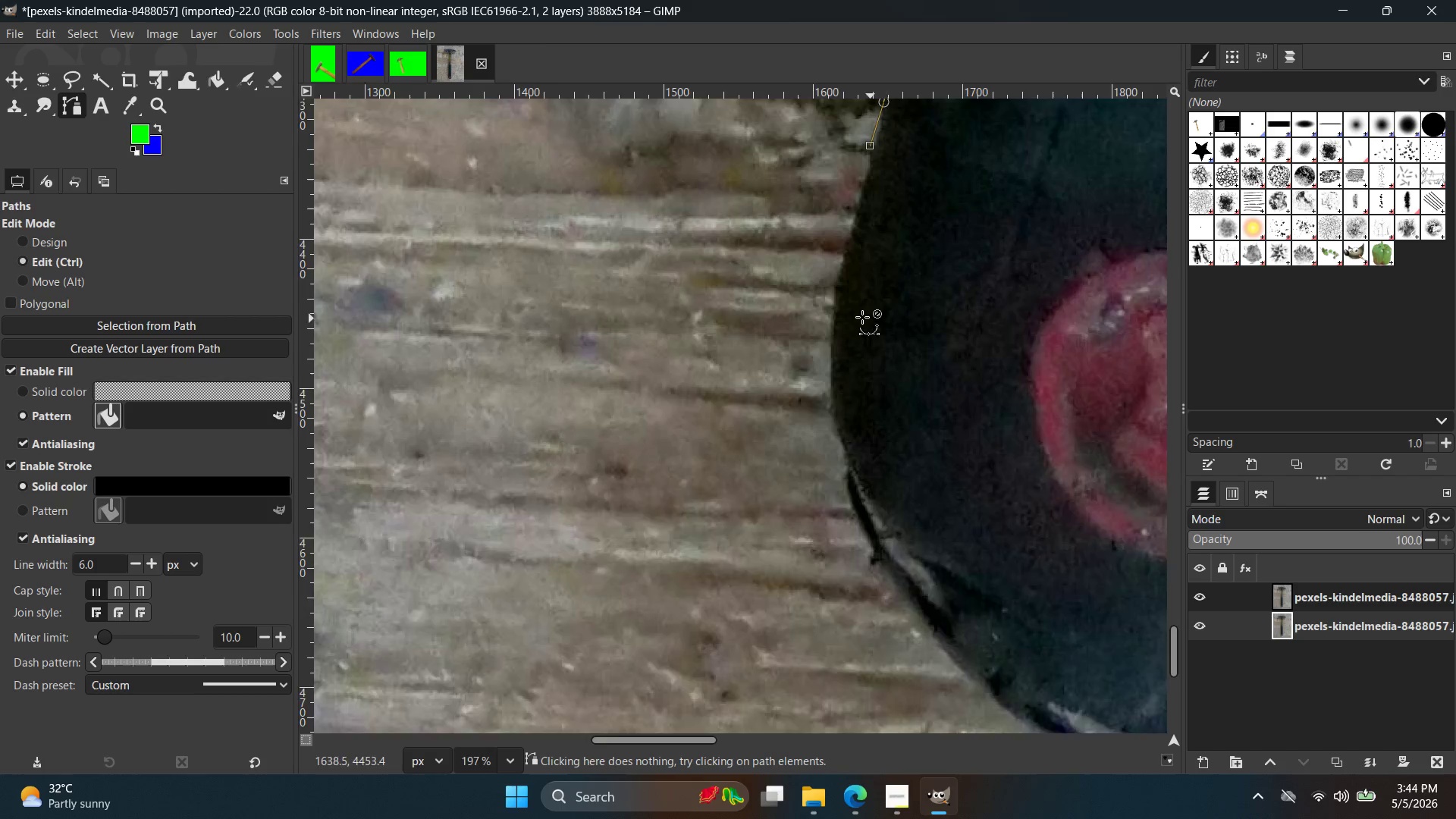 
scroll: coordinate [843, 270], scroll_direction: up, amount: 4.0
 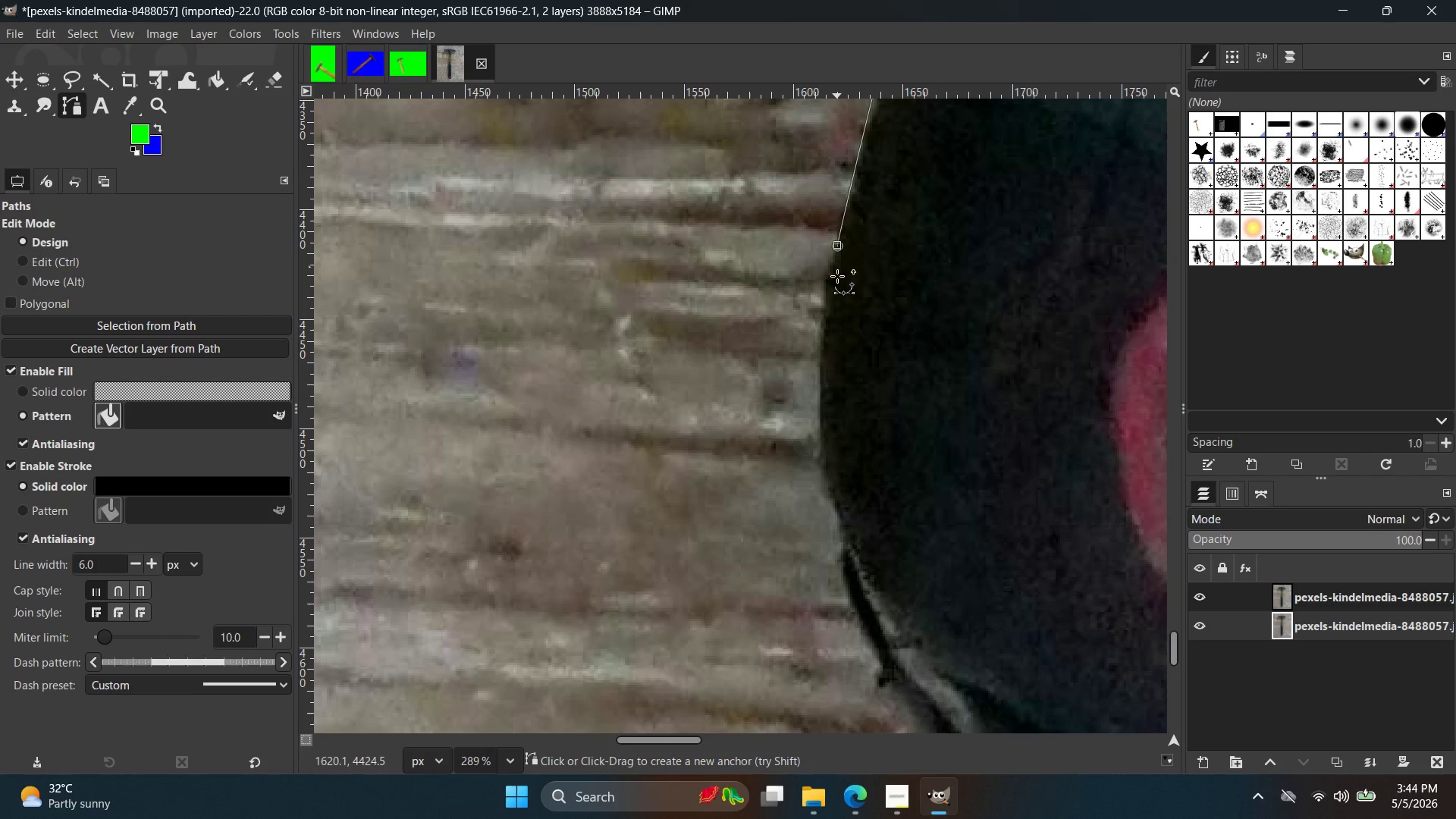 
hold_key(key=Space, duration=1.05)
 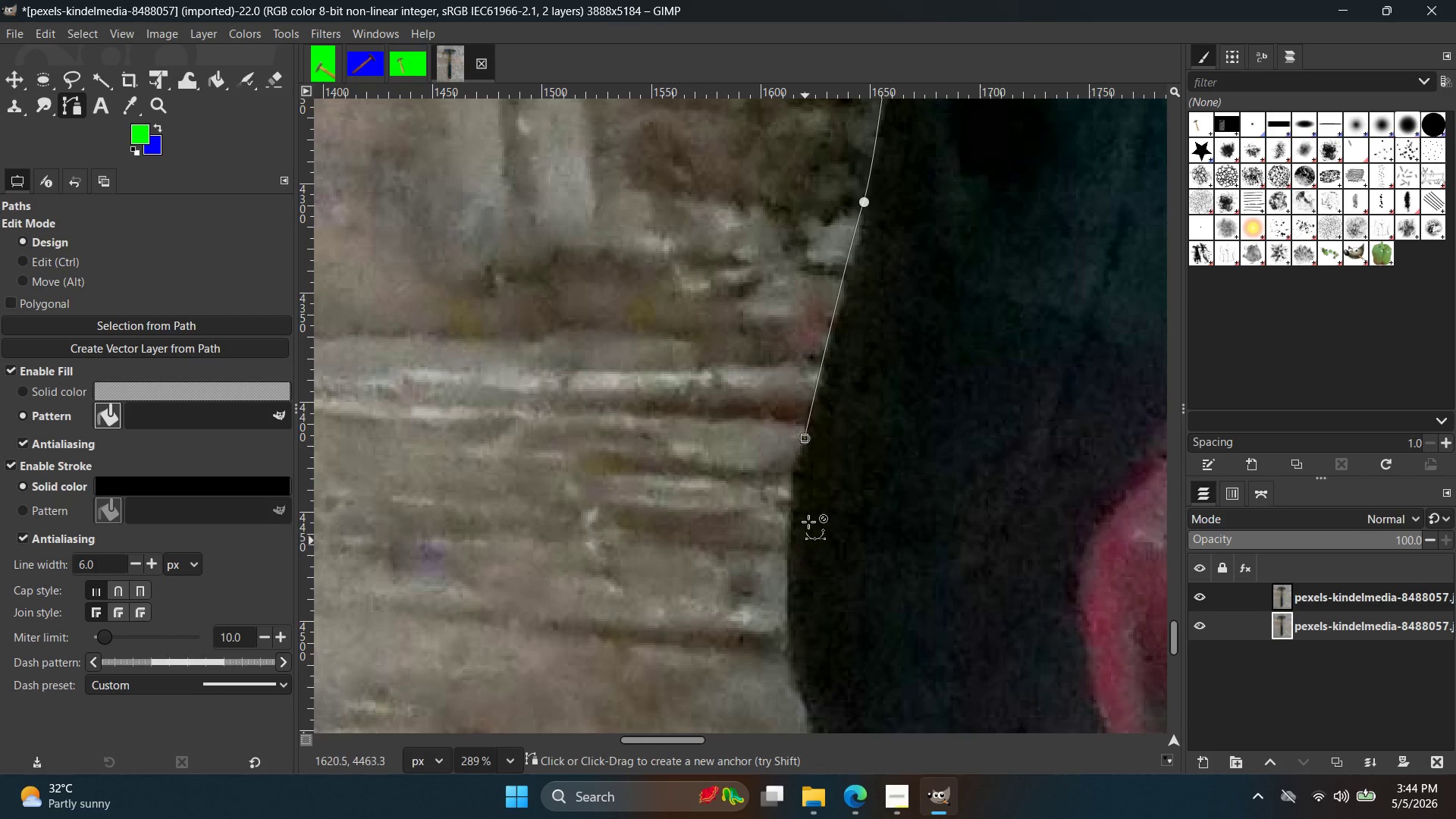 
key(Control+ControlLeft)
 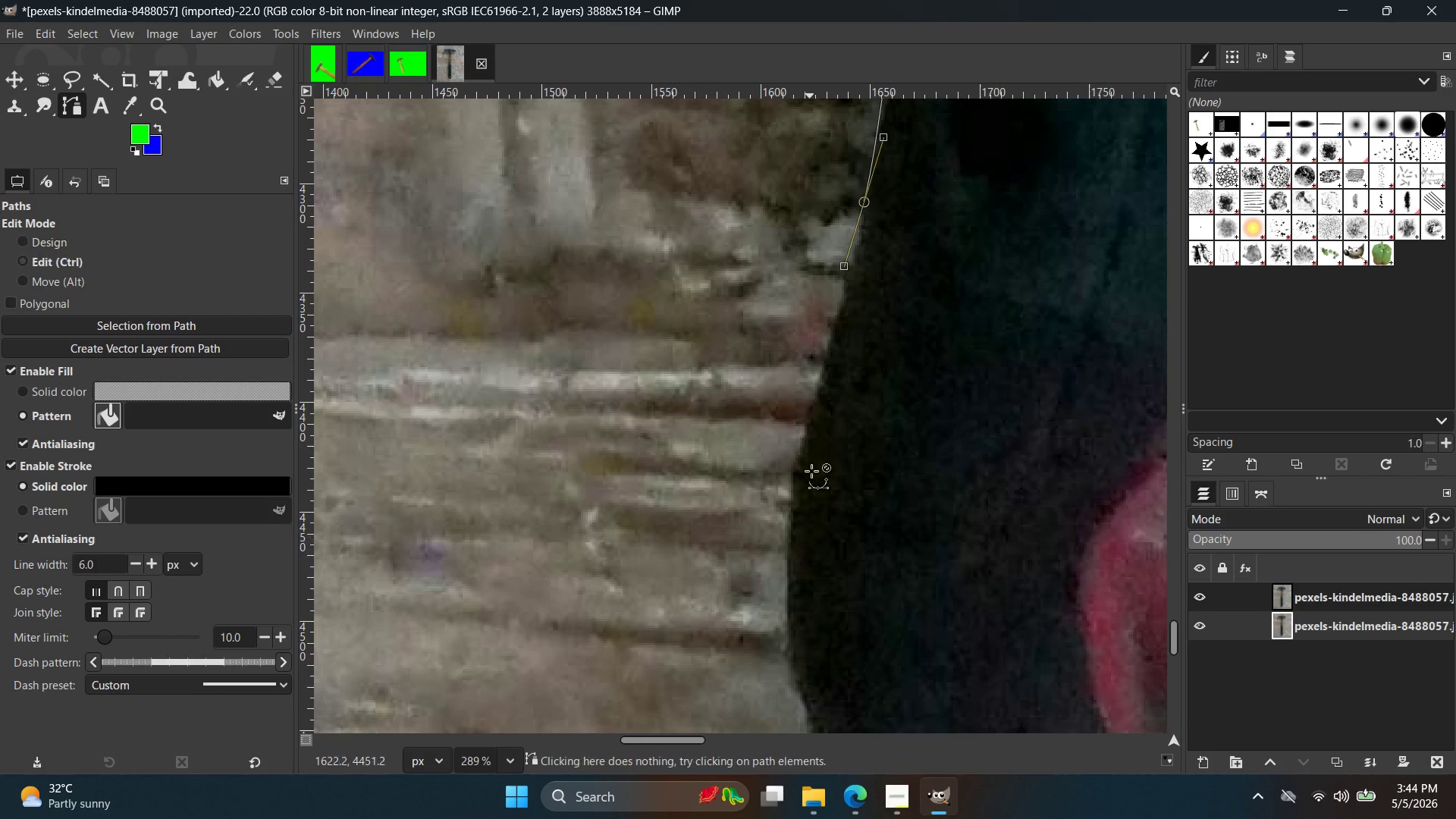 
key(Control+Z)
 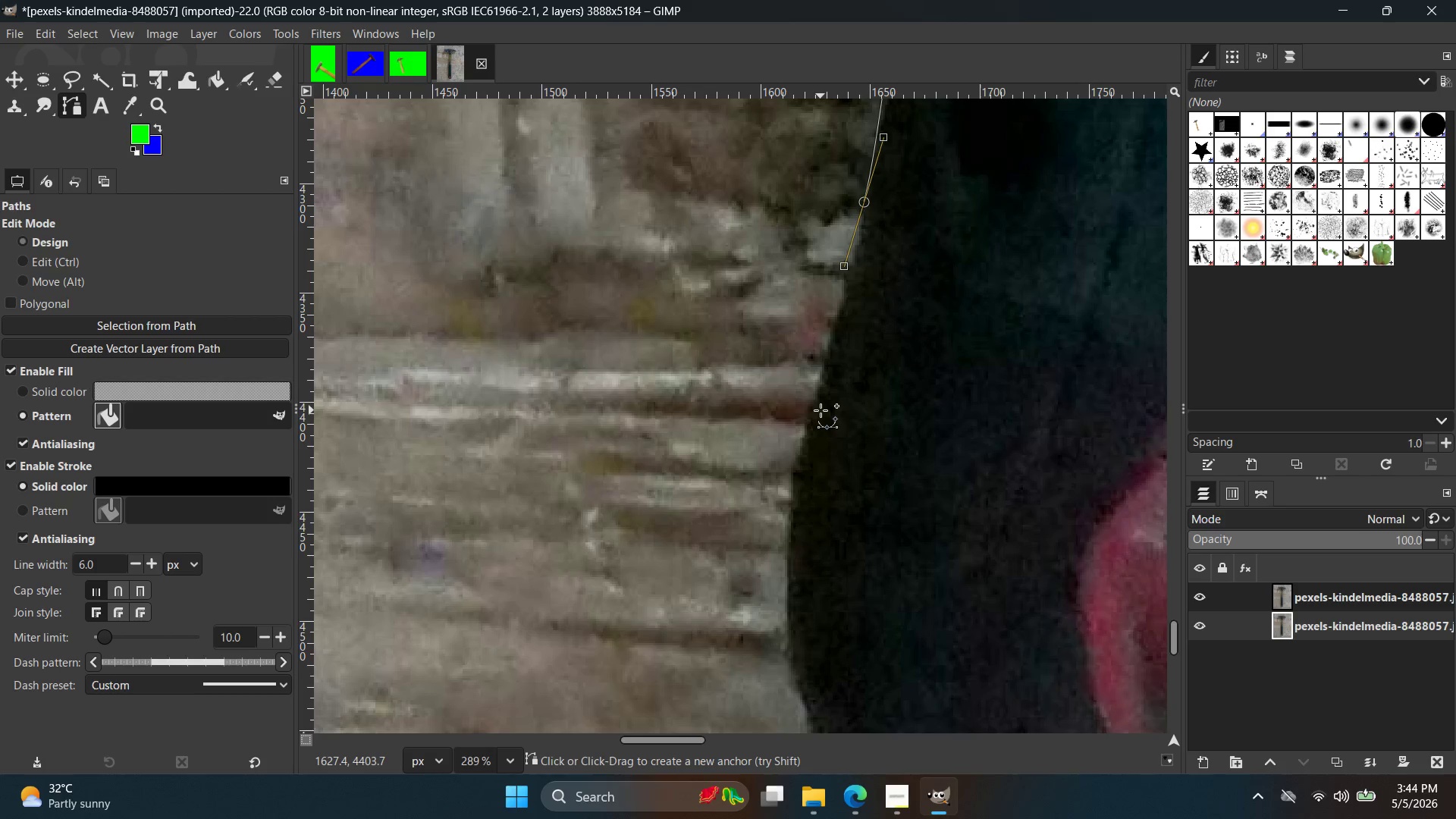 
left_click([821, 410])
 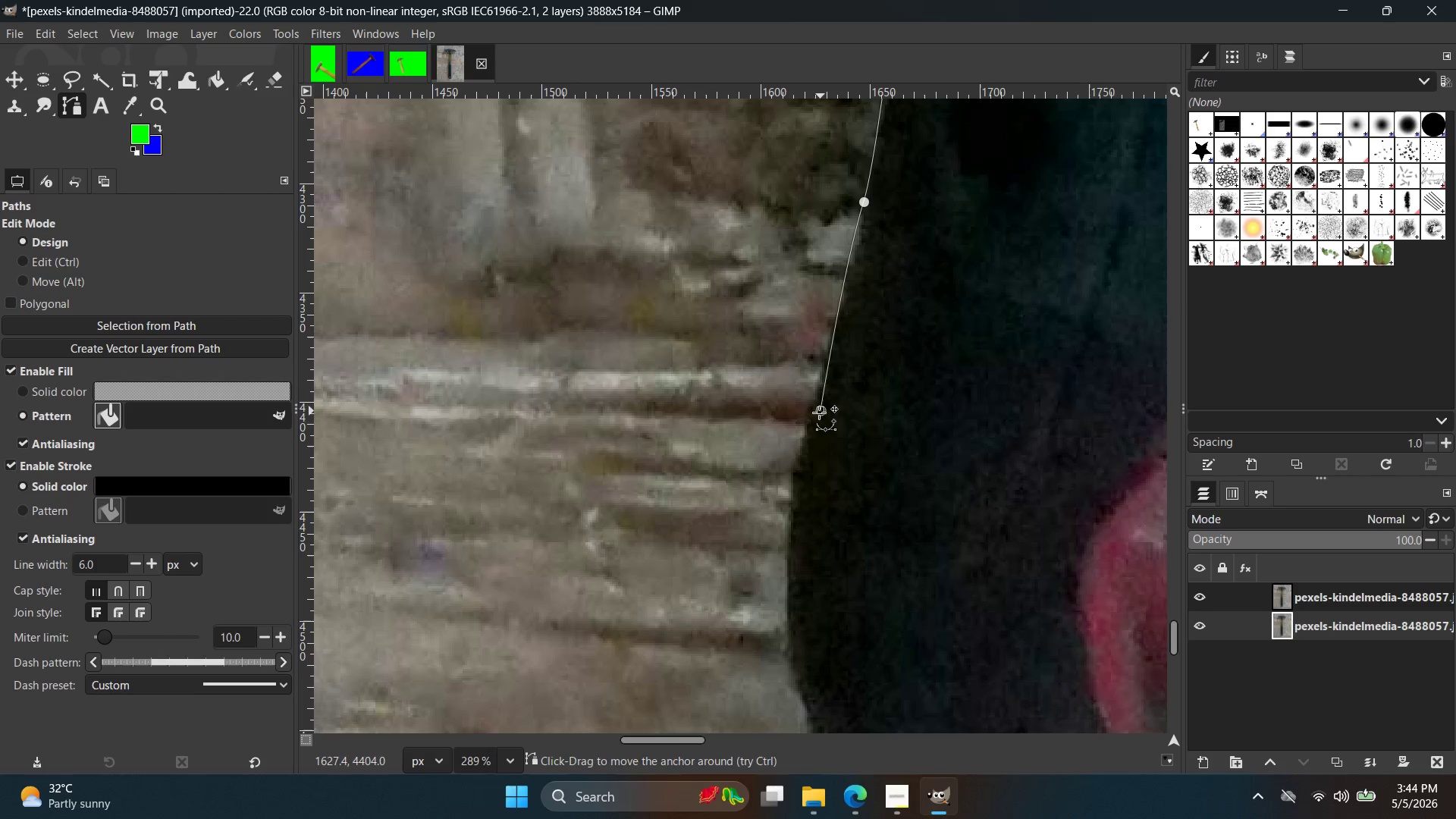 
key(Control+ControlLeft)
 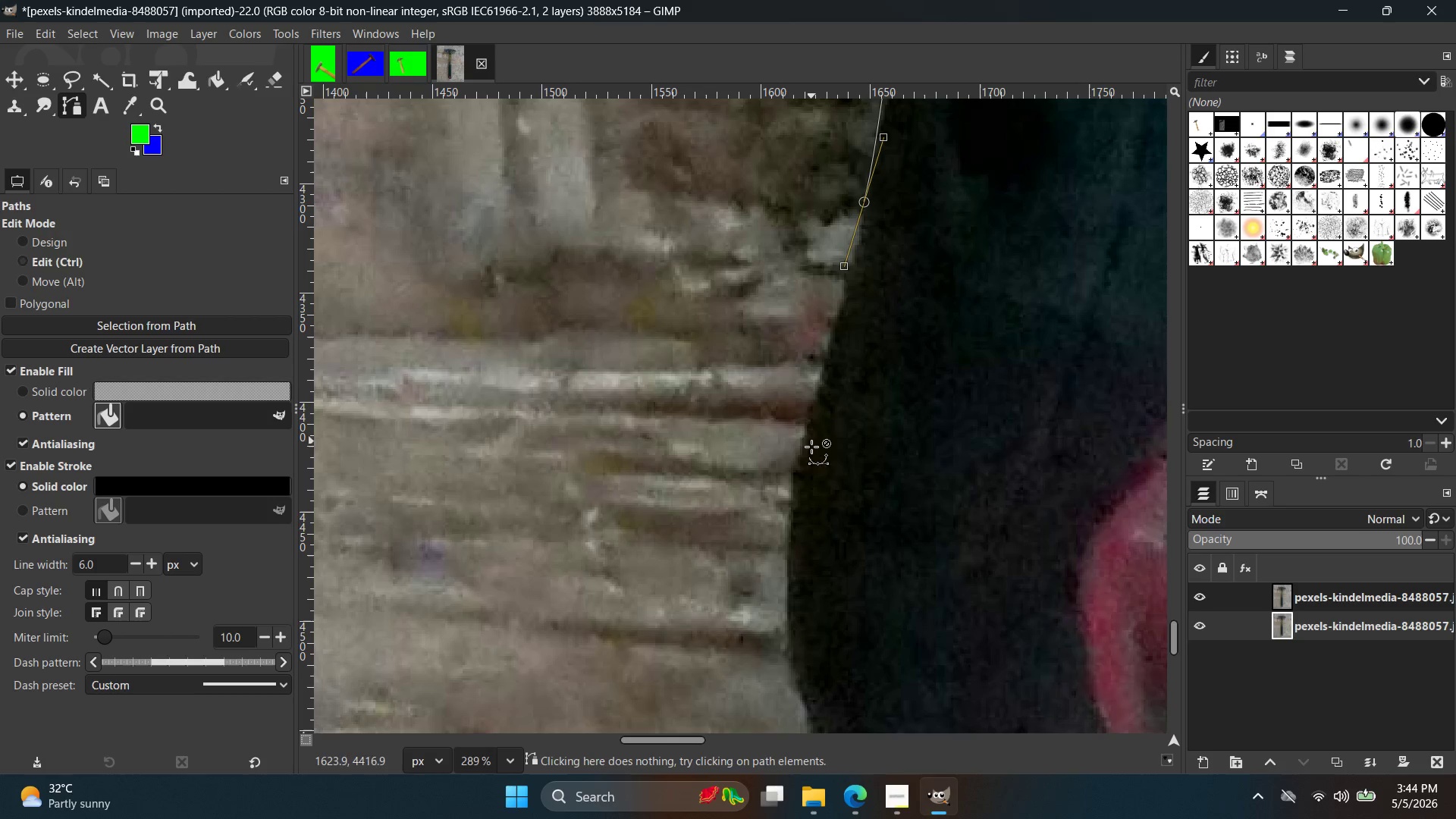 
key(Control+Z)
 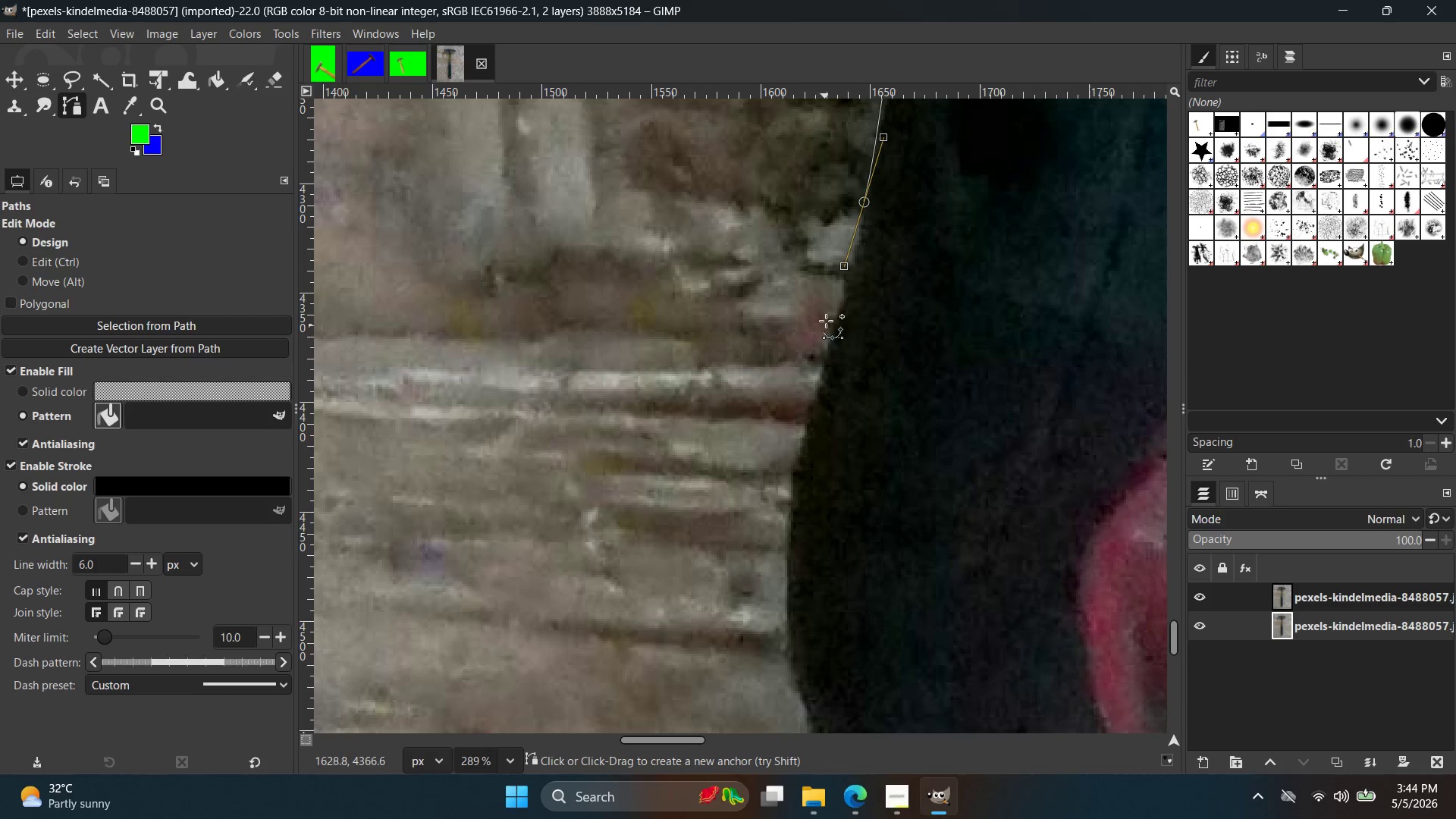 
key(Control+Z)
 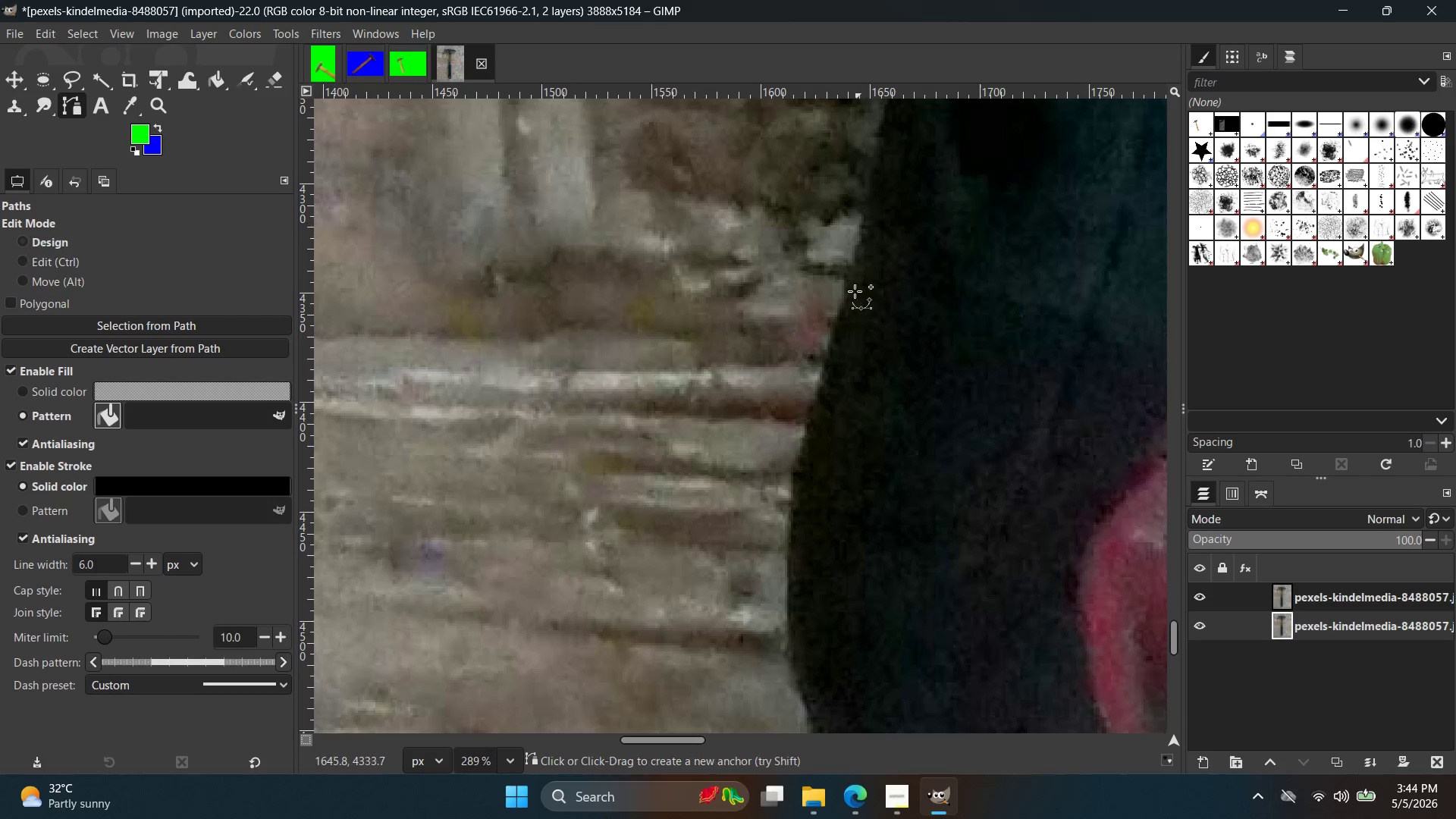 
hold_key(key=Space, duration=0.38)
 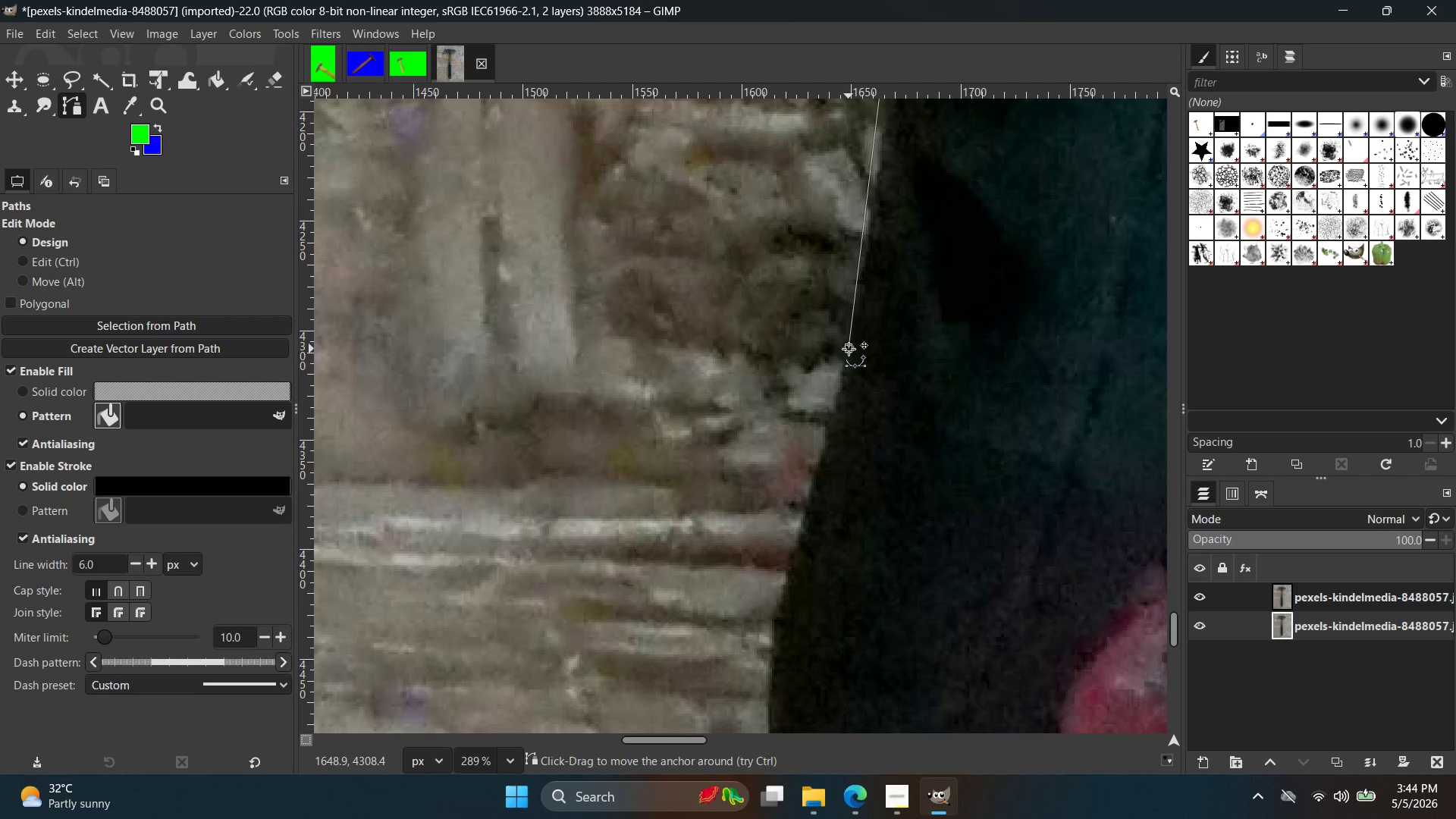 
key(Control+ControlLeft)
 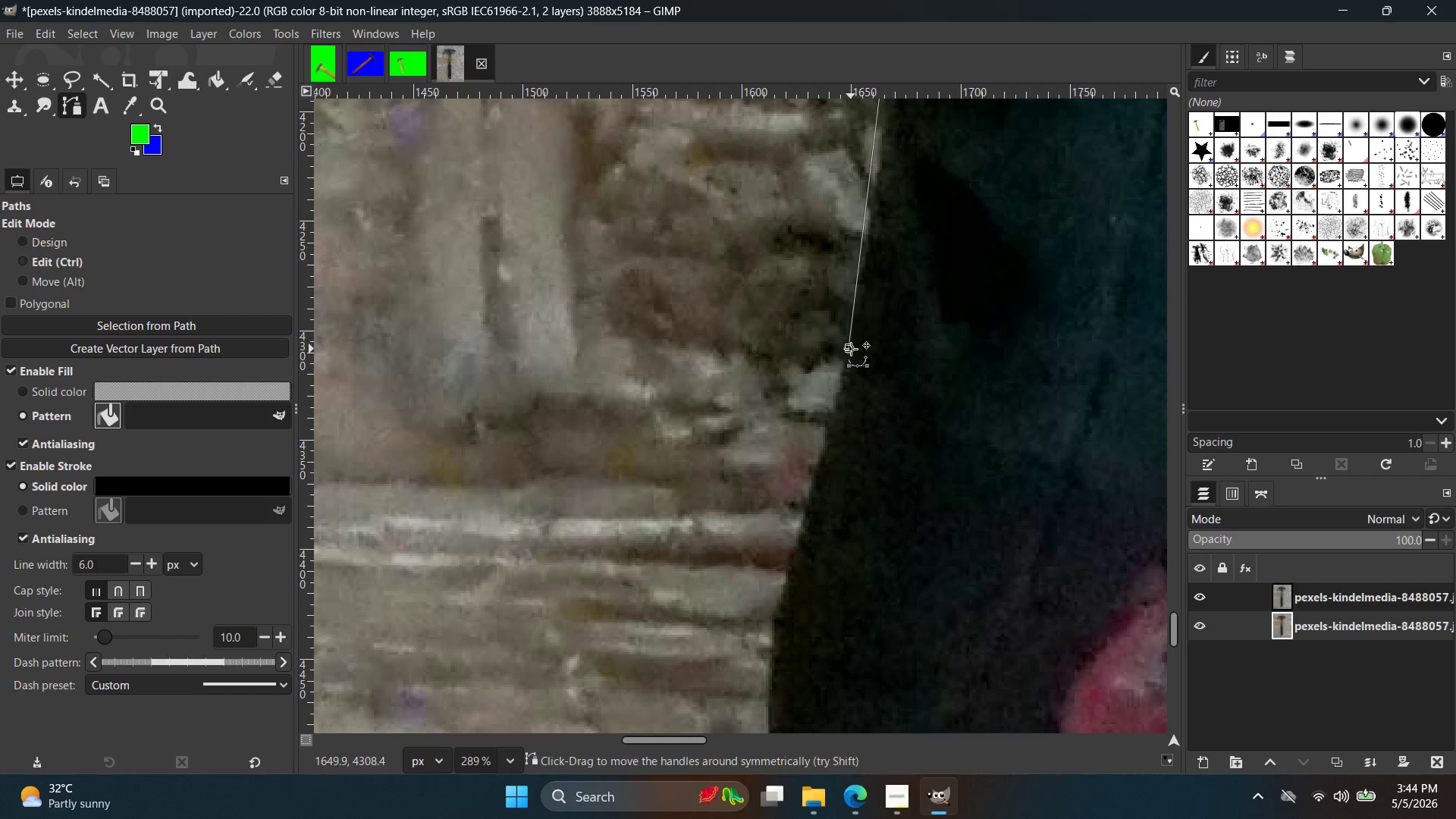 
key(Control+Z)
 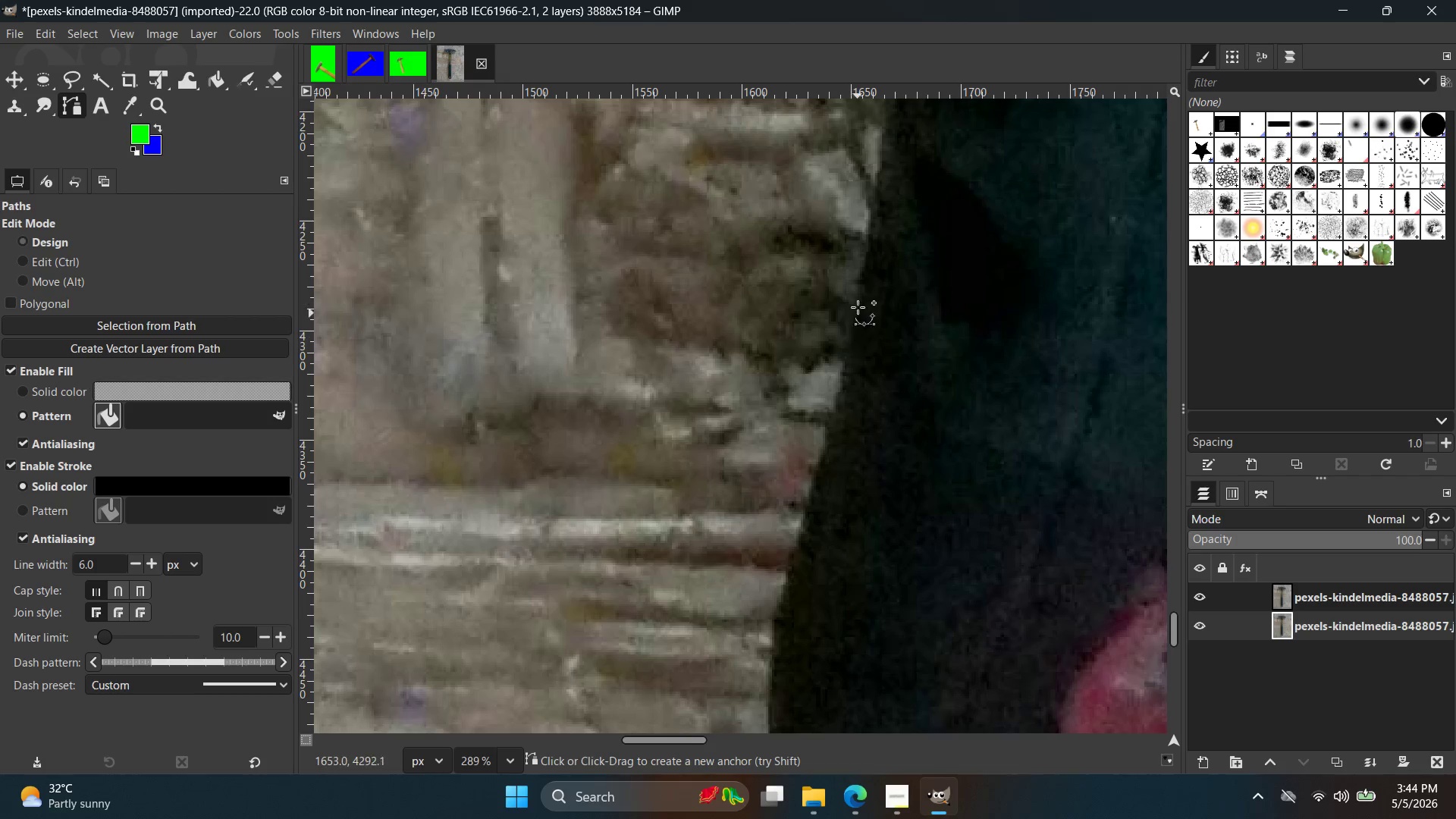 
hold_key(key=Space, duration=0.41)
 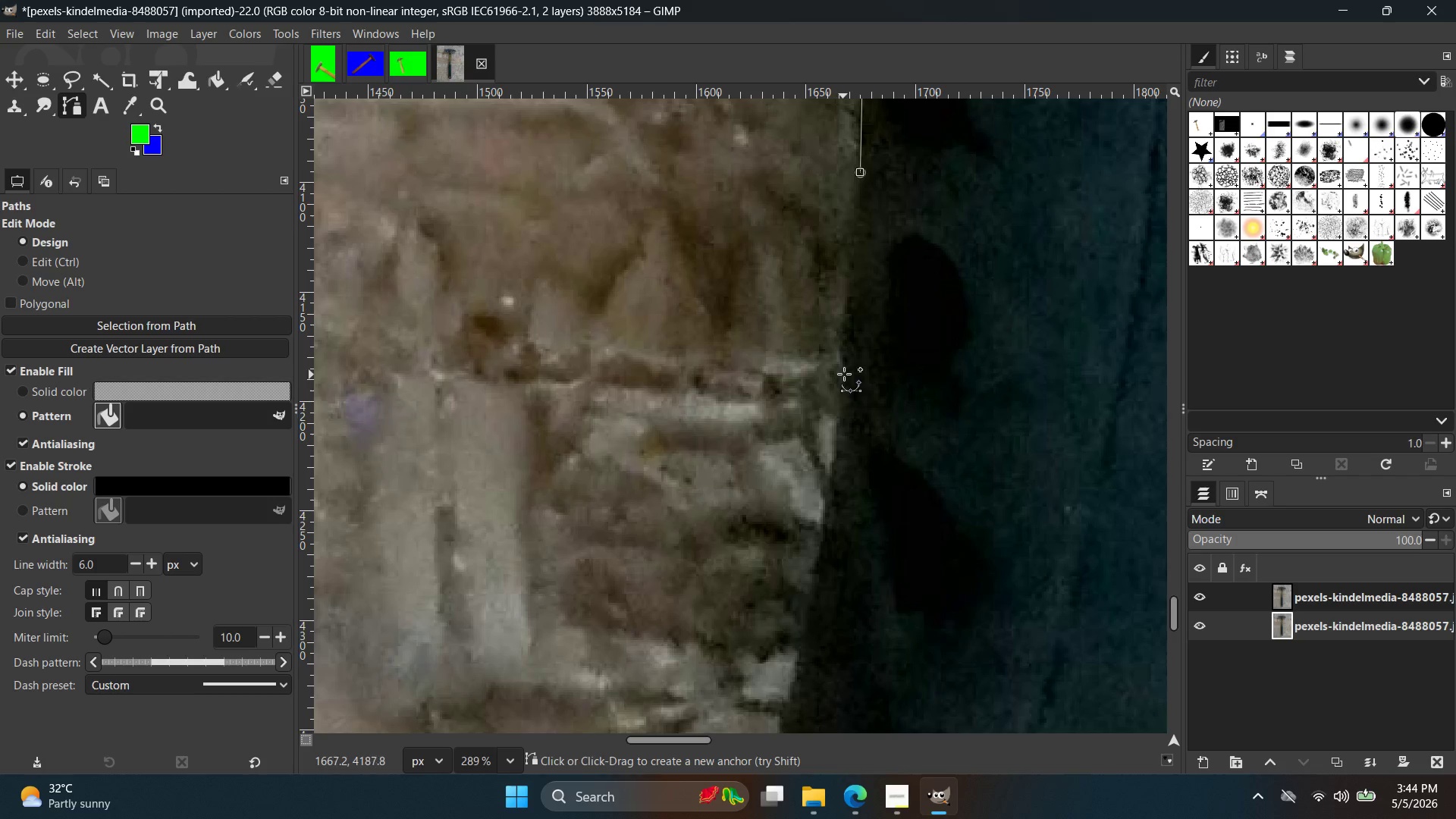 
left_click([844, 372])
 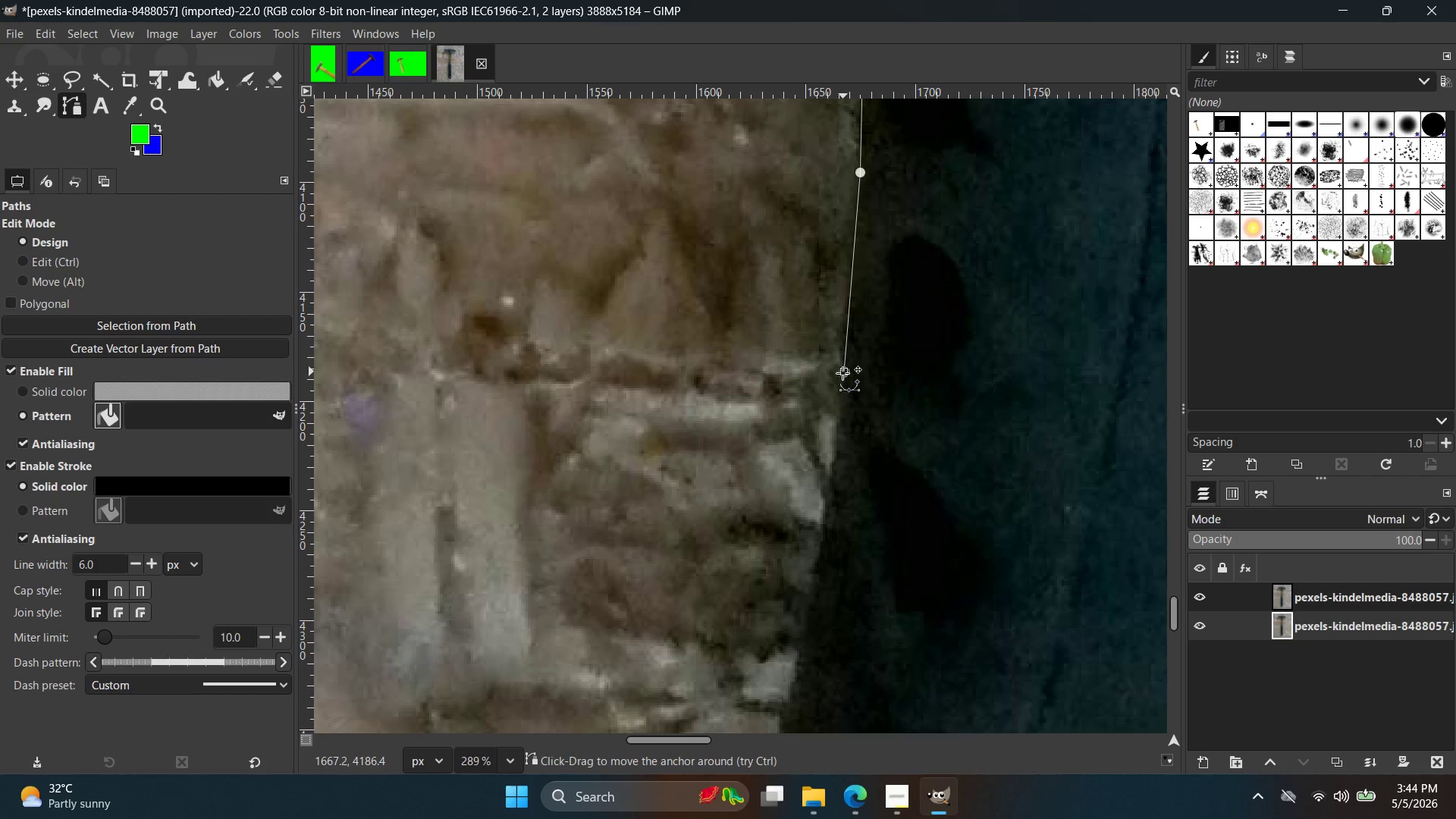 
key(Control+ControlLeft)
 